 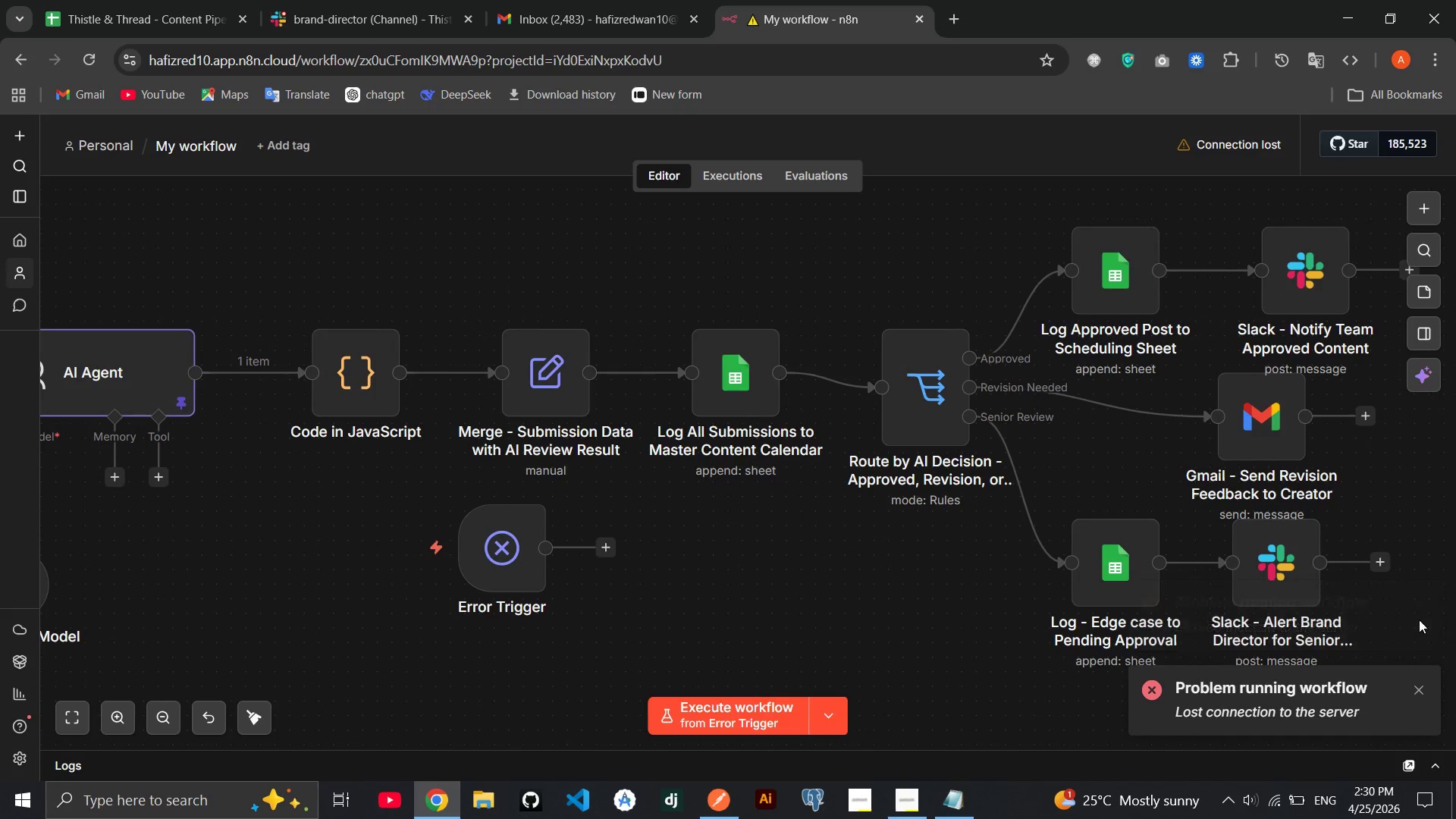 
left_click([1418, 692])
 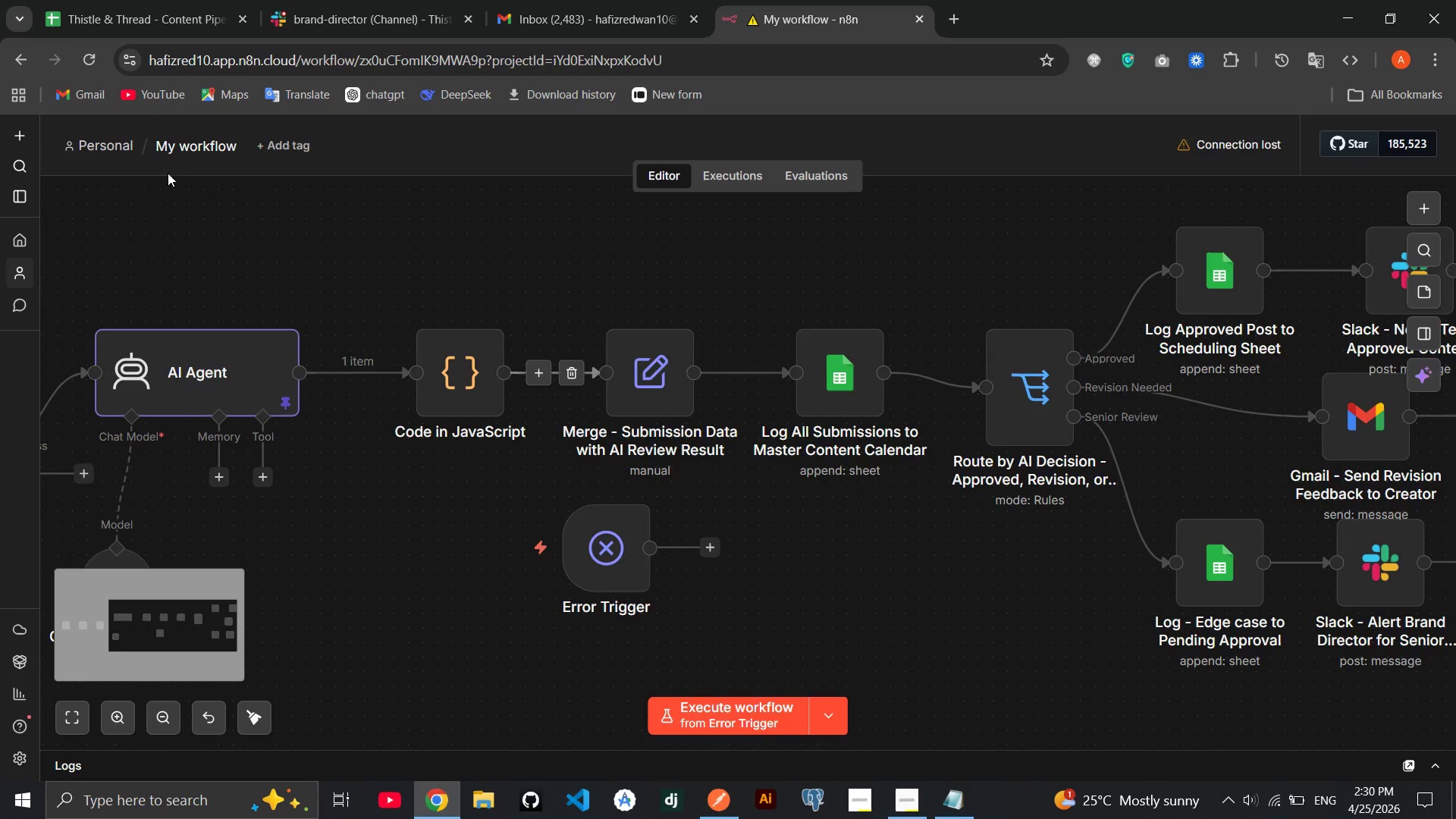 
left_click([86, 64])
 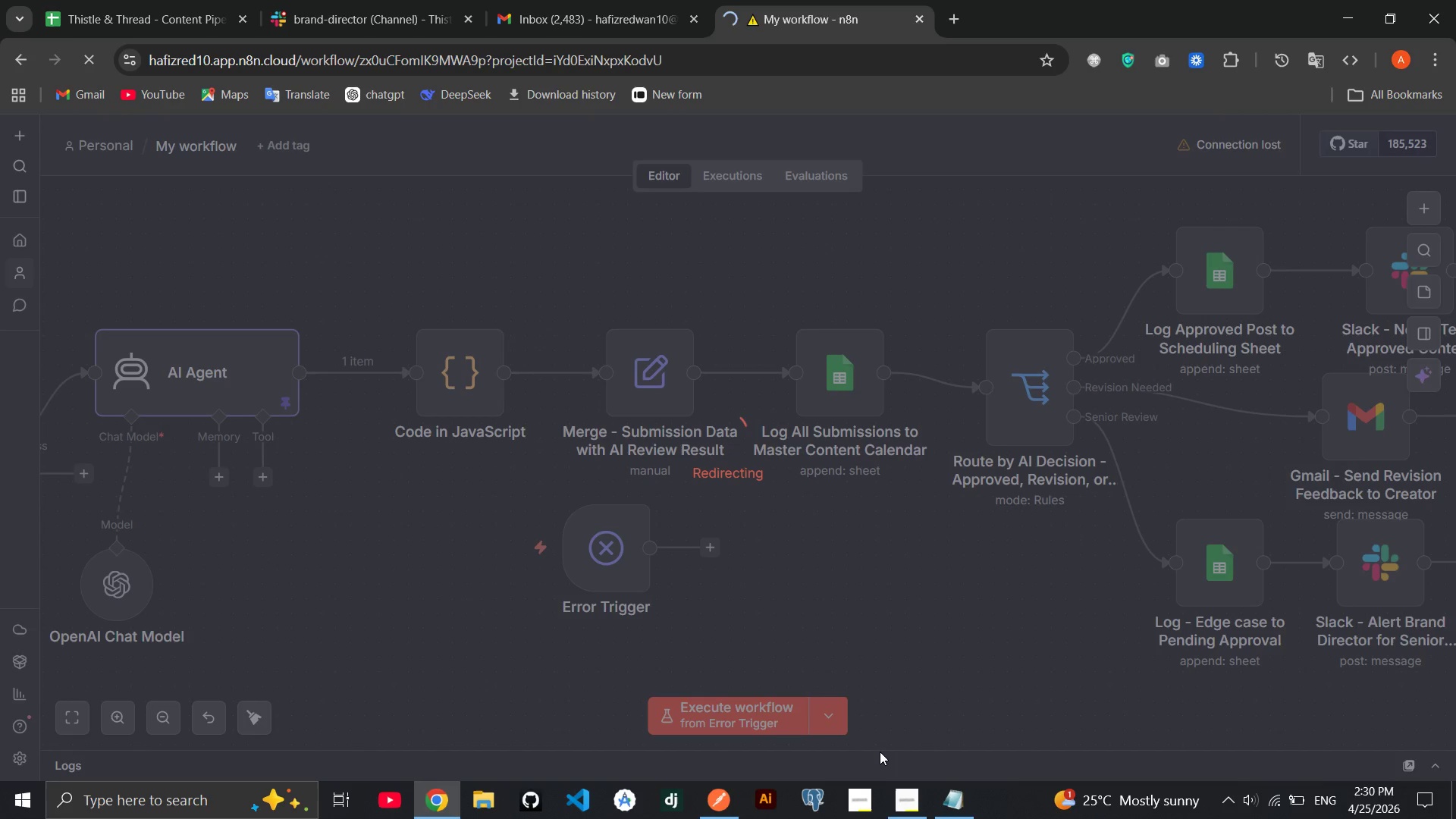 
mouse_move([863, 788])
 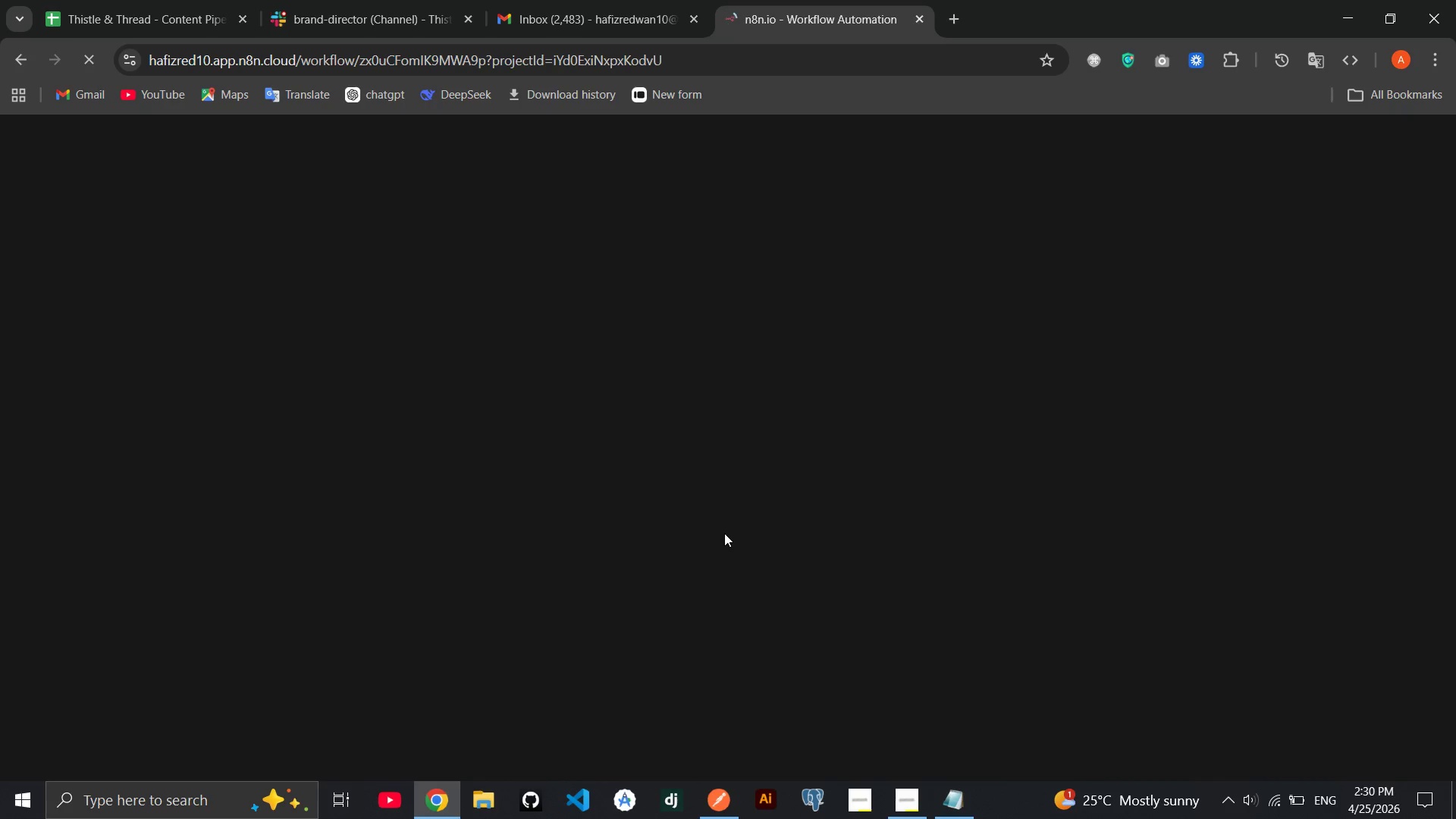 
left_click([724, 533])
 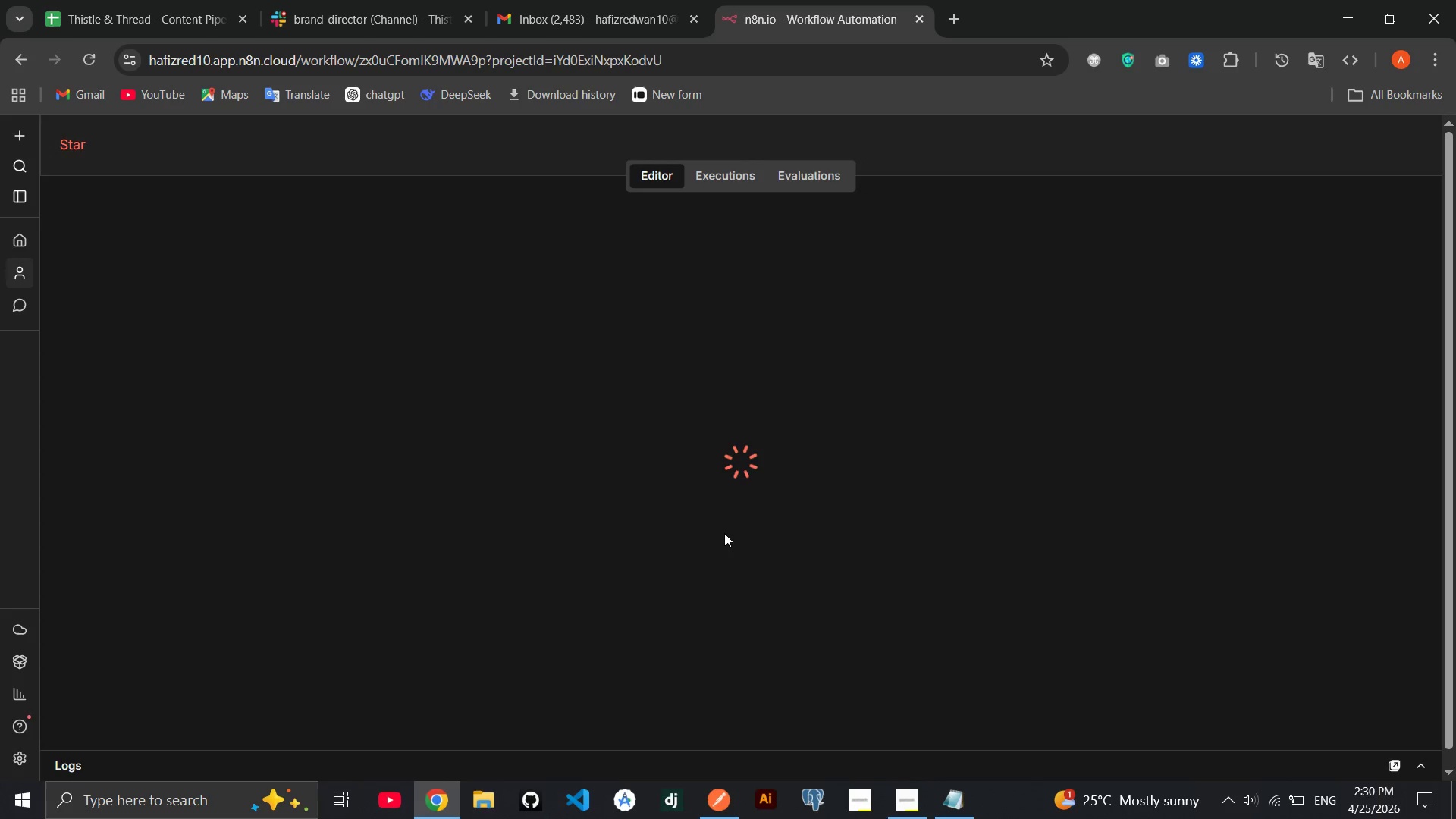 
wait(10.08)
 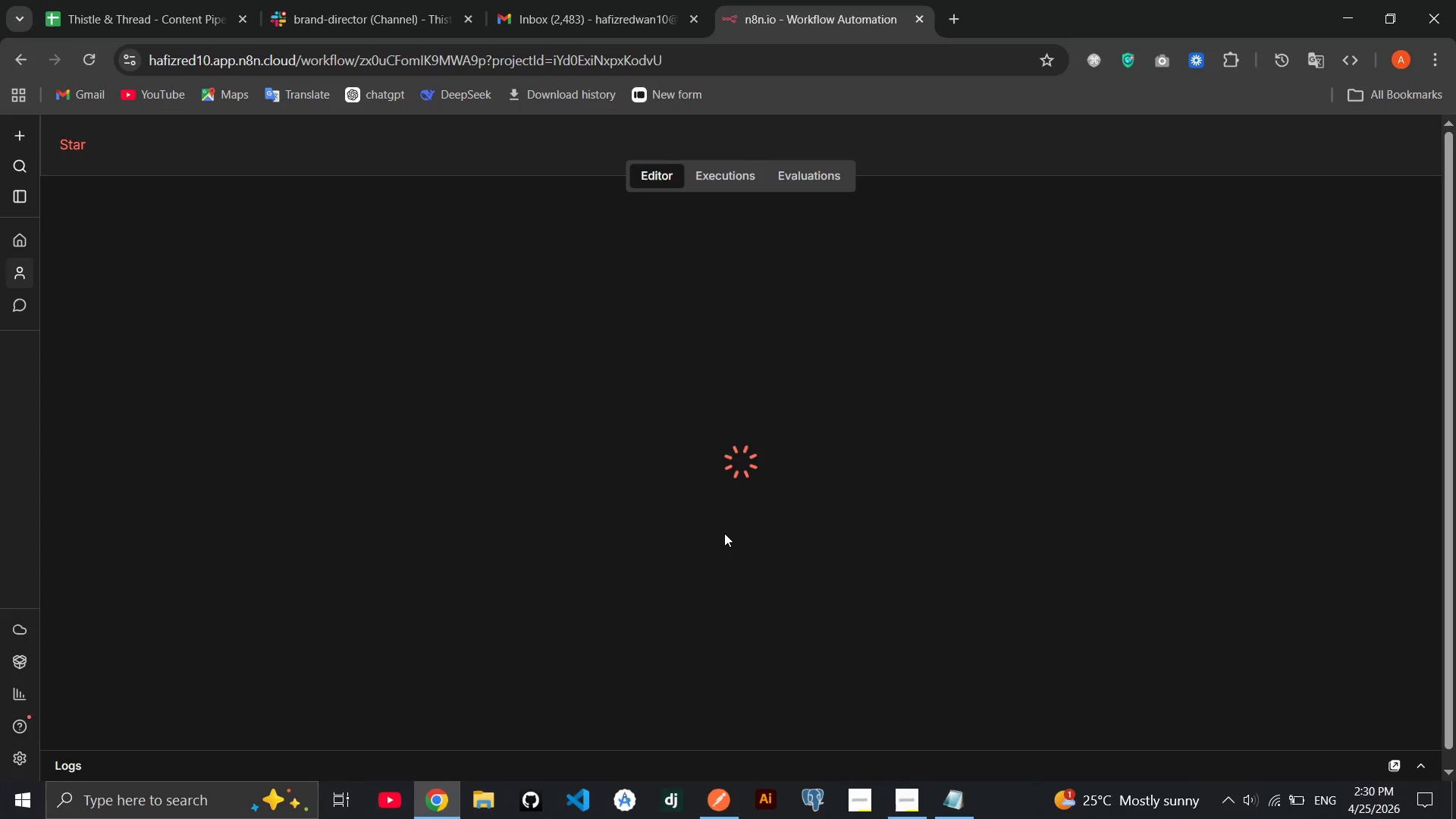 
double_click([661, 490])
 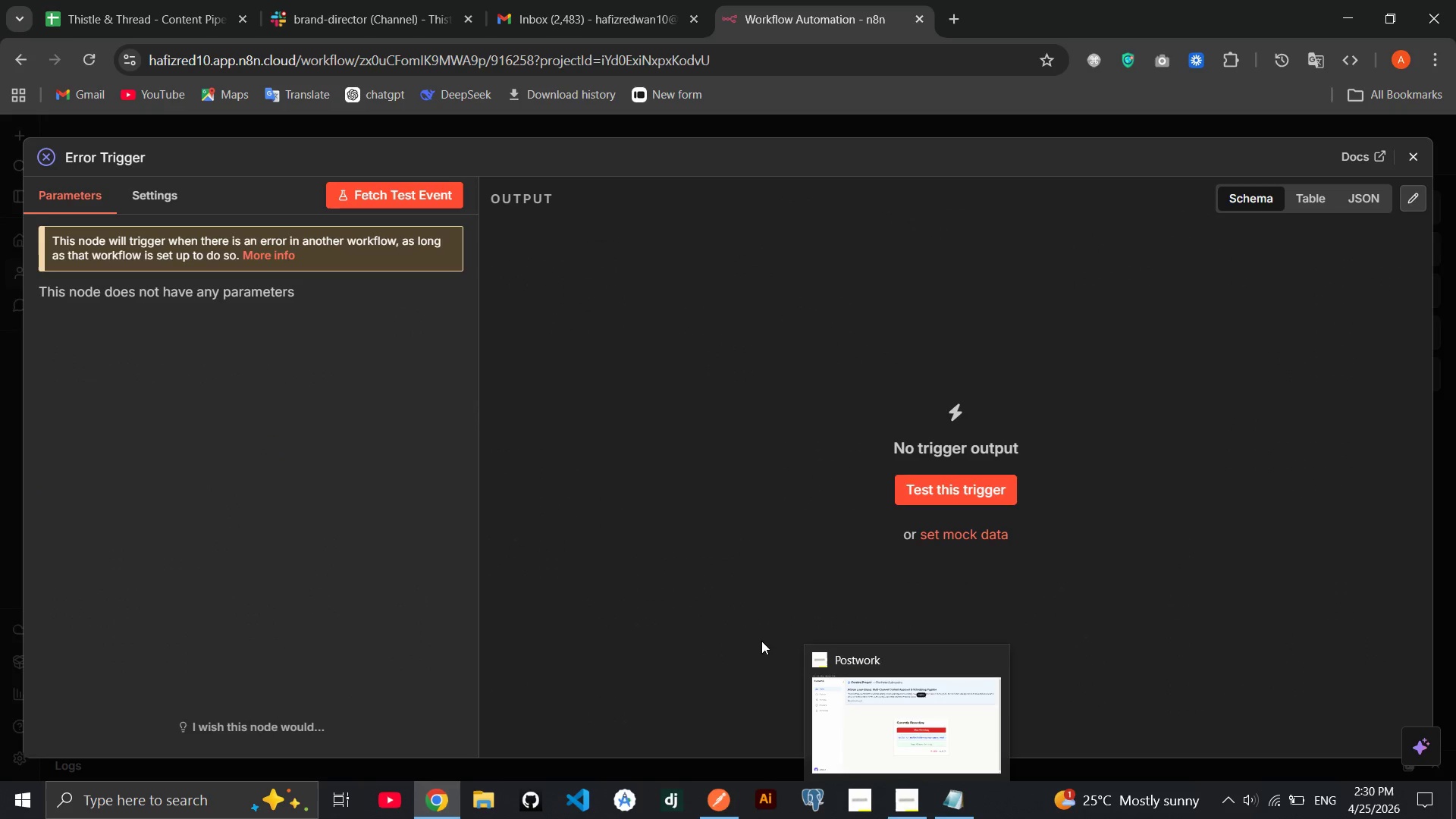 
left_click([949, 507])
 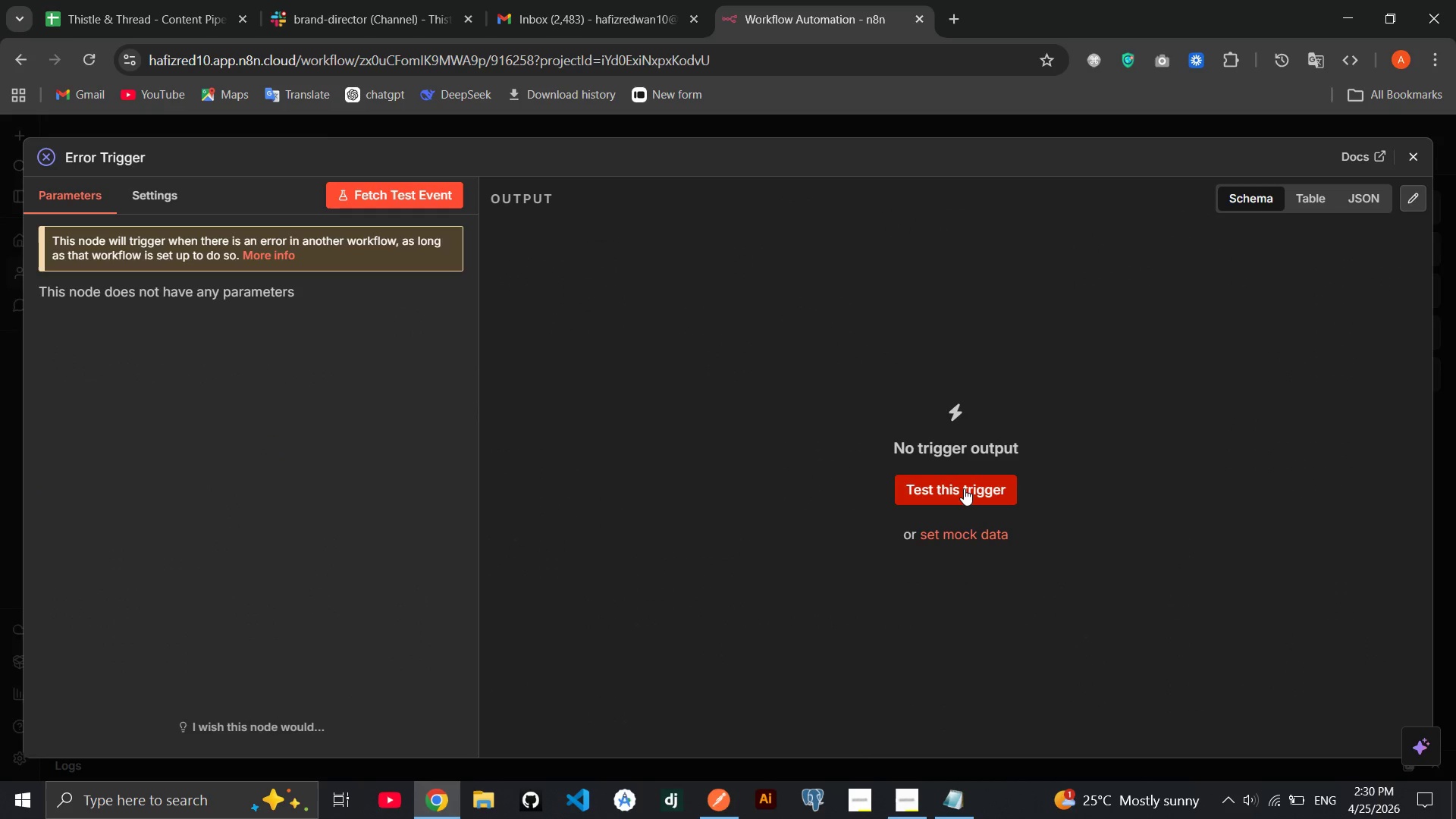 
left_click([964, 488])
 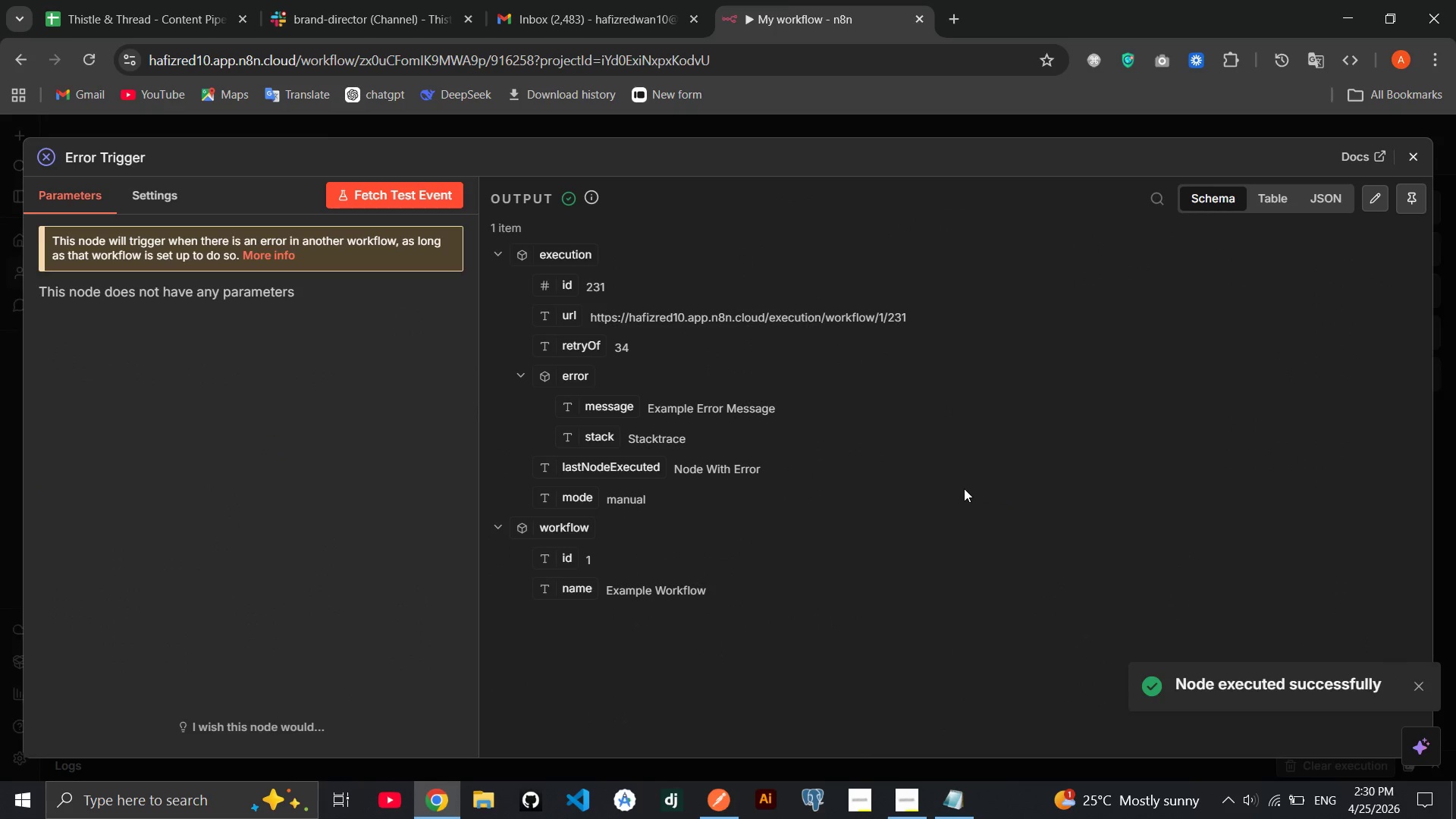 
left_click([1404, 145])
 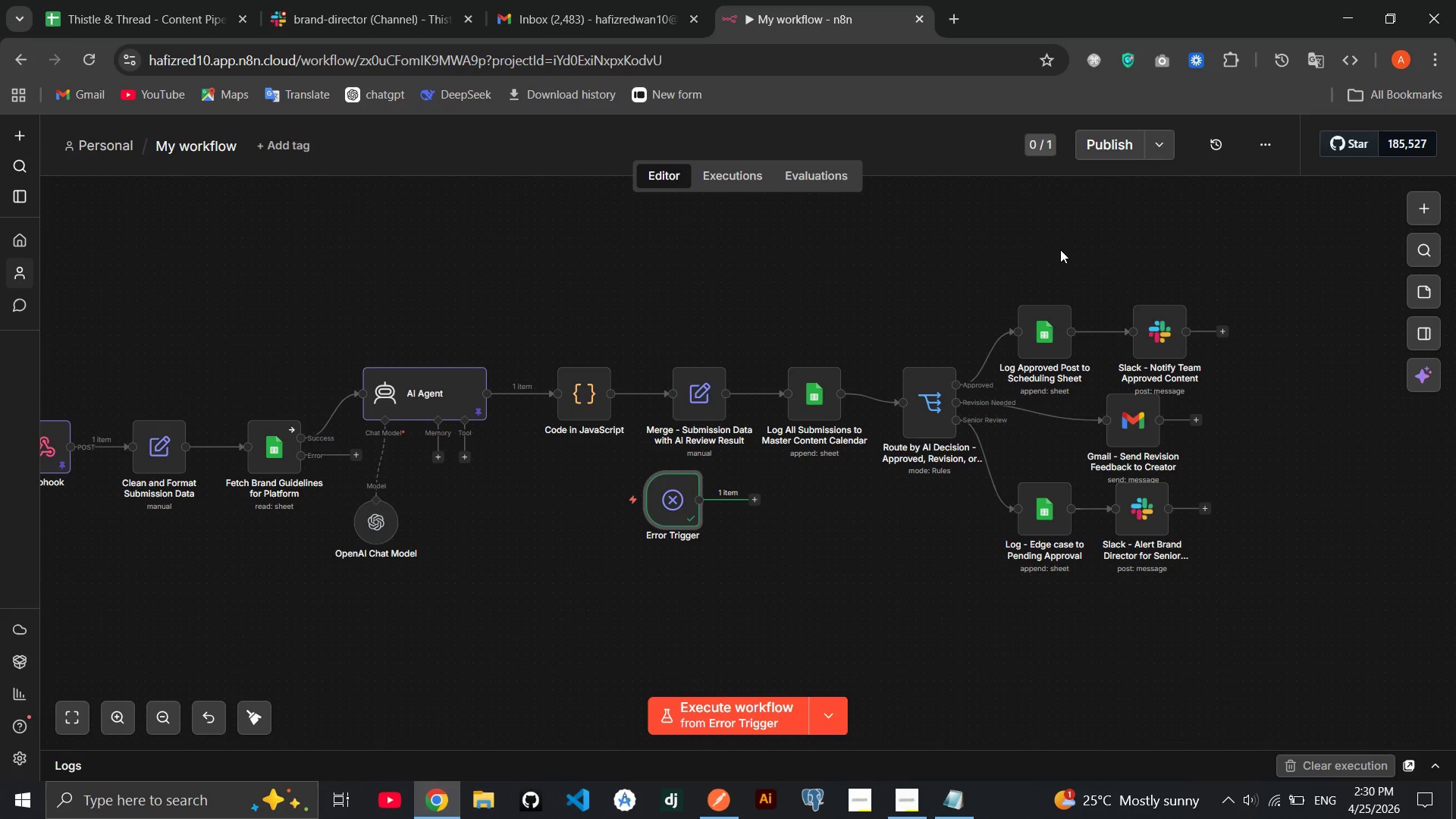 
wait(8.5)
 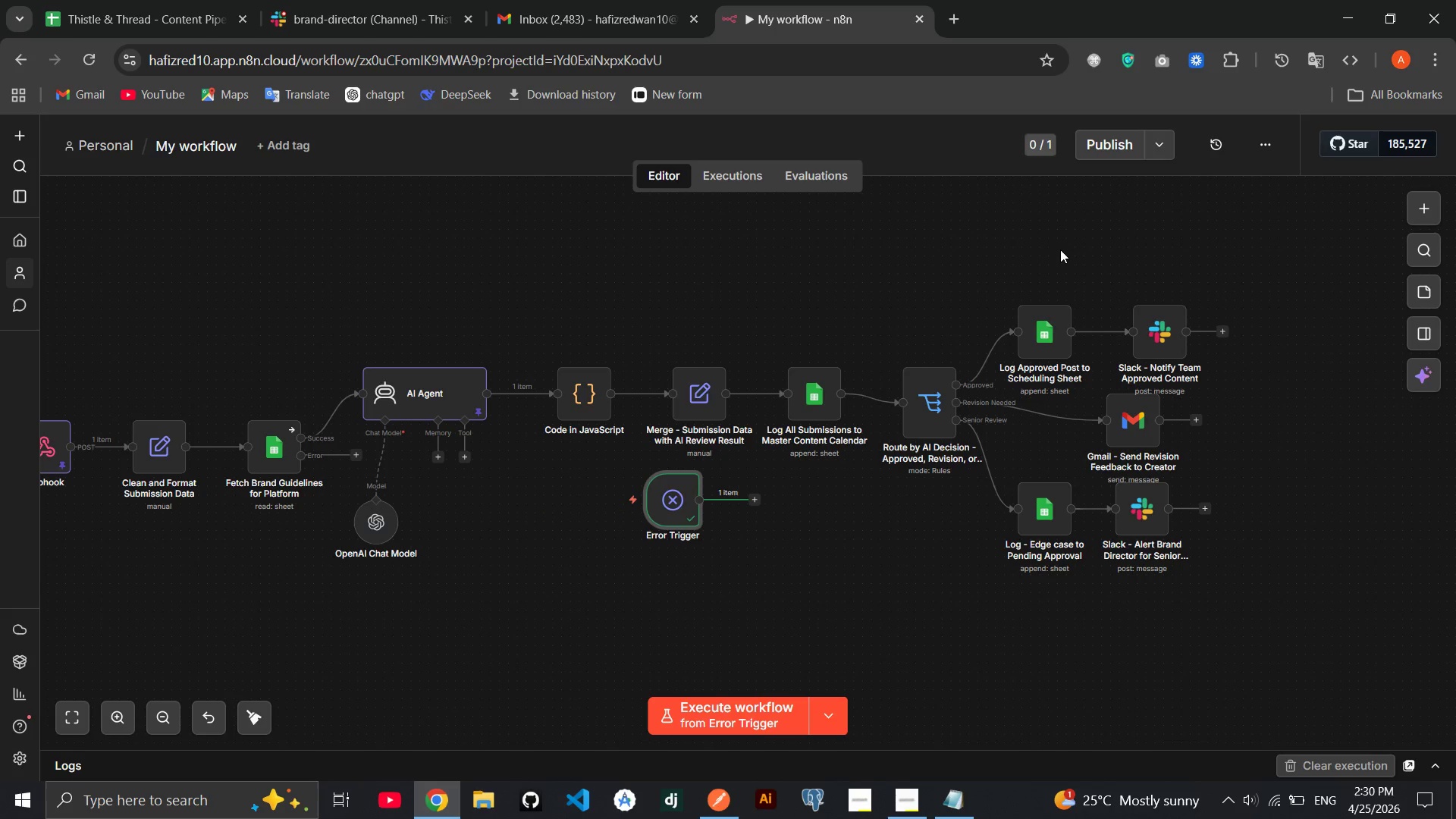 
left_click([756, 501])
 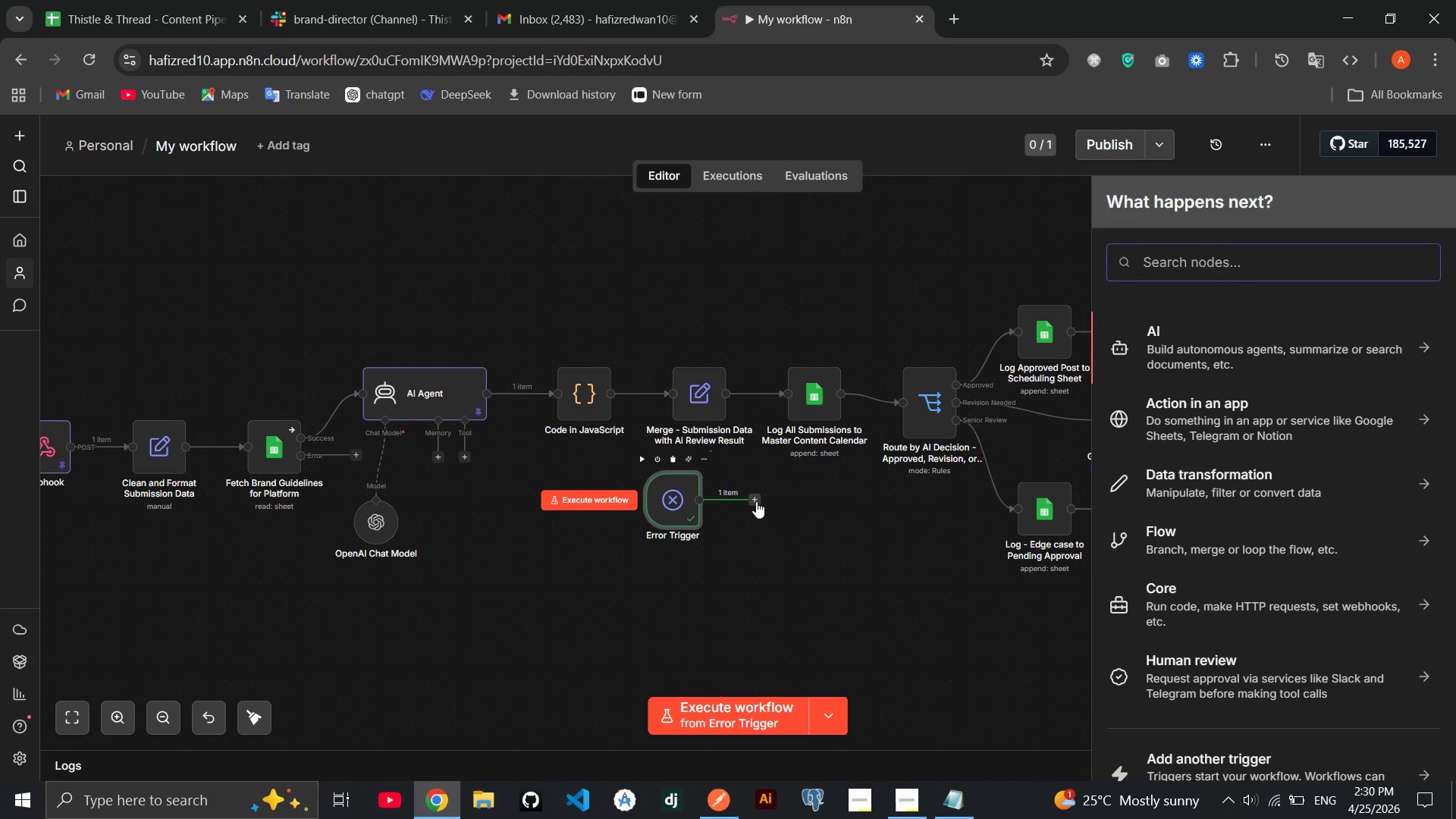 
type(sheet)
 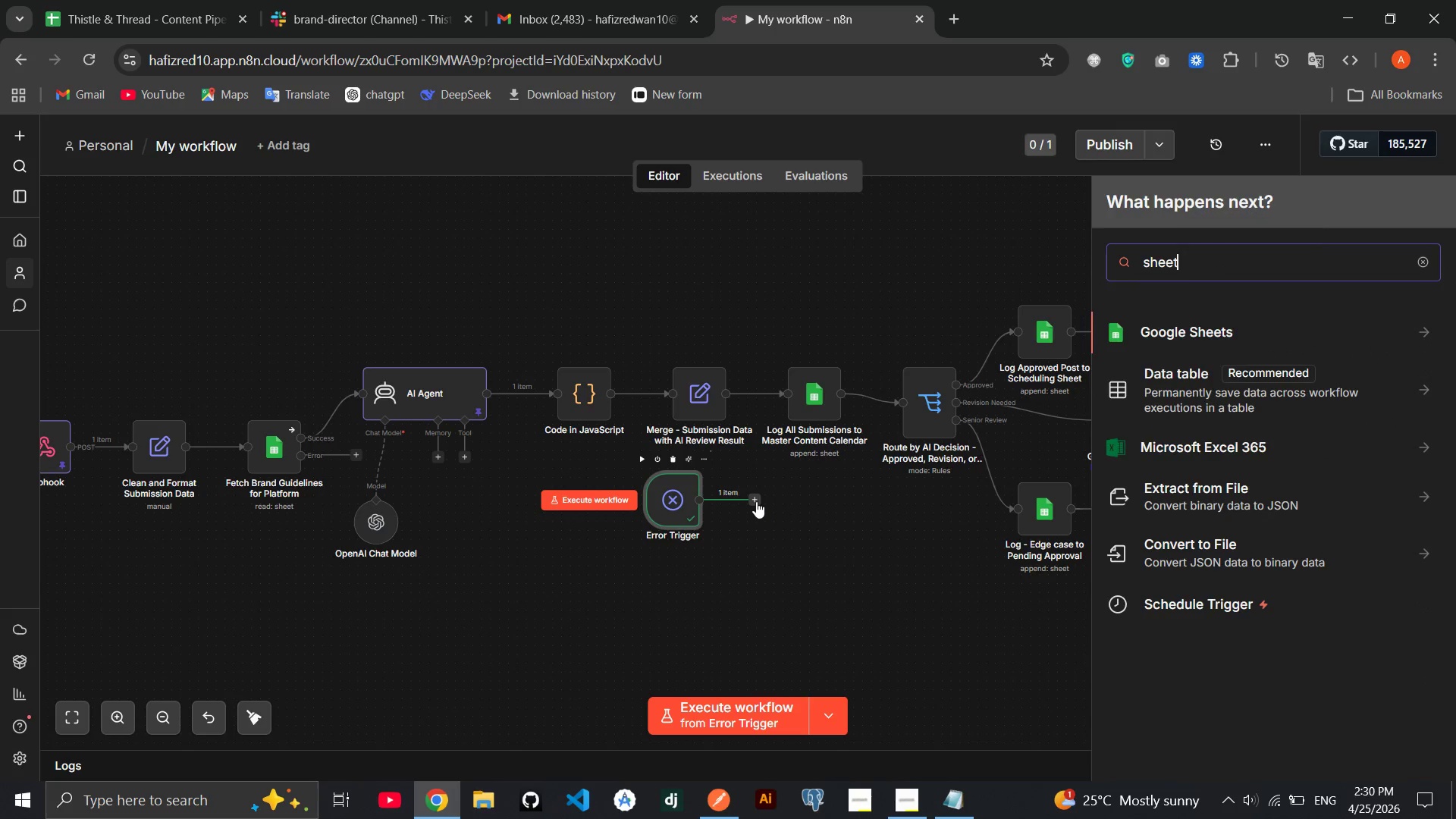 
key(Enter)
 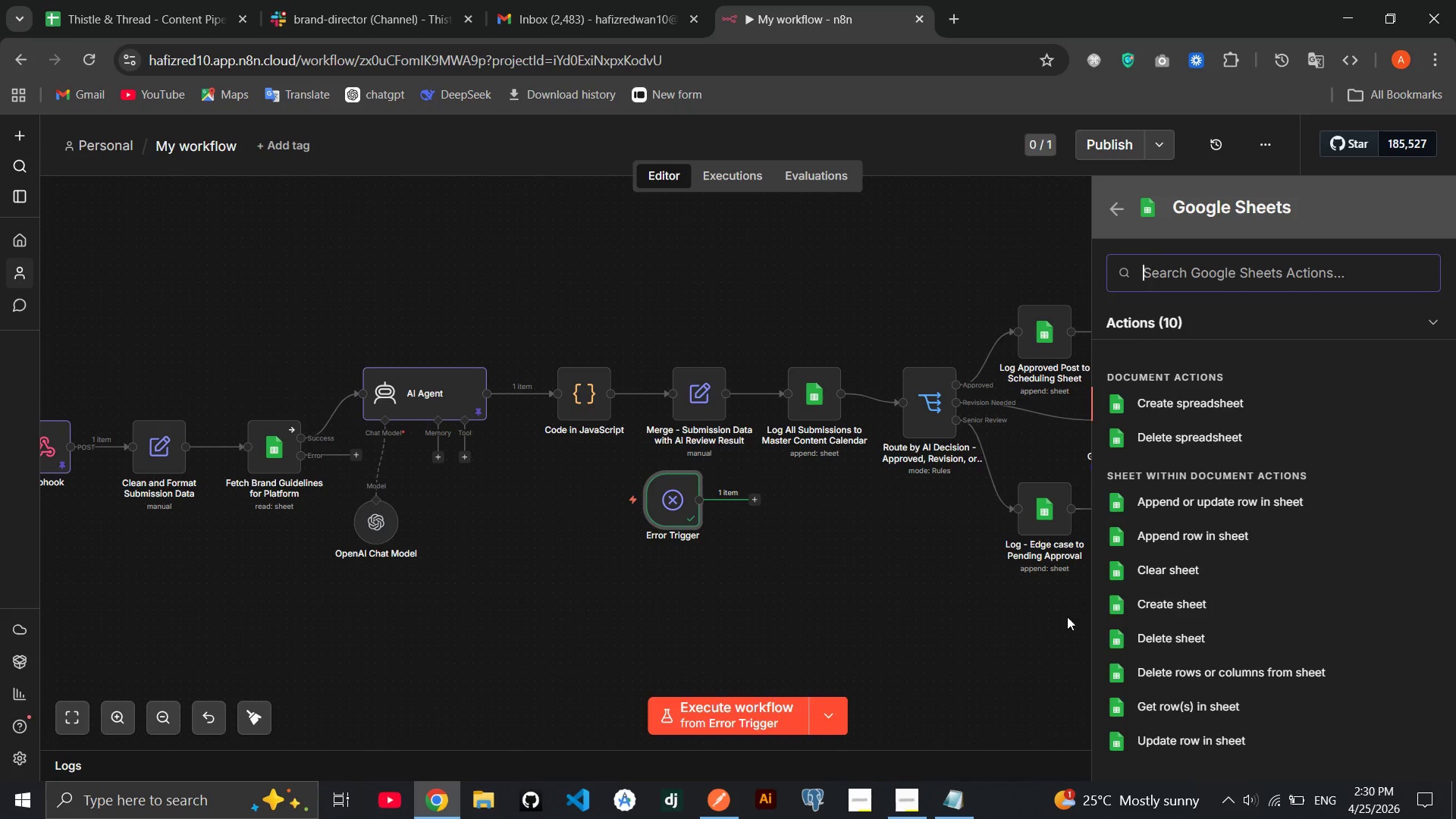 
left_click([1173, 535])
 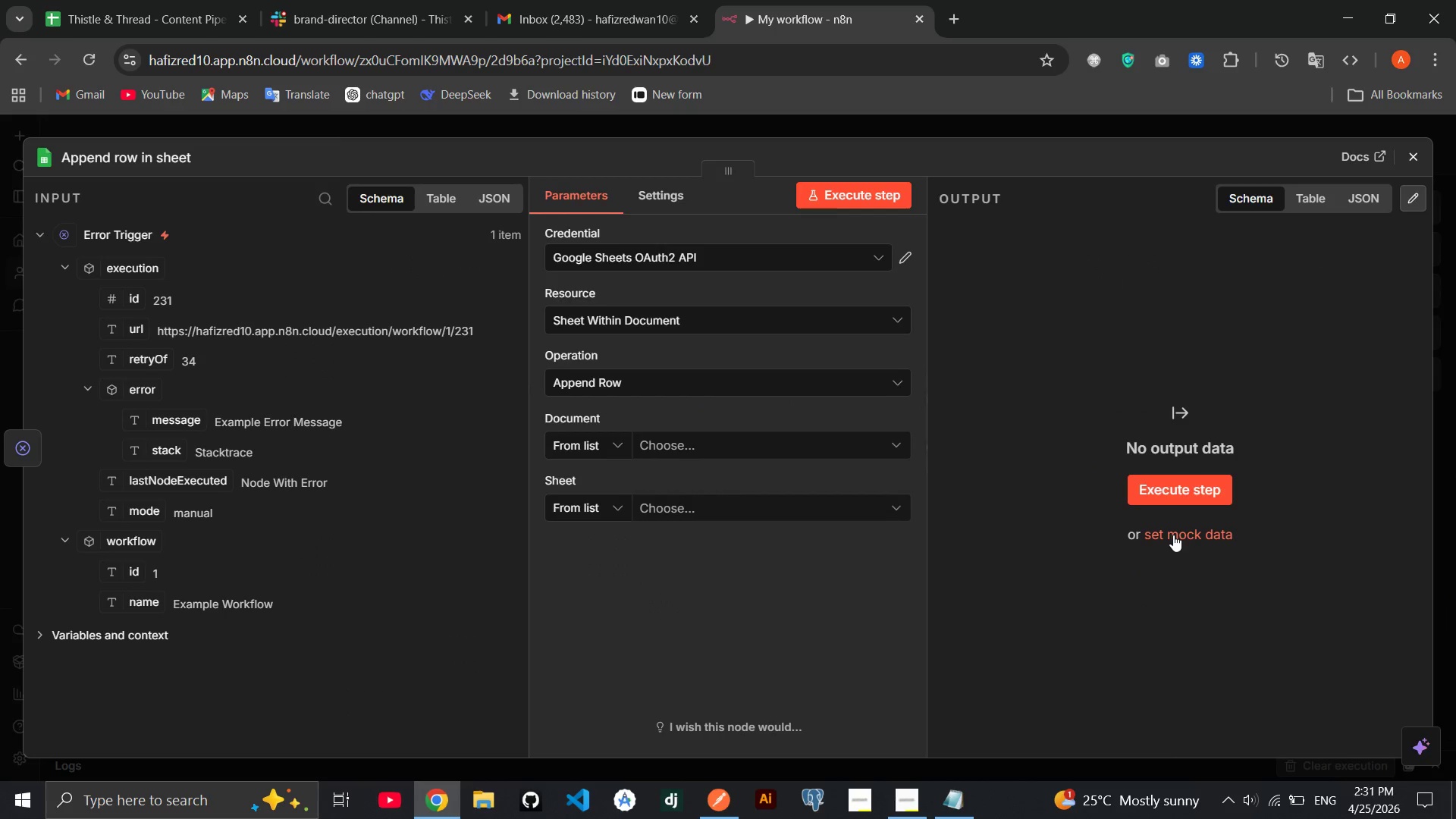 
wait(8.25)
 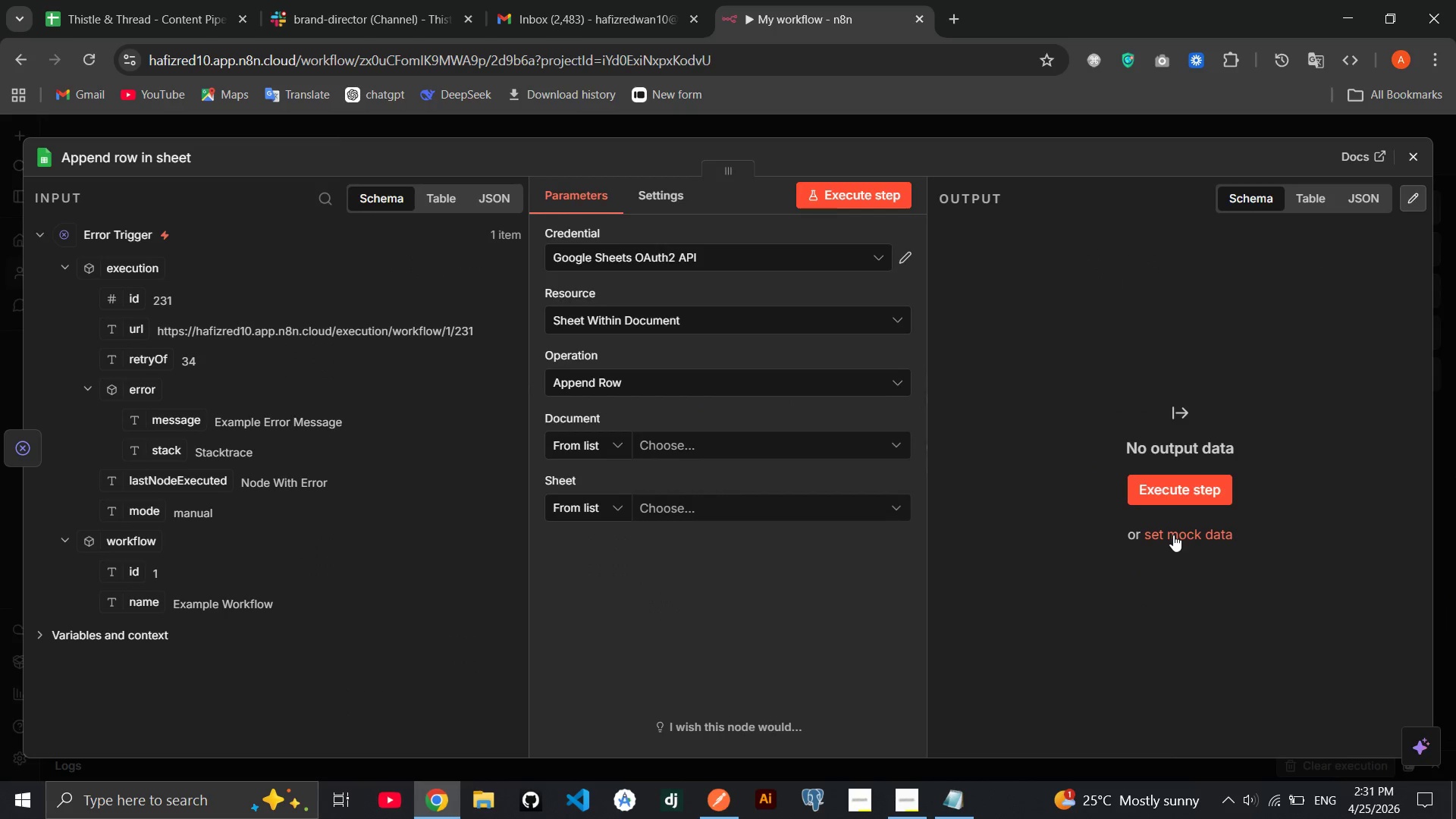 
left_click([808, 435])
 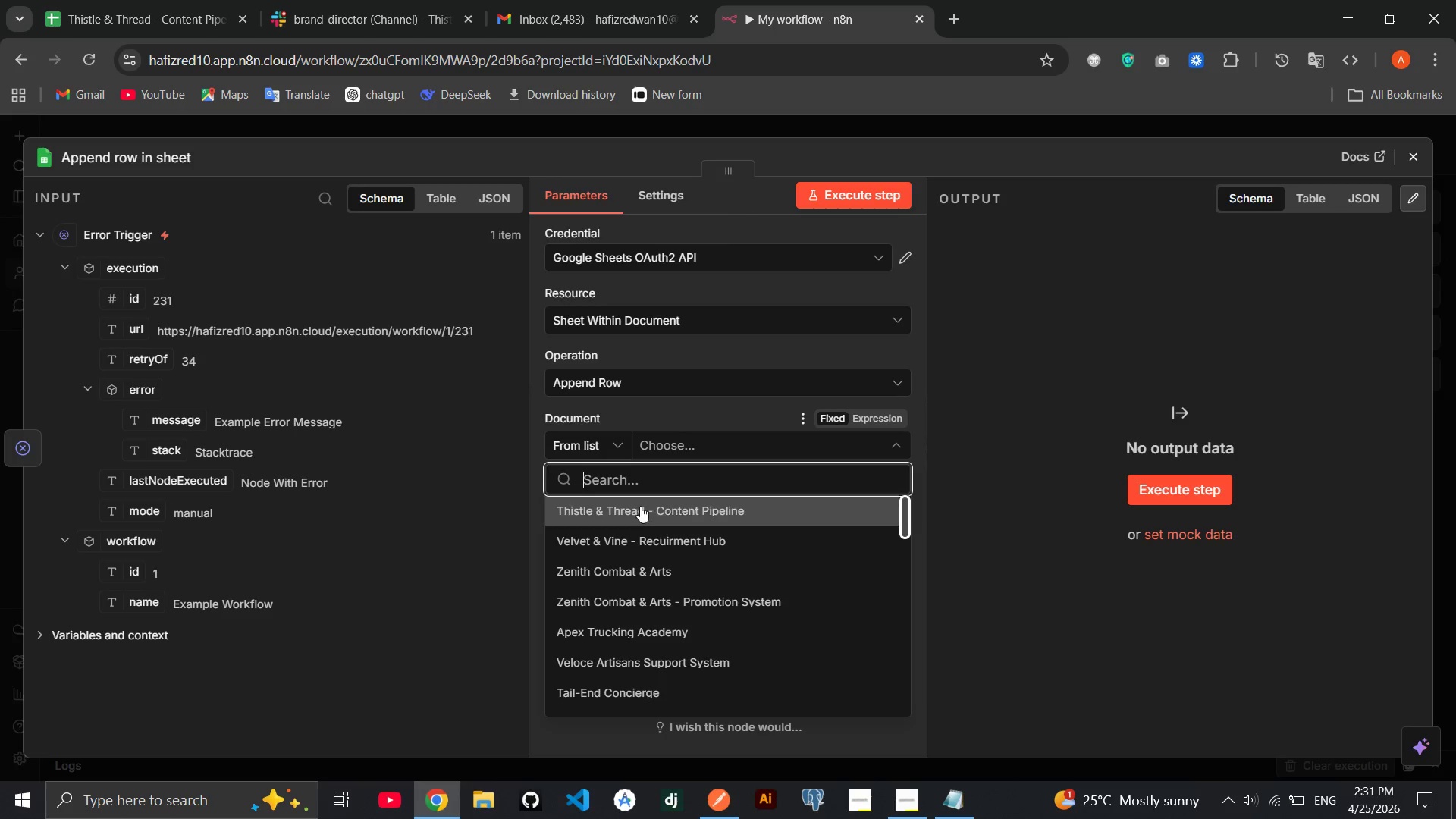 
left_click([640, 506])
 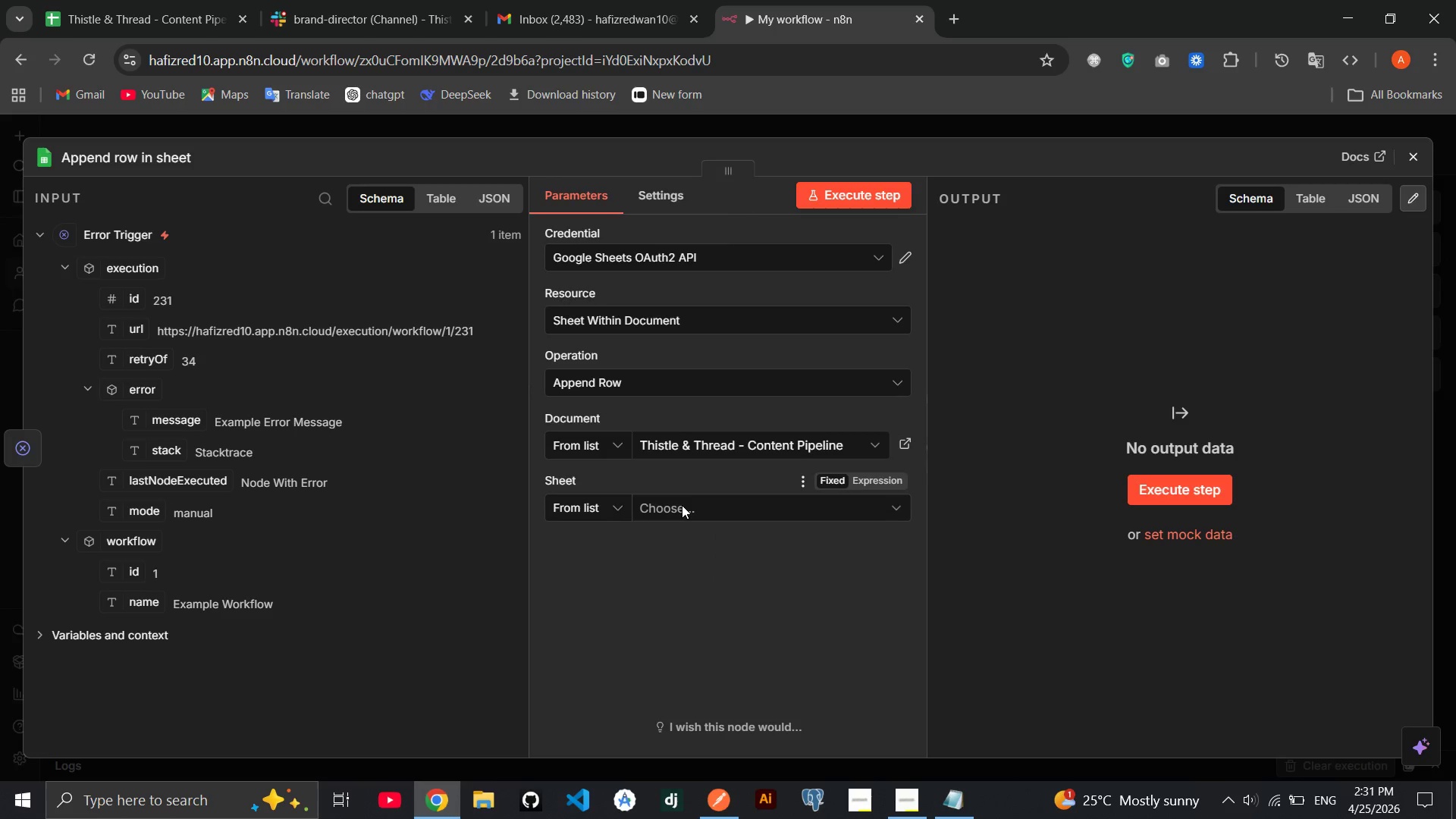 
left_click([682, 505])
 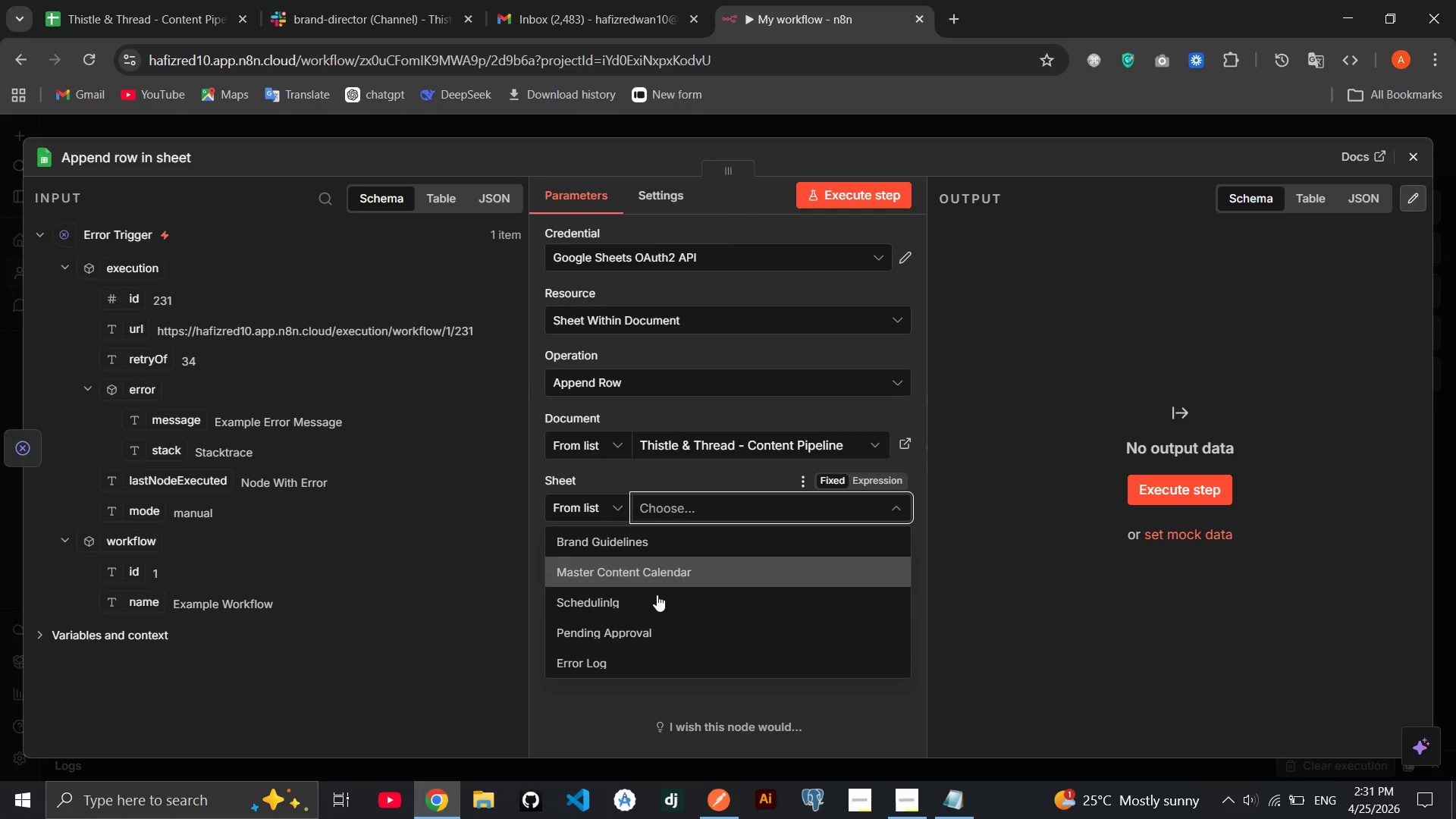 
left_click([619, 654])
 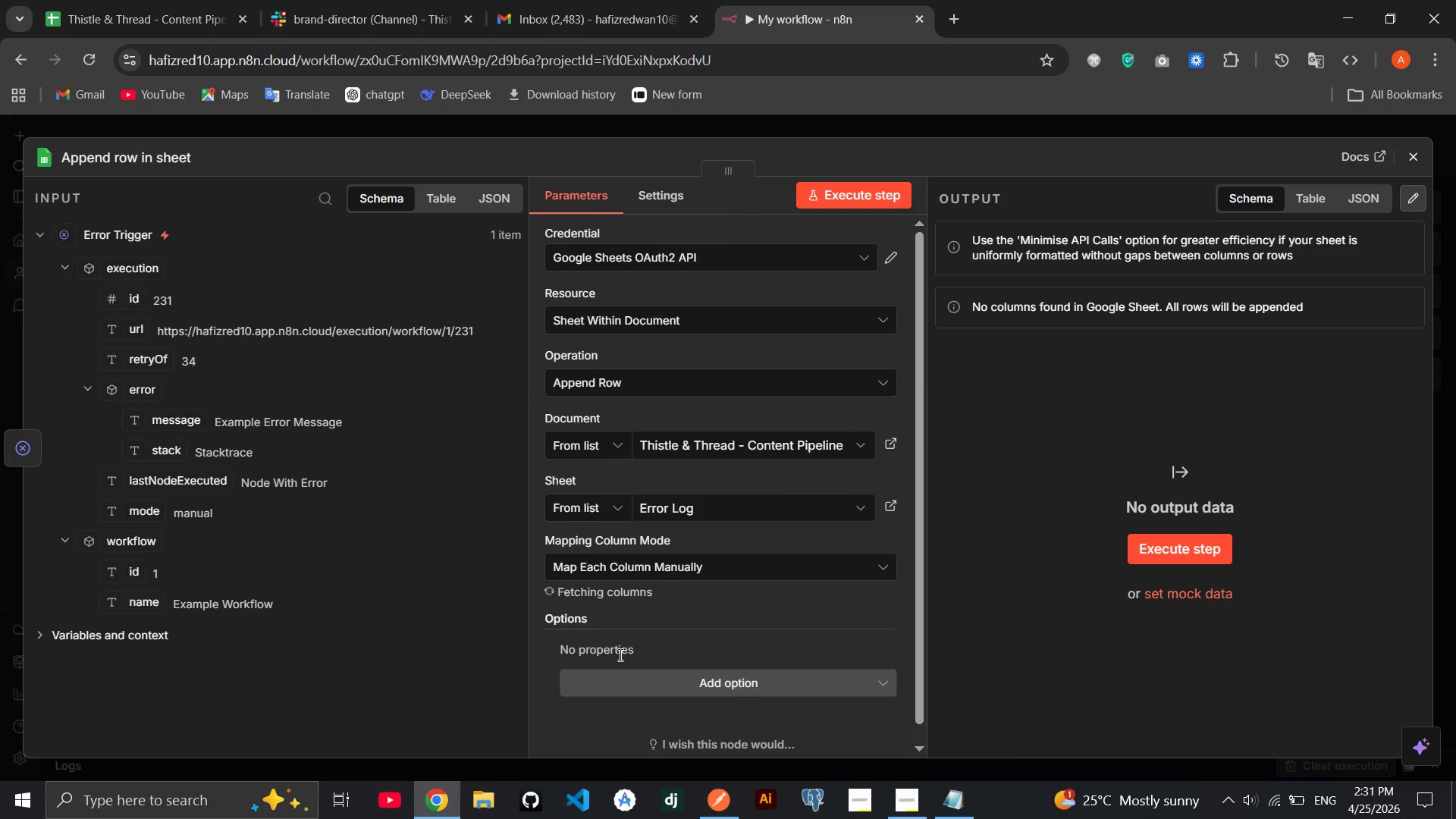 
mouse_move([659, 563])
 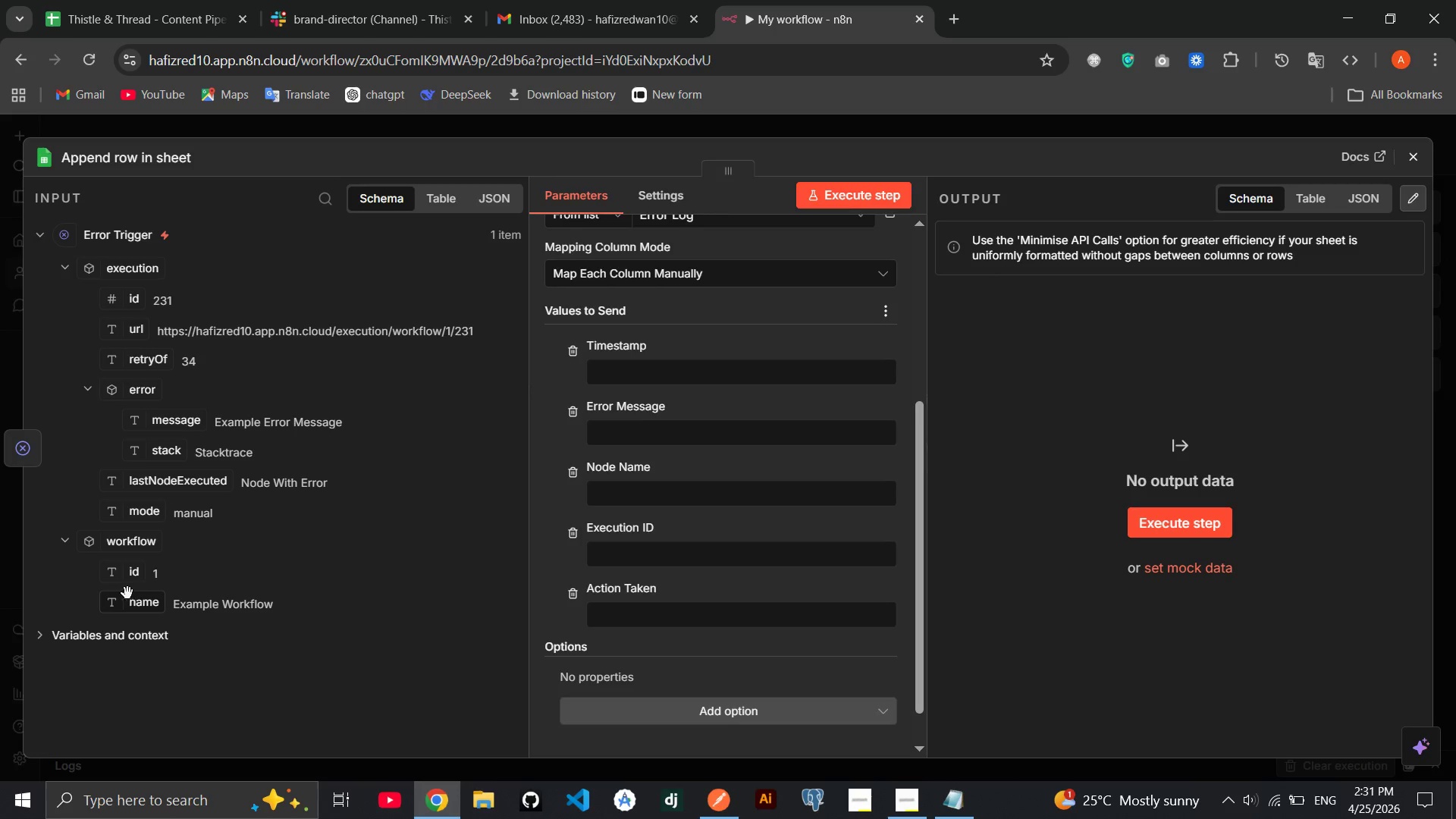 
wait(5.02)
 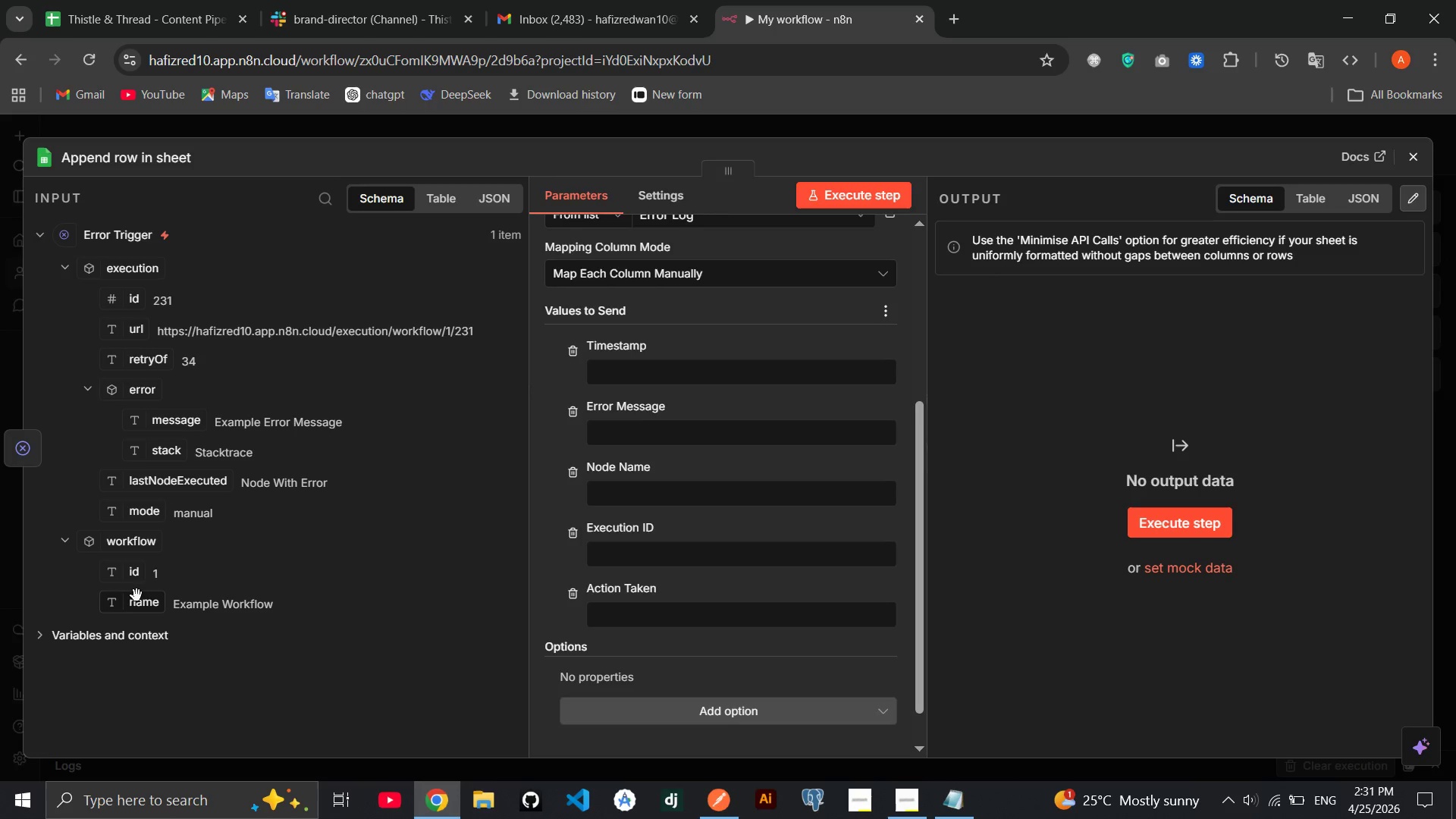 
left_click([137, 638])
 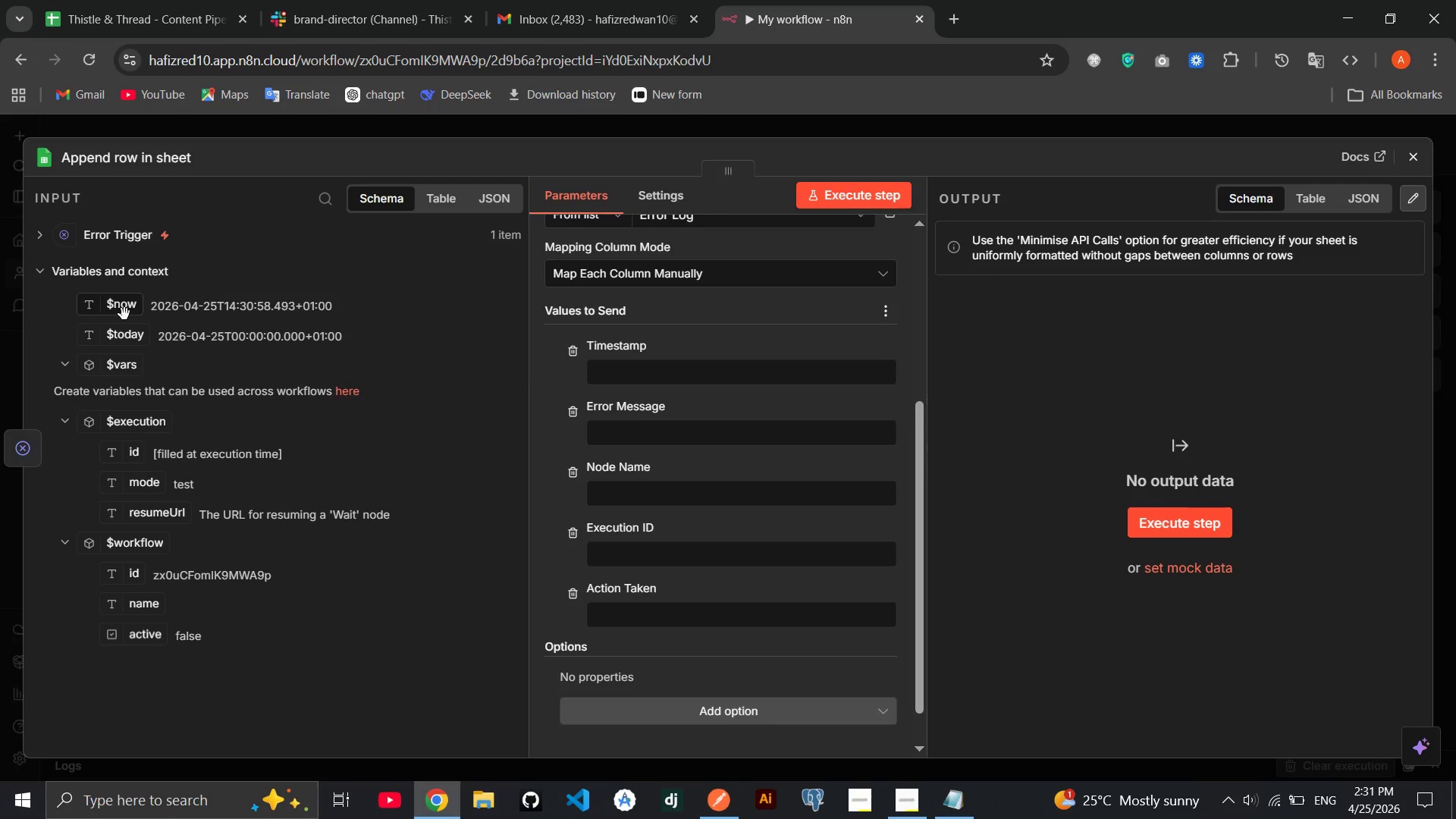 
left_click_drag(start_coordinate=[124, 314], to_coordinate=[644, 380])
 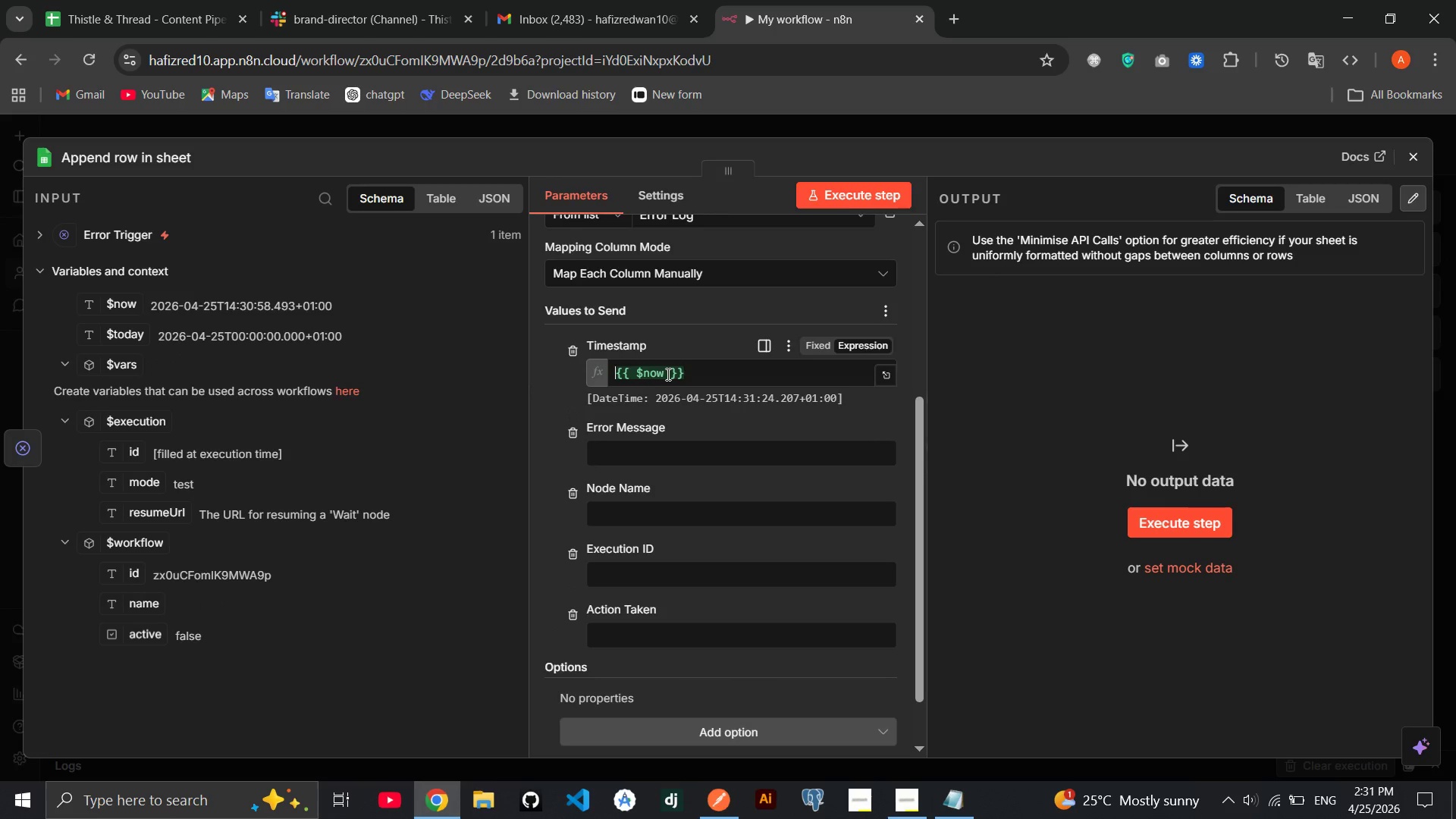 
left_click([667, 374])
 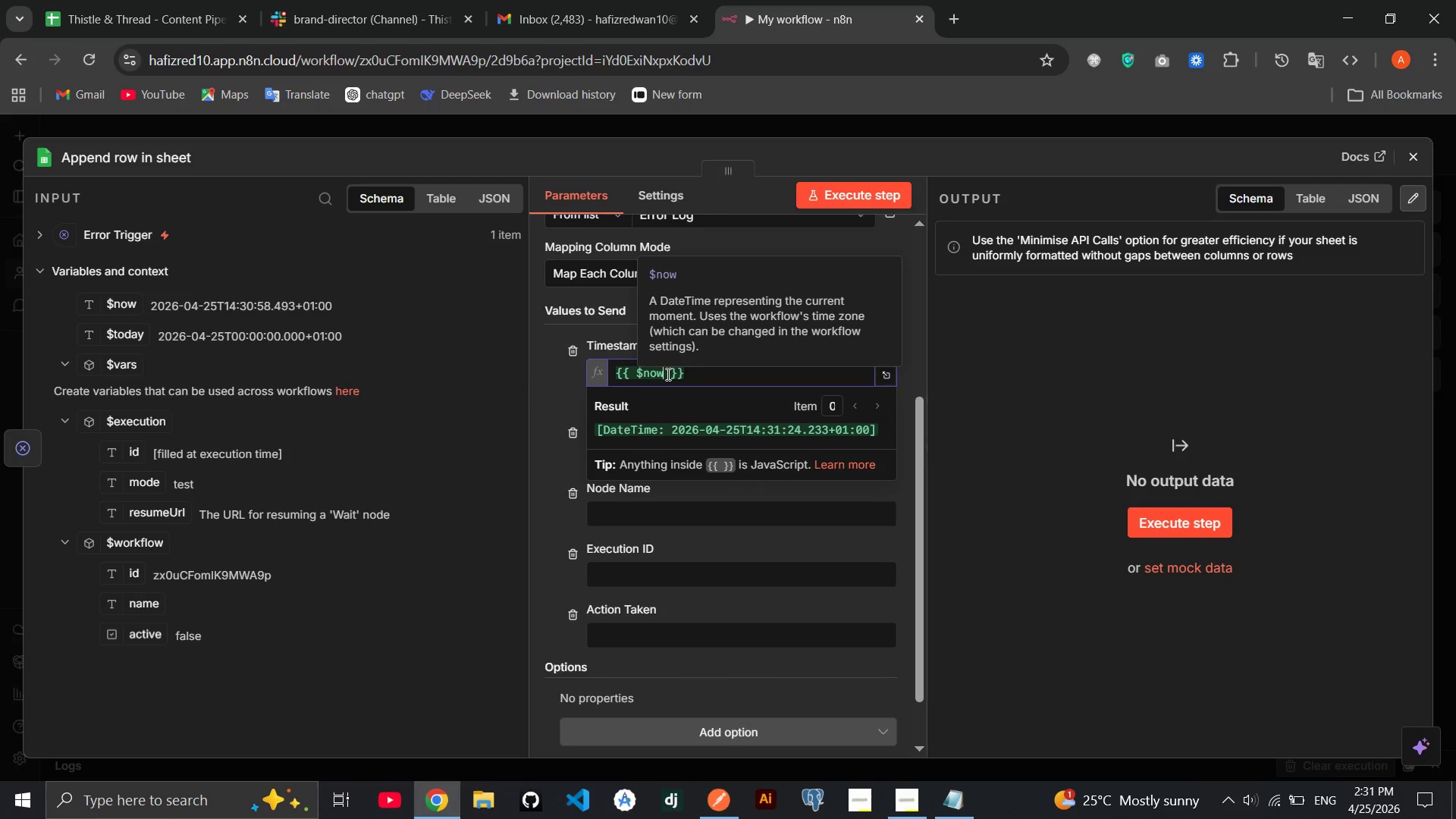 
type(.toI)
 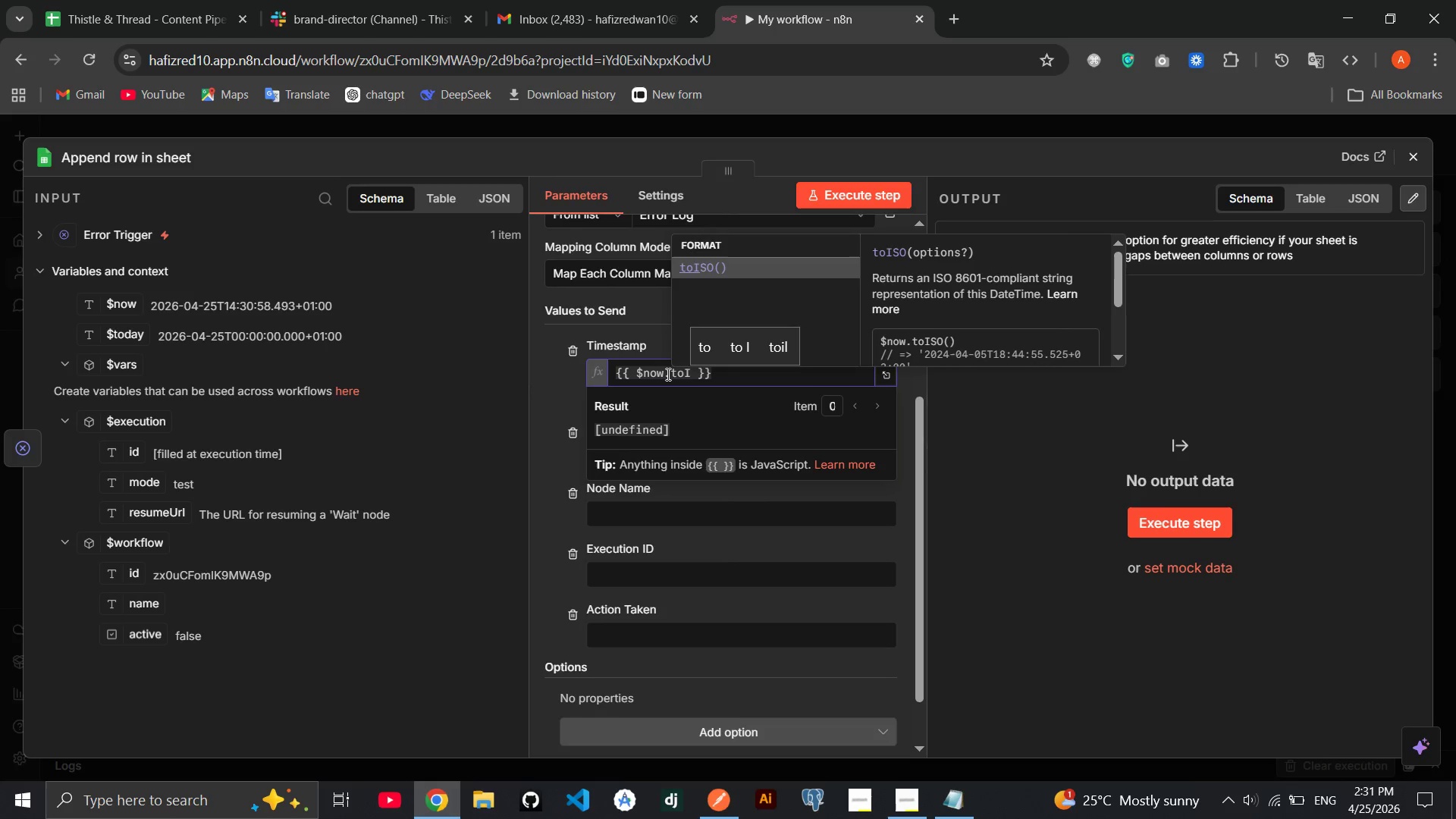 
key(Enter)
 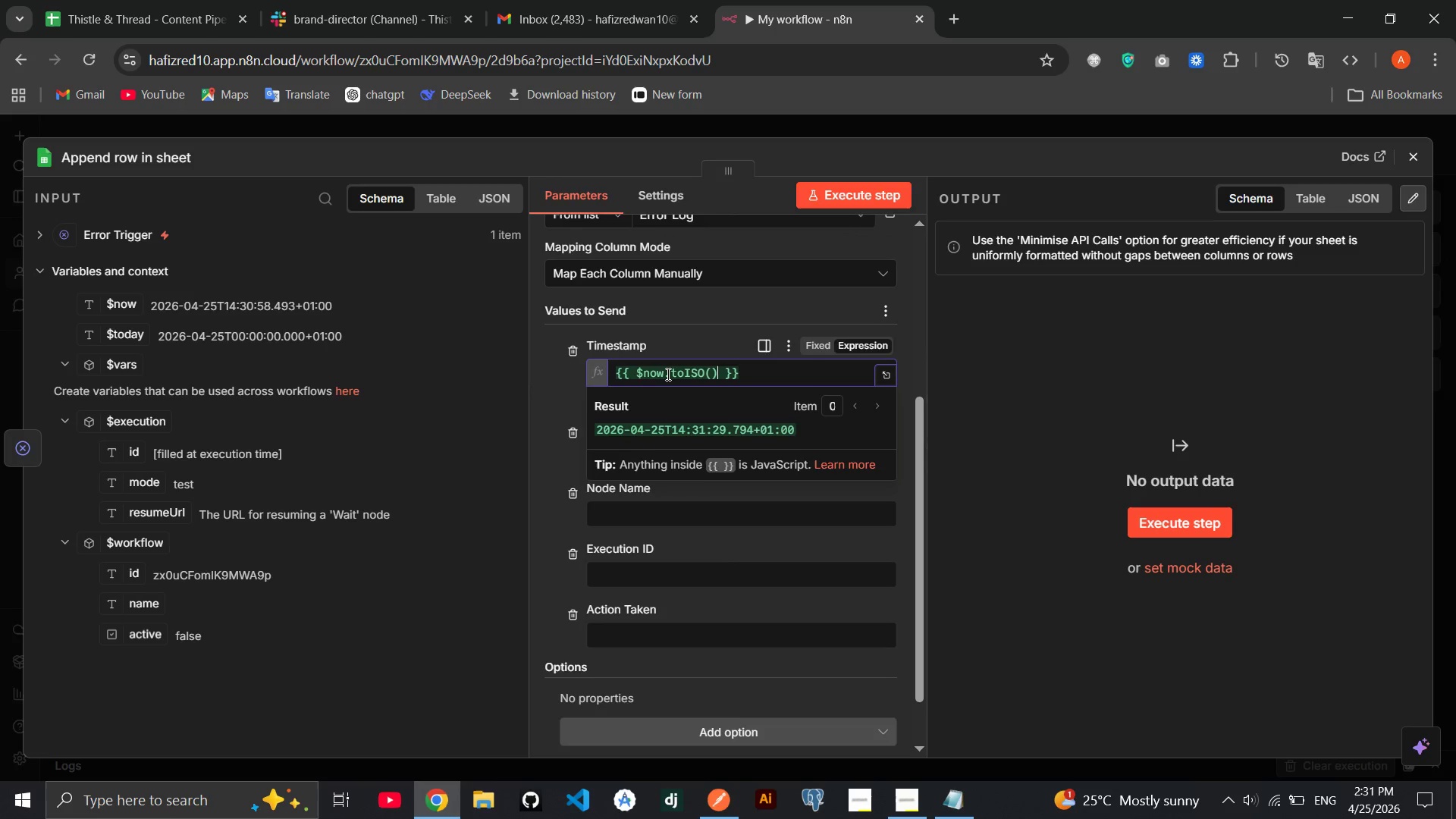 
key(CapsLock)
 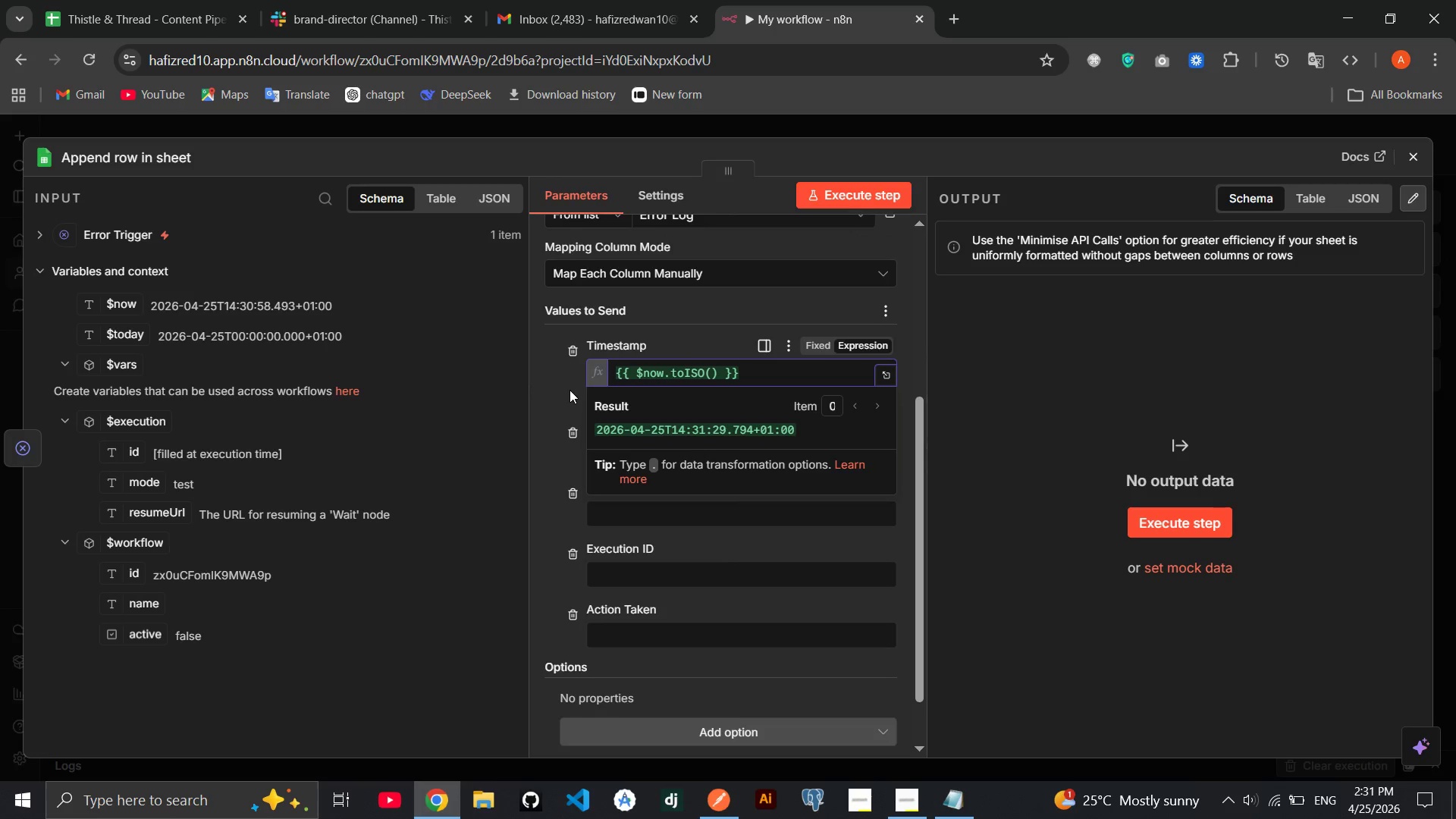 
left_click([570, 390])
 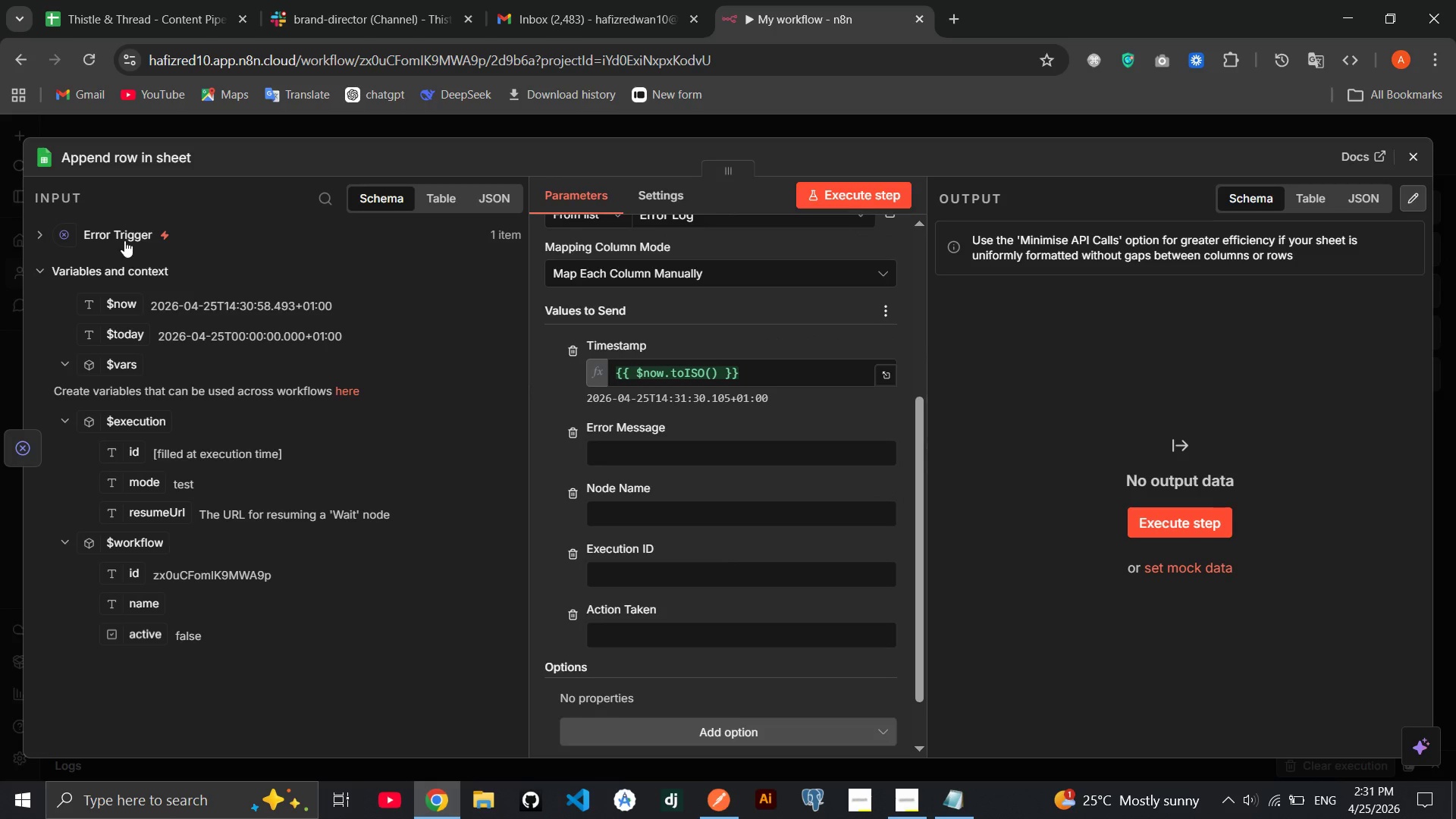 
left_click([123, 234])
 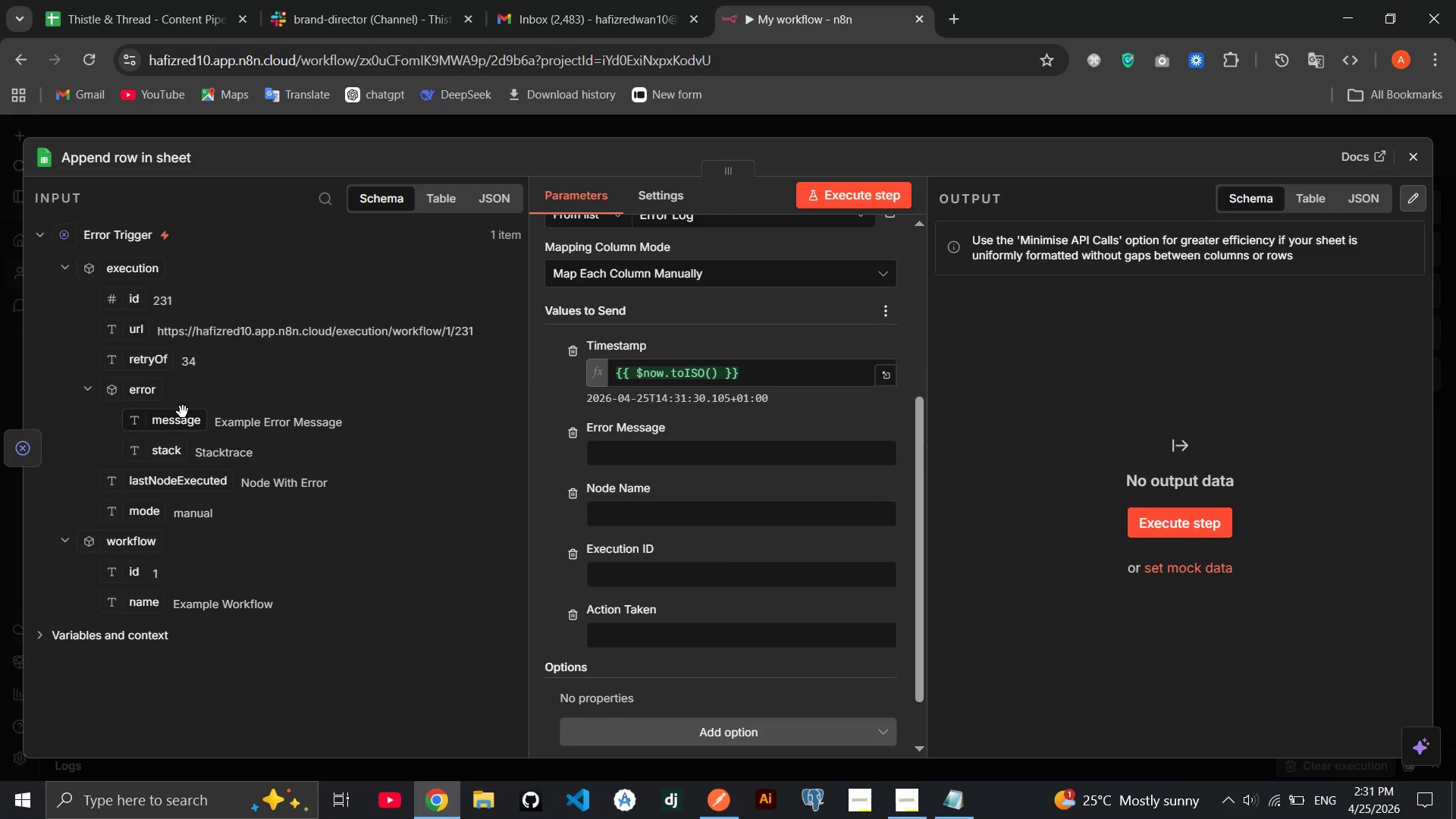 
left_click_drag(start_coordinate=[183, 412], to_coordinate=[603, 439])
 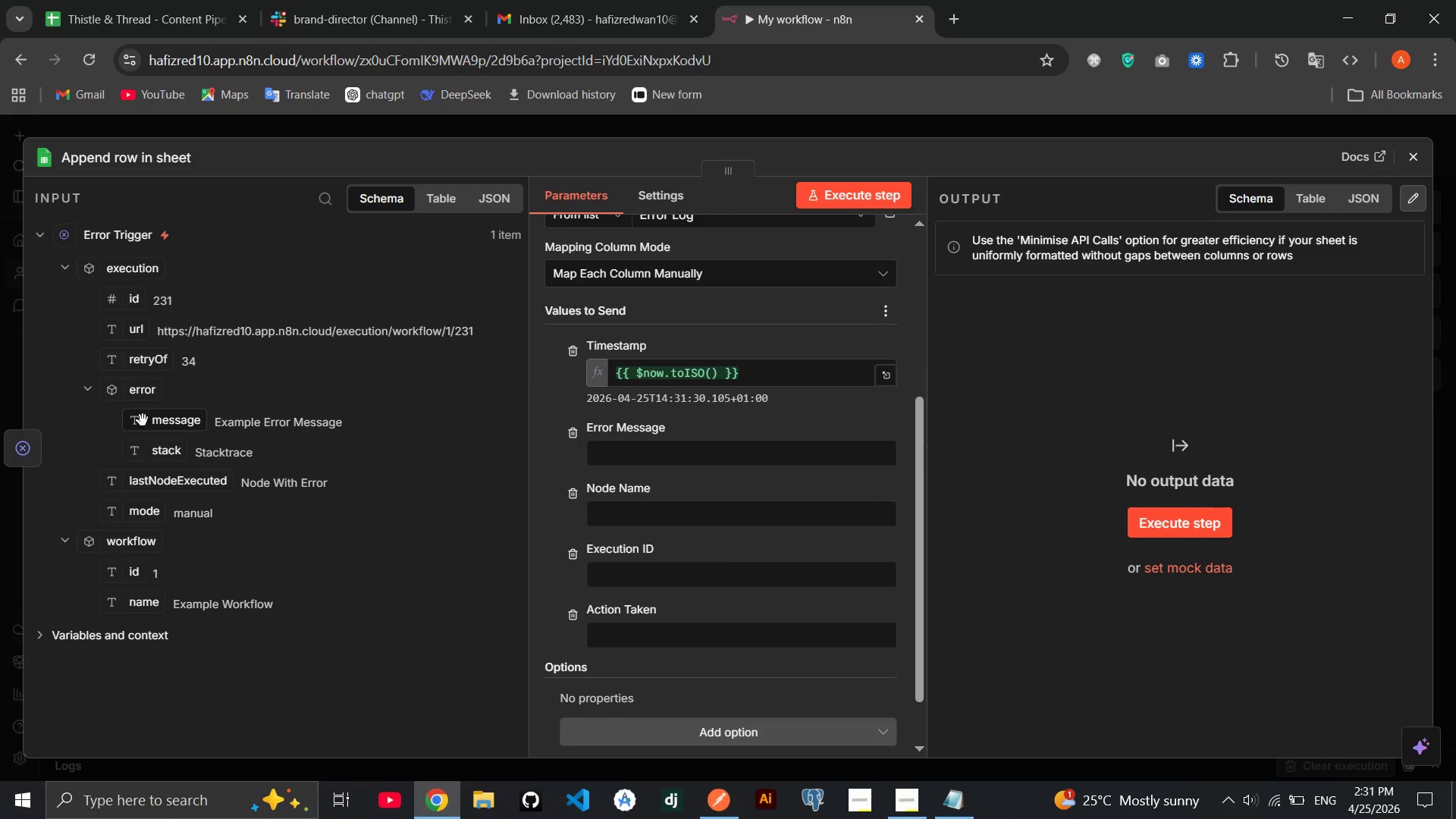 
left_click_drag(start_coordinate=[143, 420], to_coordinate=[637, 457])
 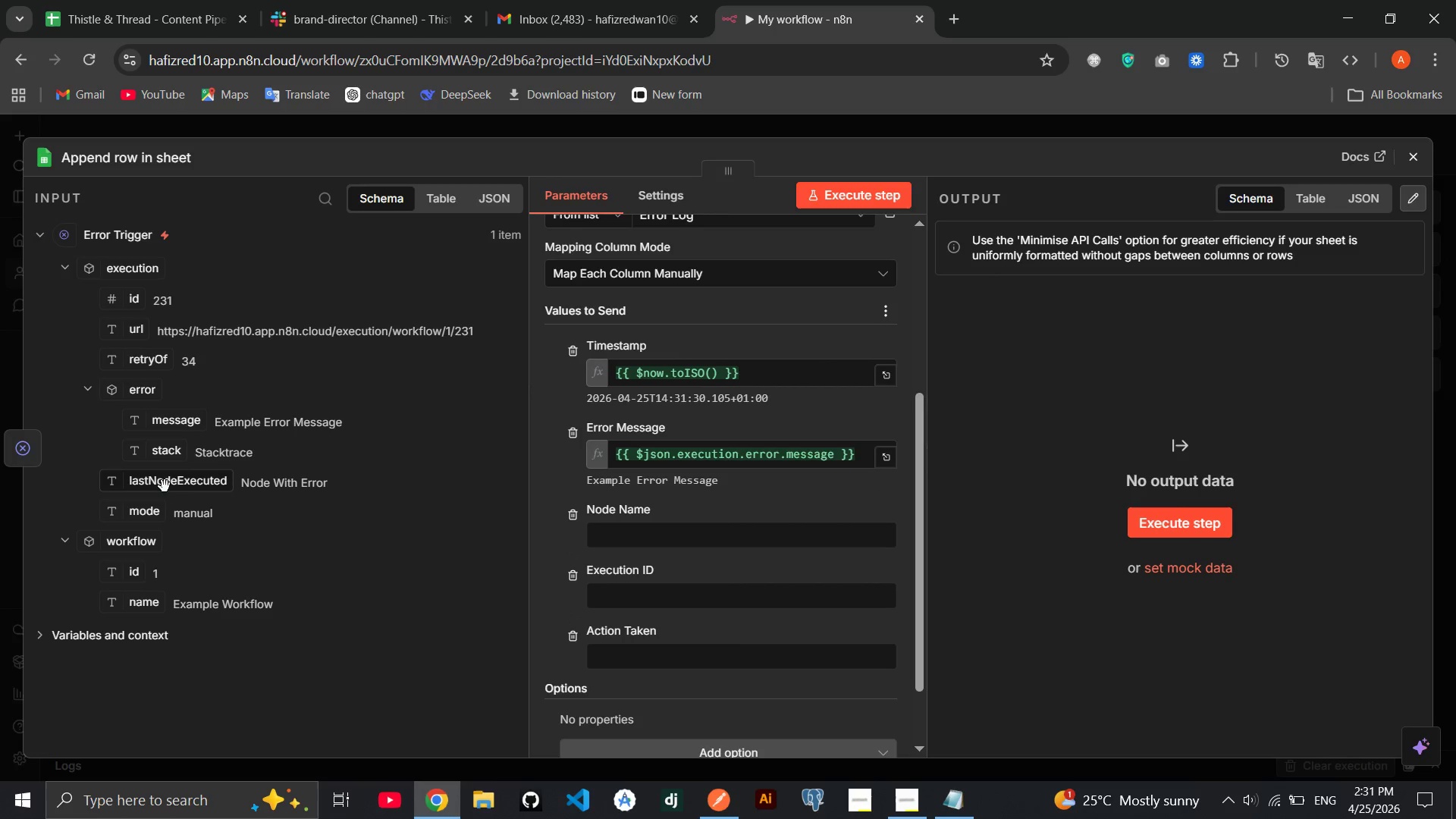 
left_click_drag(start_coordinate=[165, 489], to_coordinate=[641, 535])
 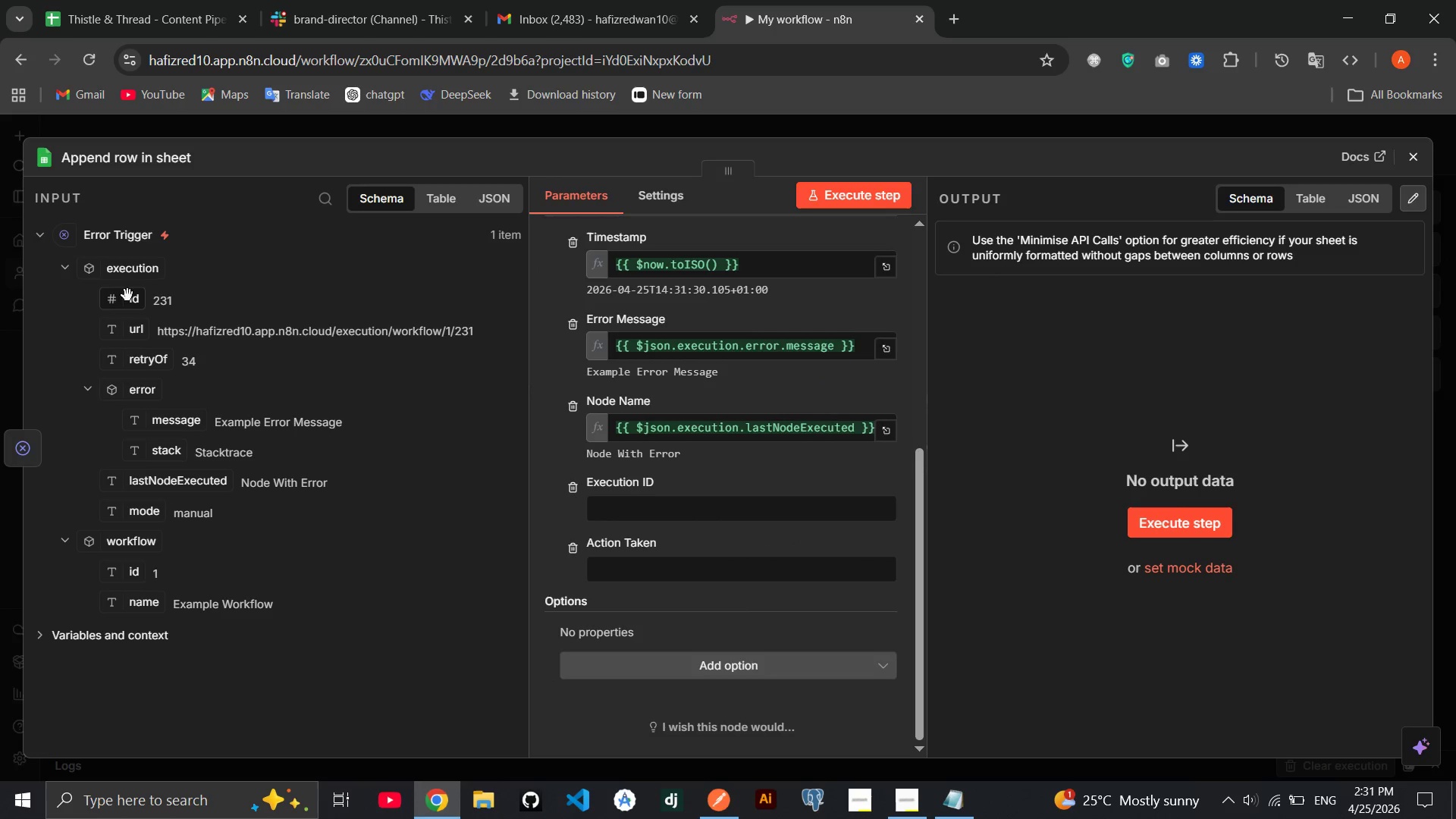 
left_click_drag(start_coordinate=[130, 308], to_coordinate=[647, 504])
 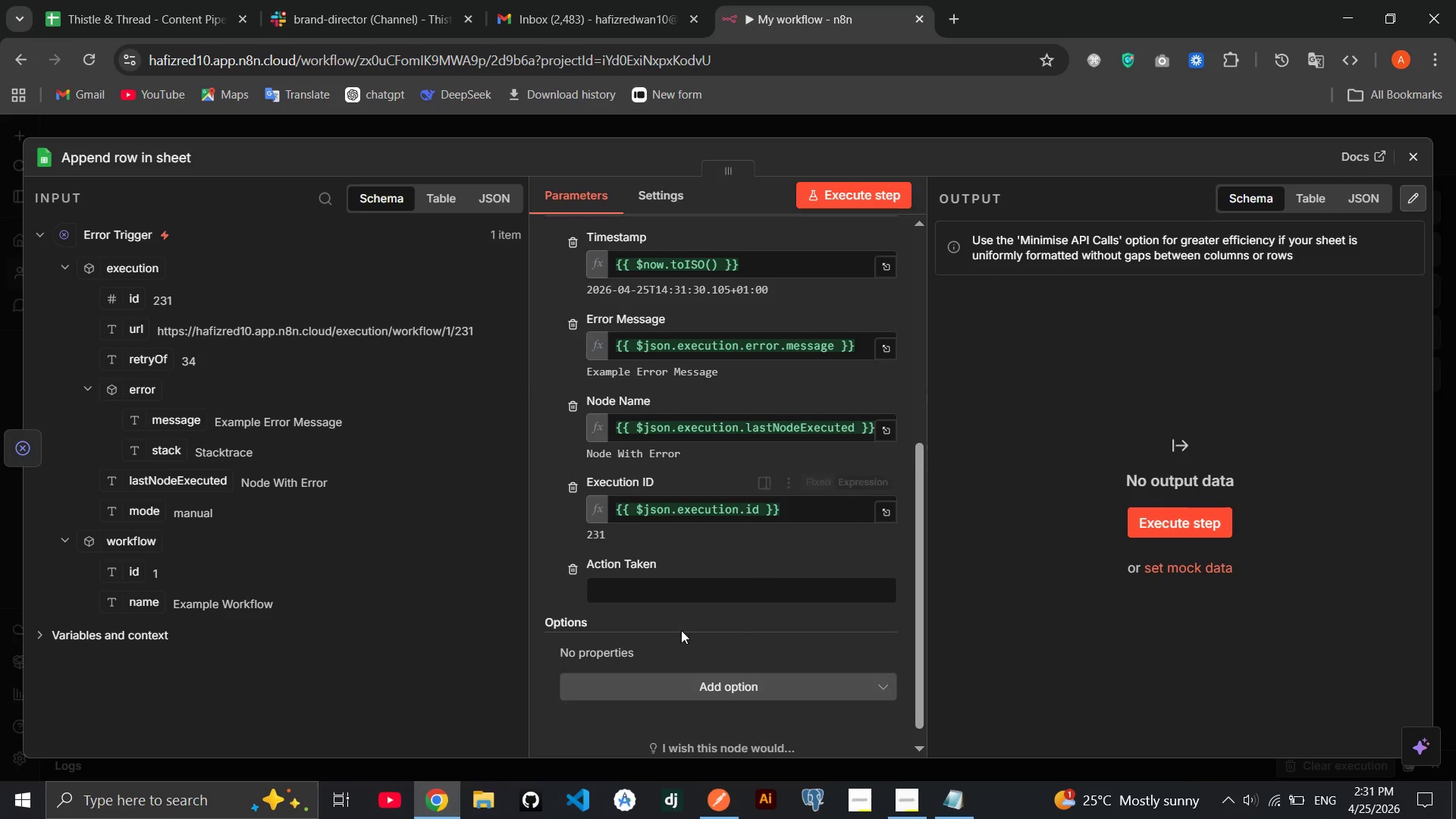 
left_click([674, 582])
 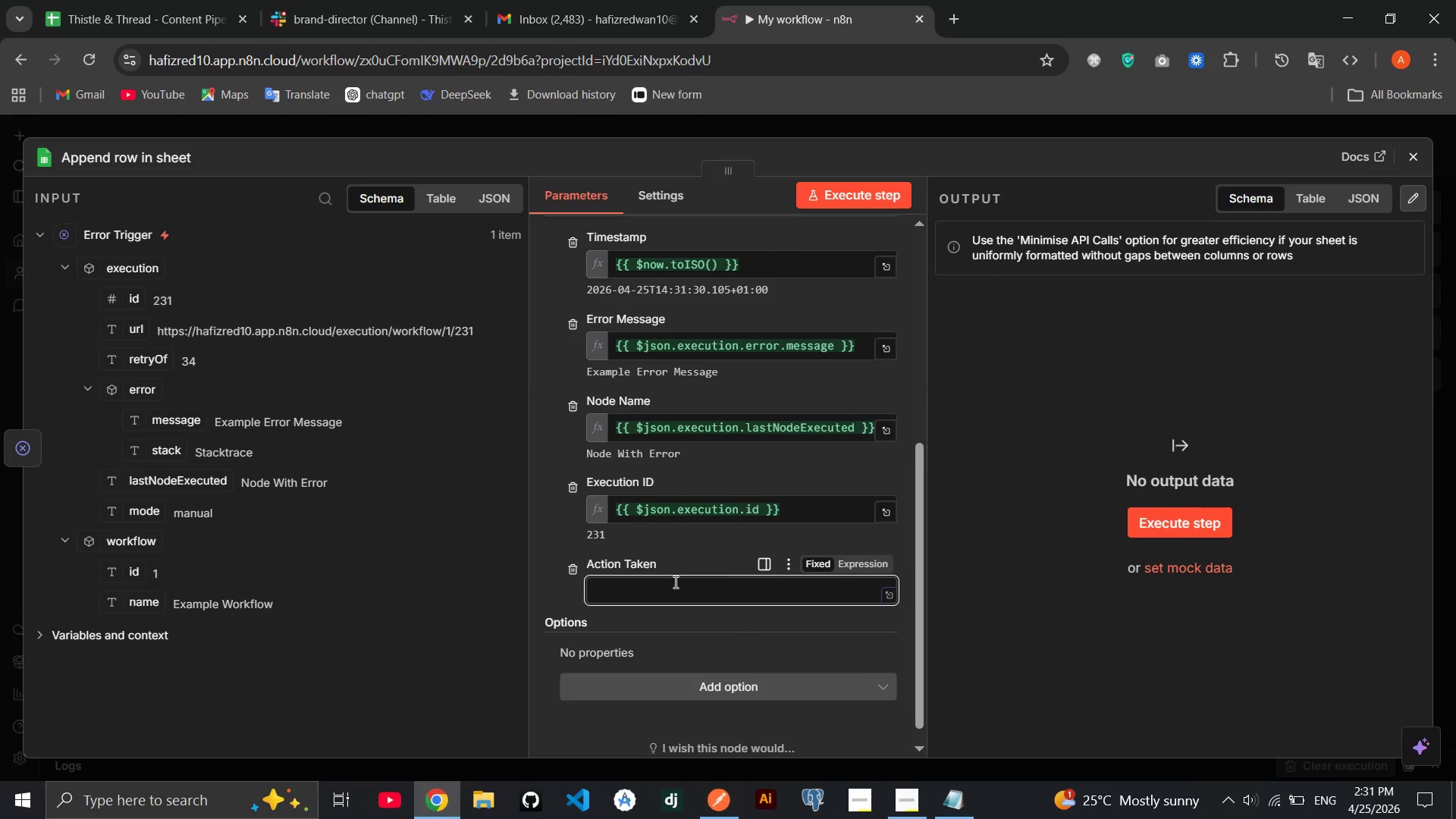 
type(Logged A)
key(Backspace)
type(automatically - manuak )
key(Backspace)
key(Backspace)
type(l review reqired)
 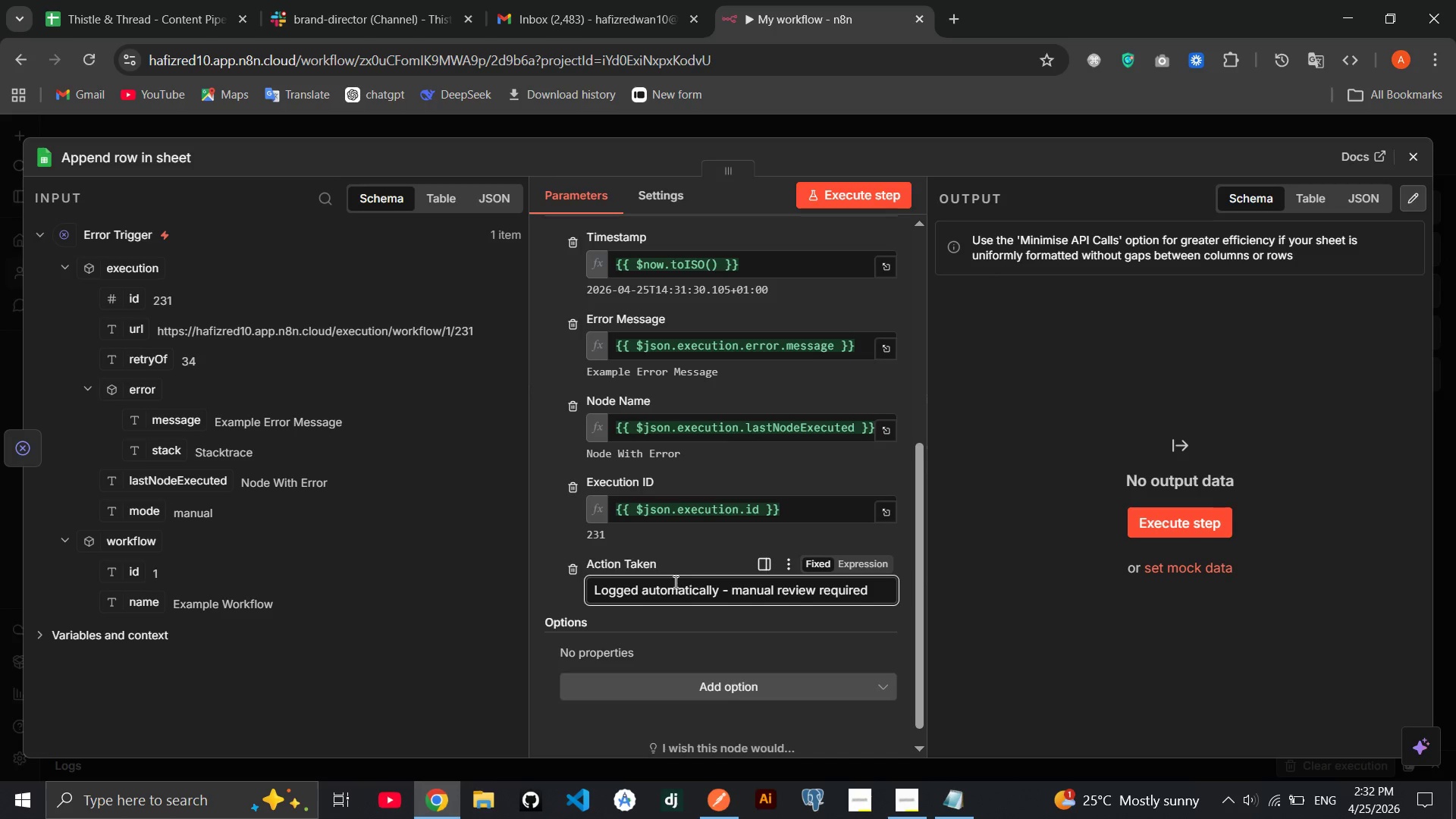 
key(Enter)
 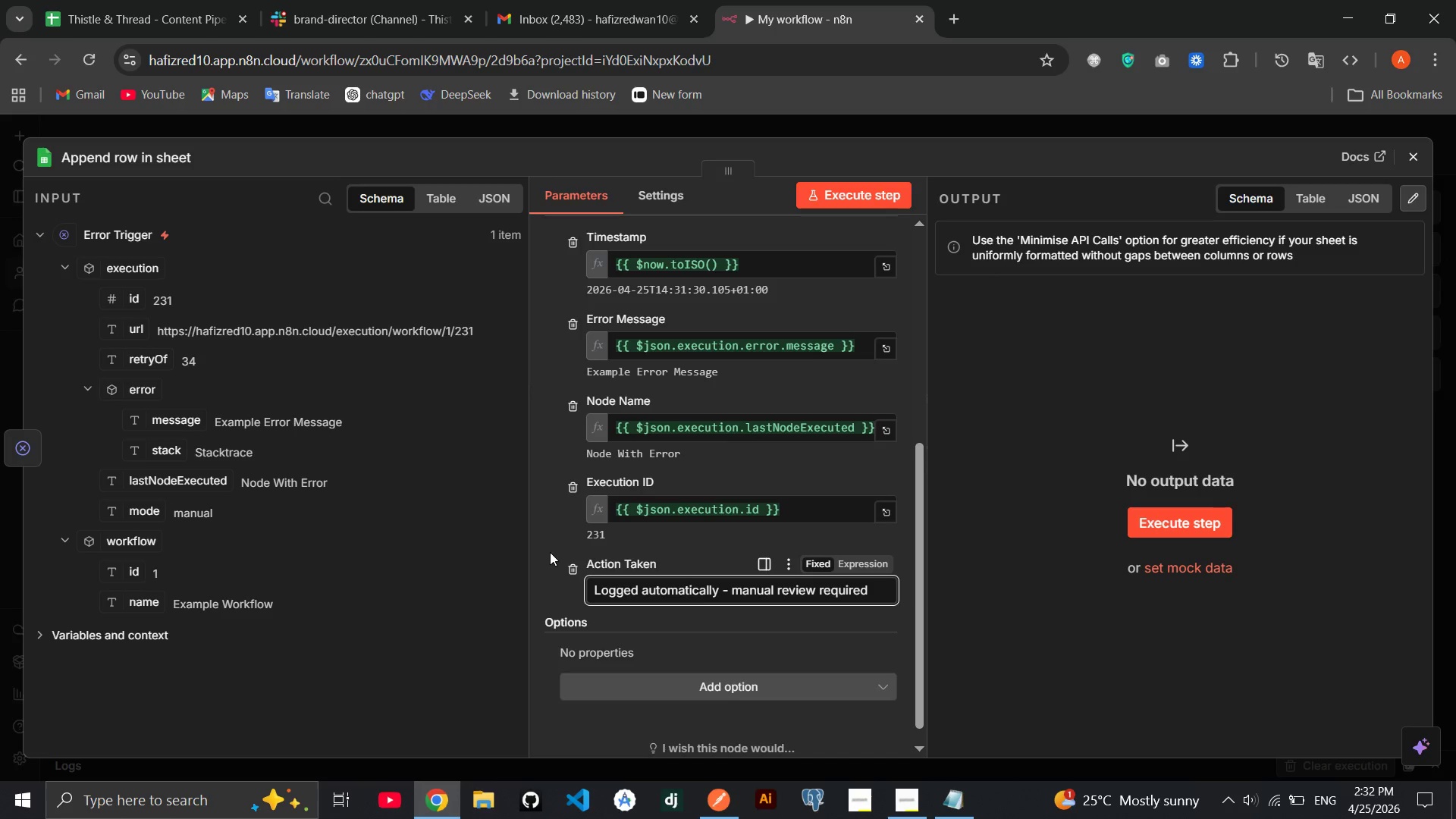 
left_click([551, 544])
 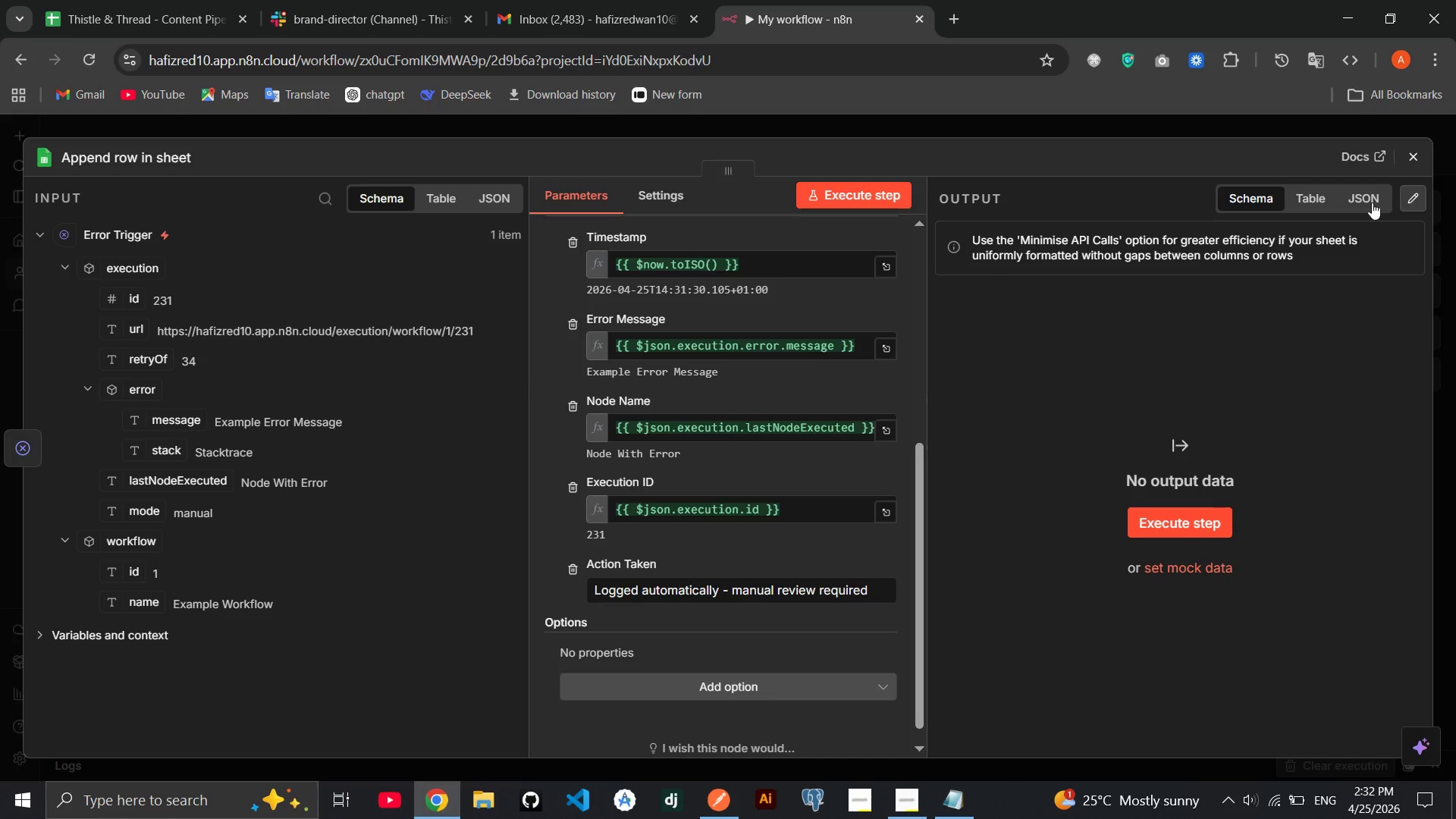 
left_click([1410, 166])
 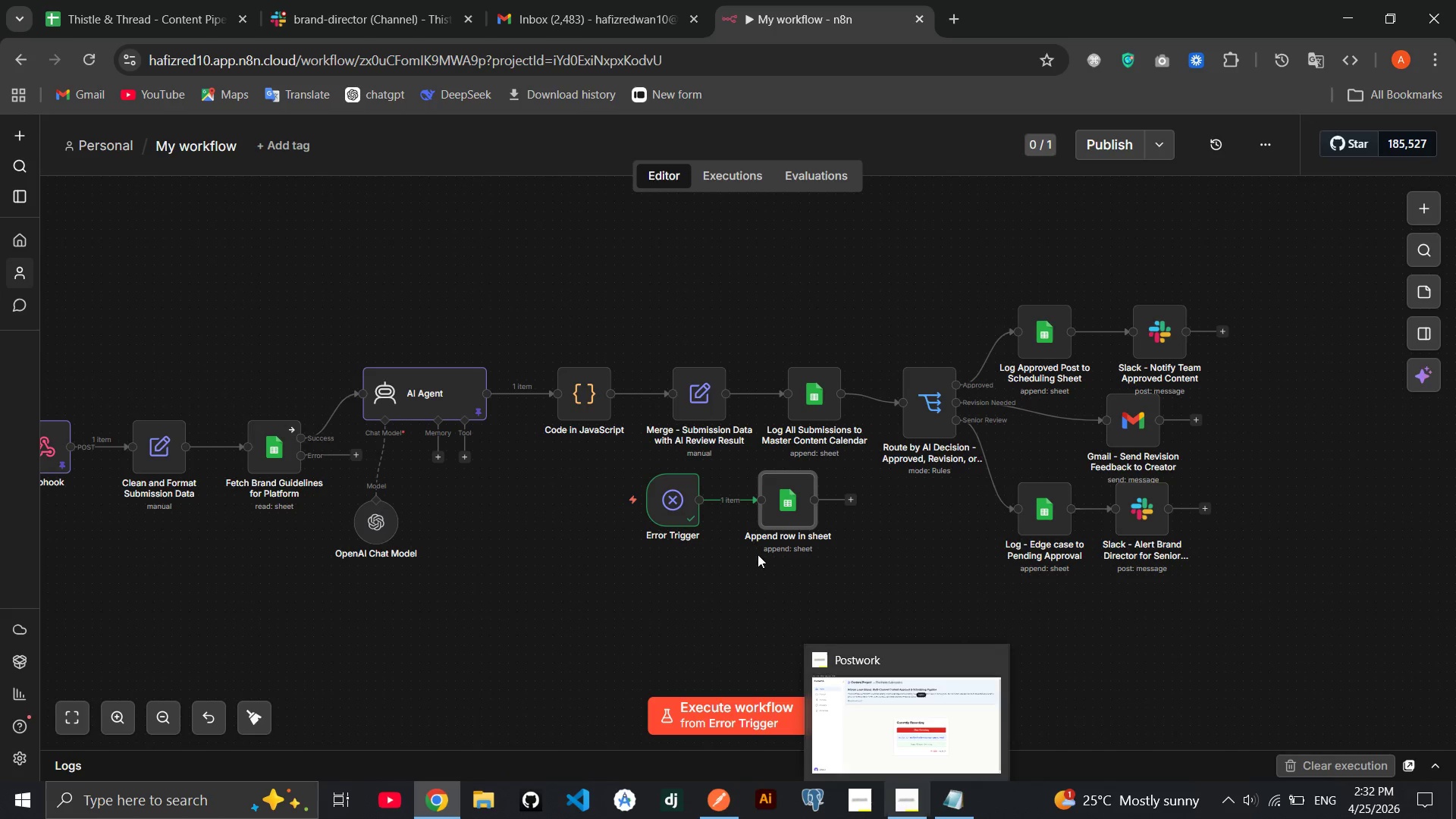 
left_click_drag(start_coordinate=[677, 513], to_coordinate=[570, 540])
 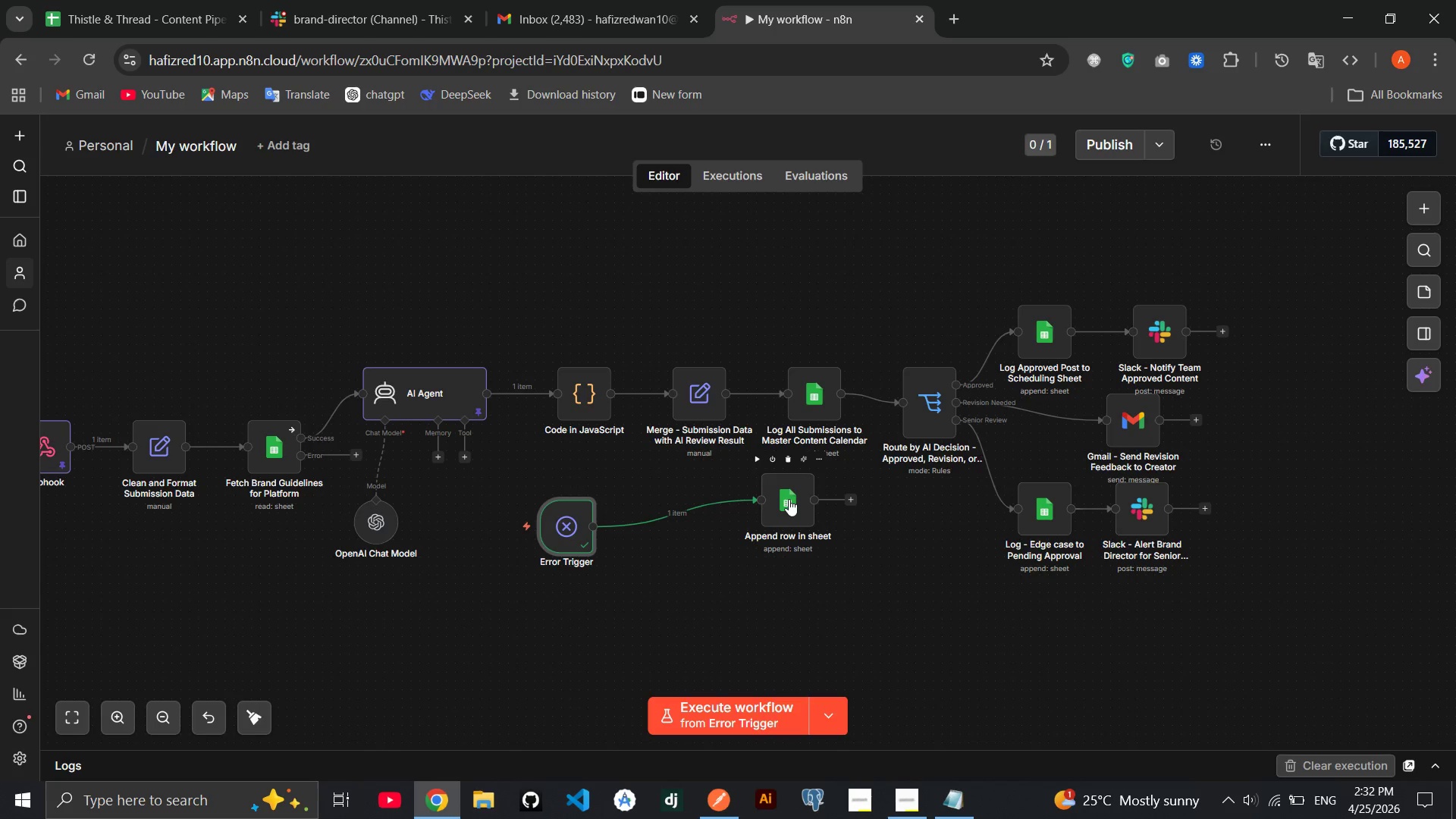 
left_click_drag(start_coordinate=[789, 499], to_coordinate=[686, 529])
 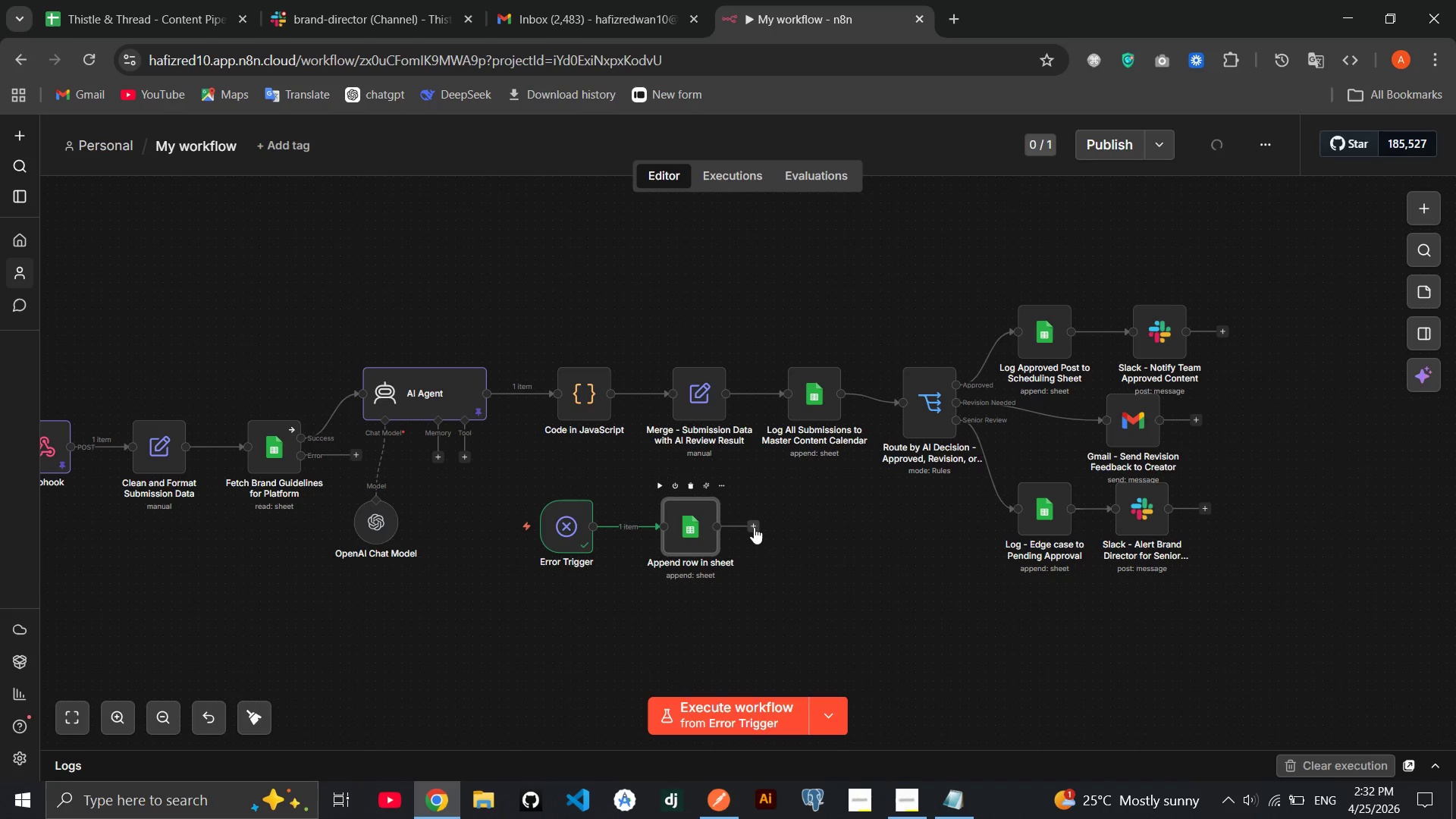 
left_click([754, 527])
 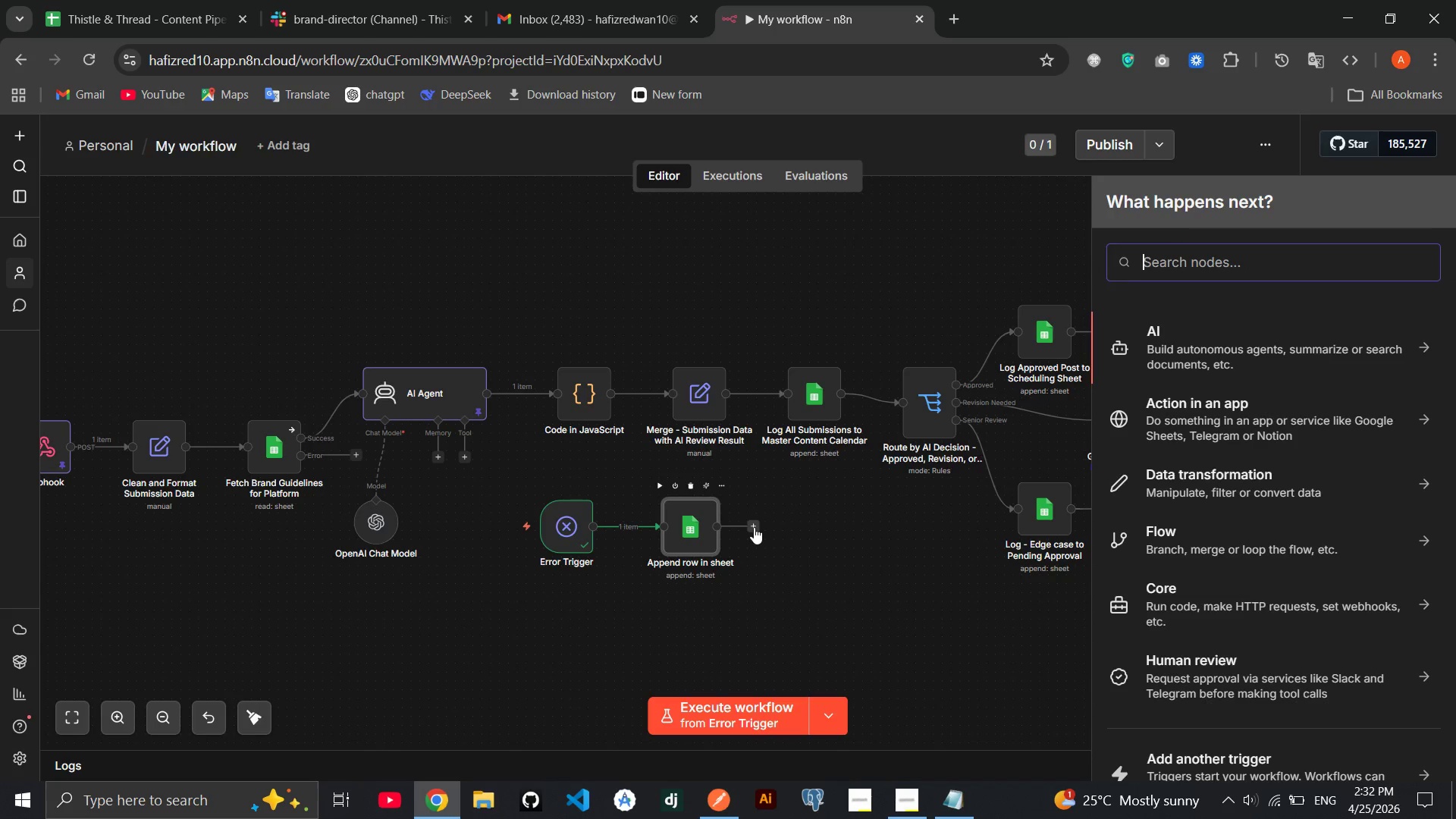 
type(slack)
 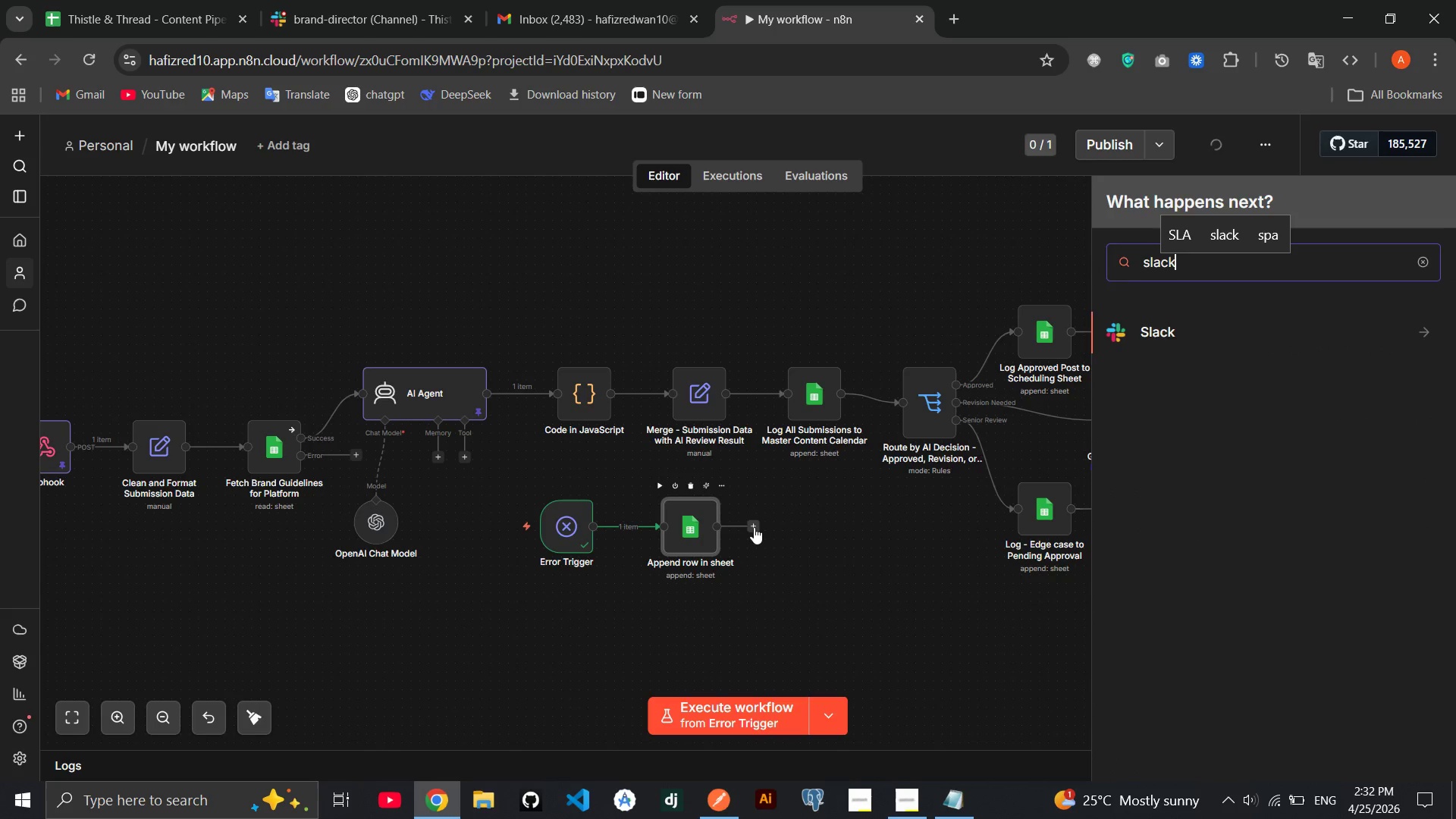 
key(Enter)
 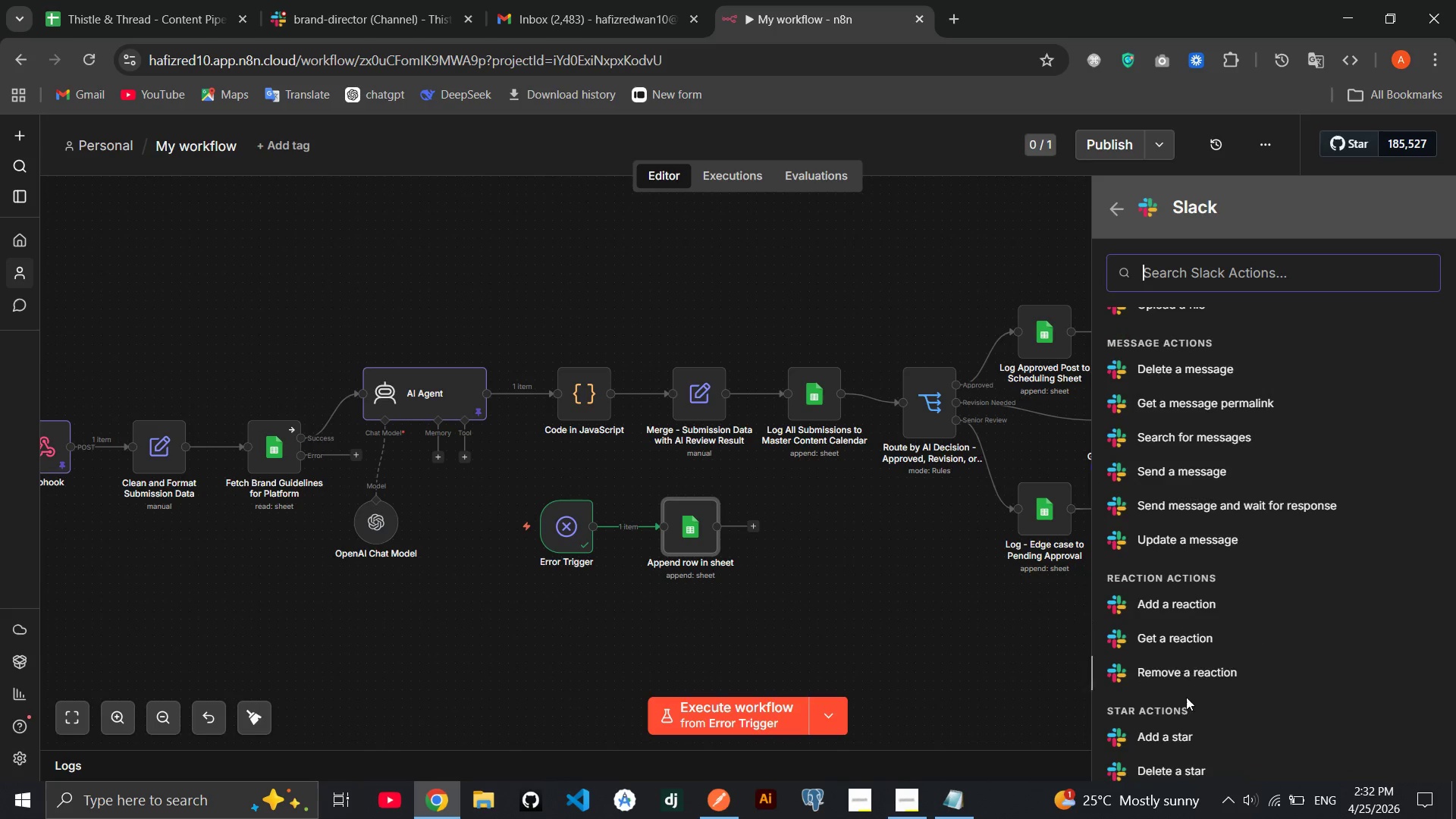 
wait(5.88)
 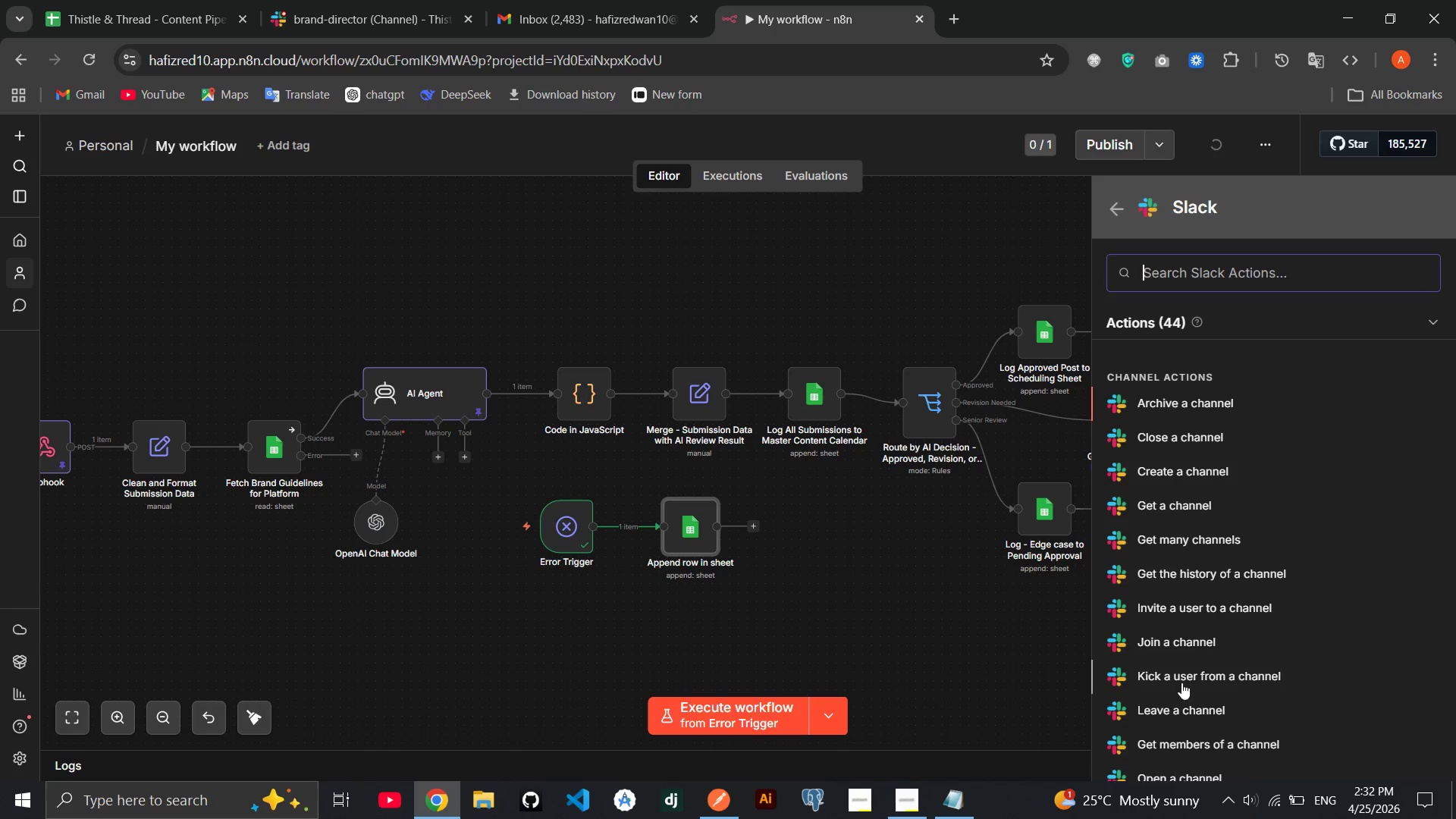 
left_click([1198, 469])
 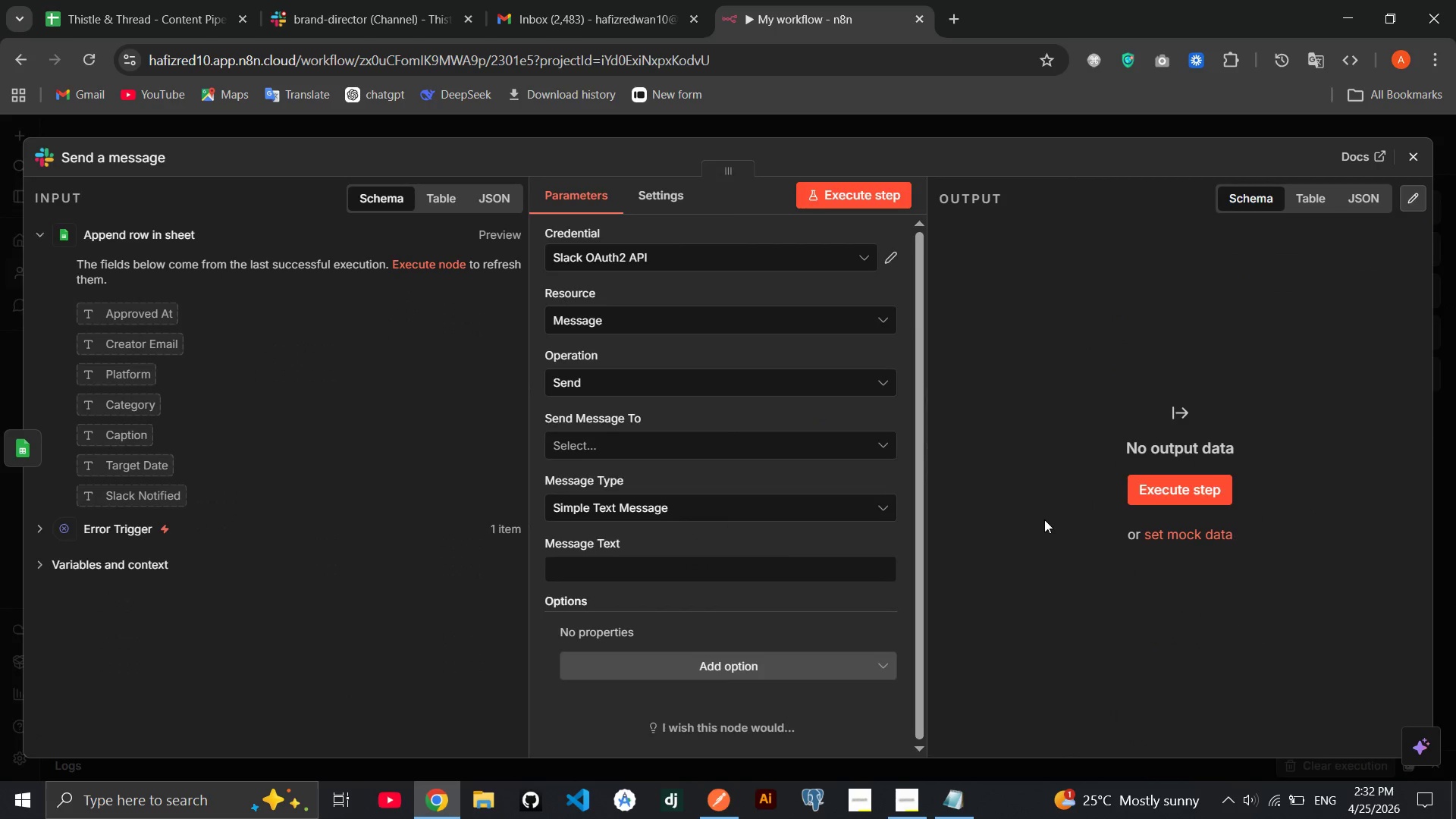 
left_click([742, 444])
 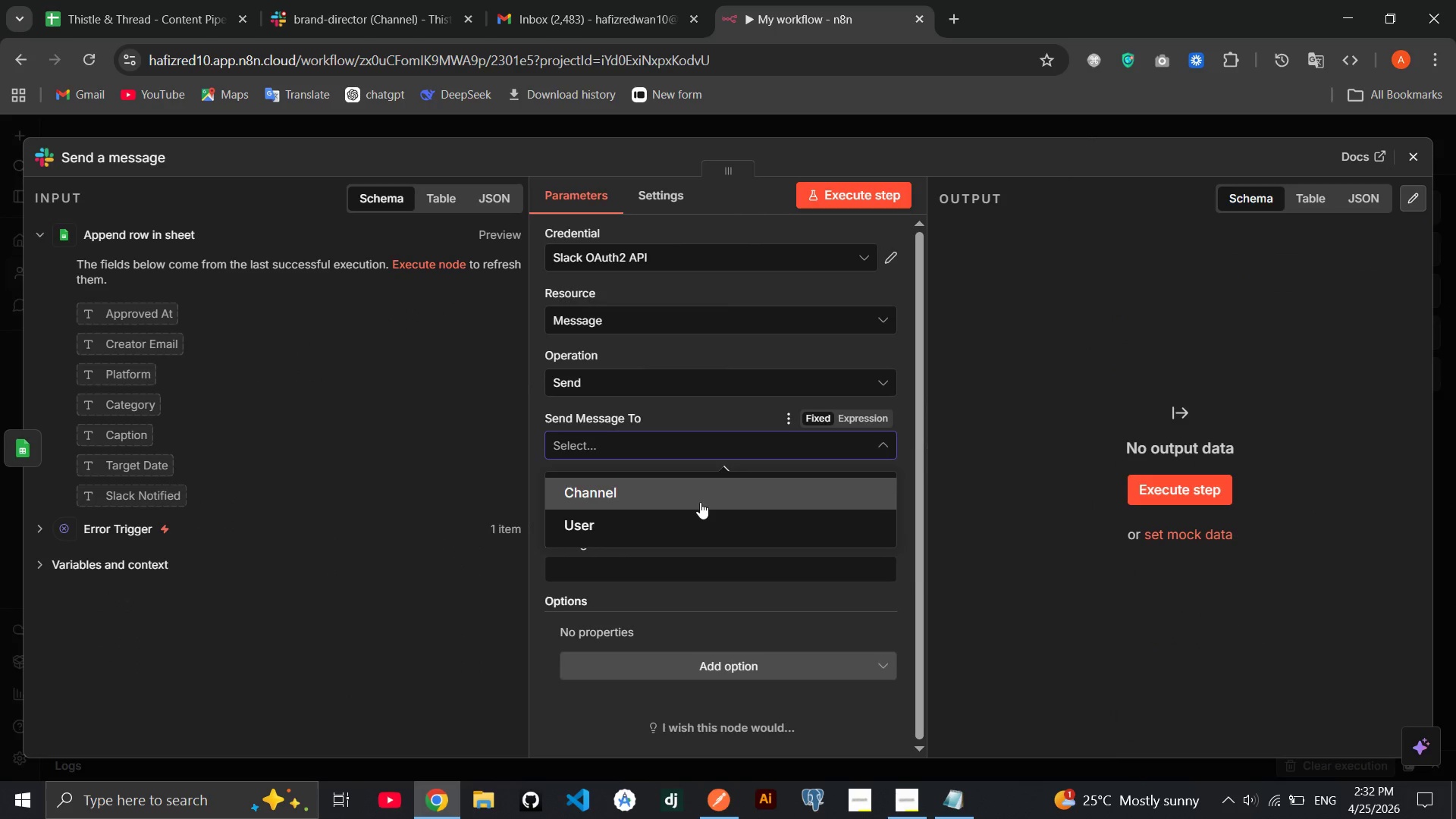 
left_click([700, 502])
 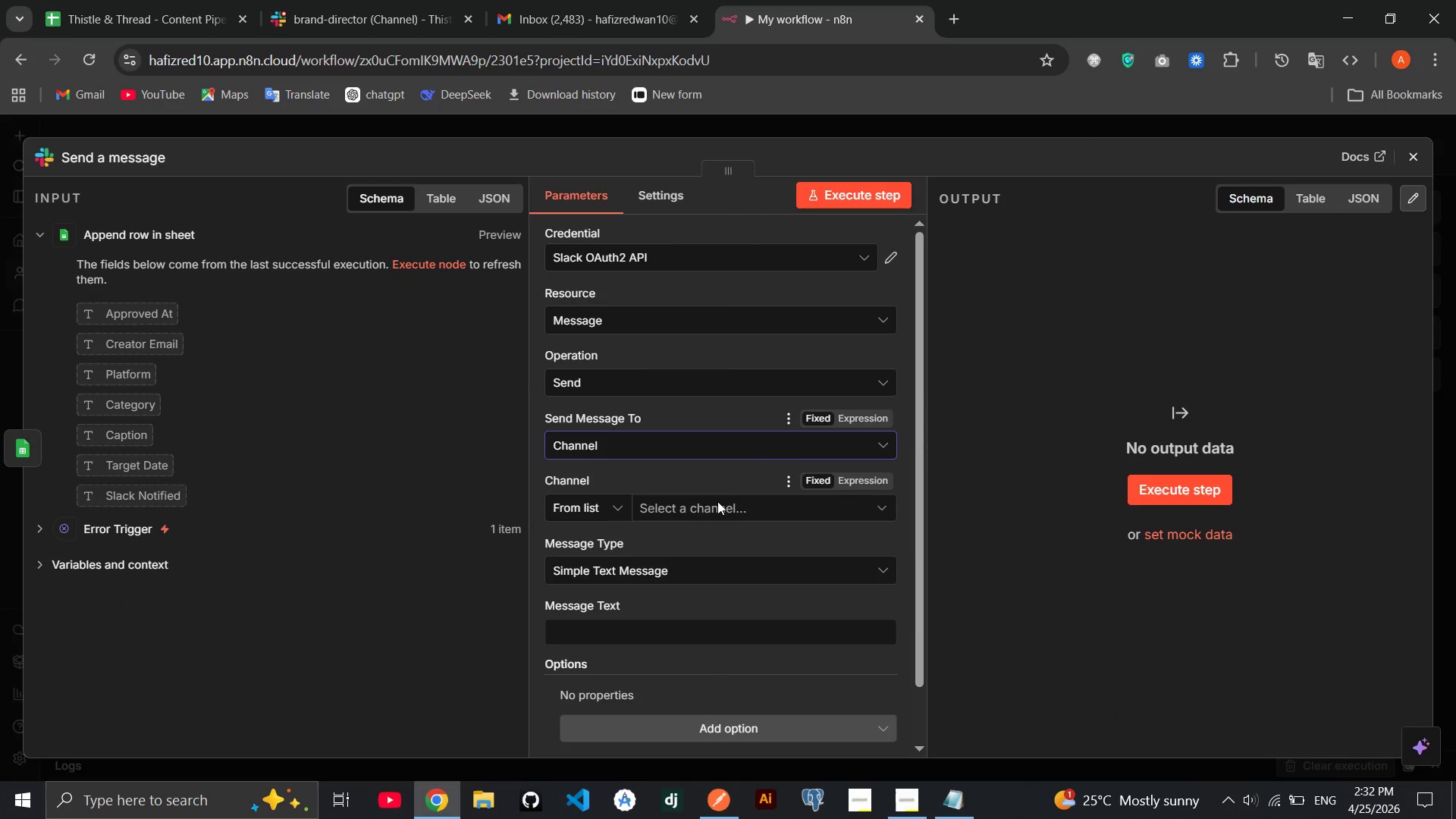 
left_click([717, 501])
 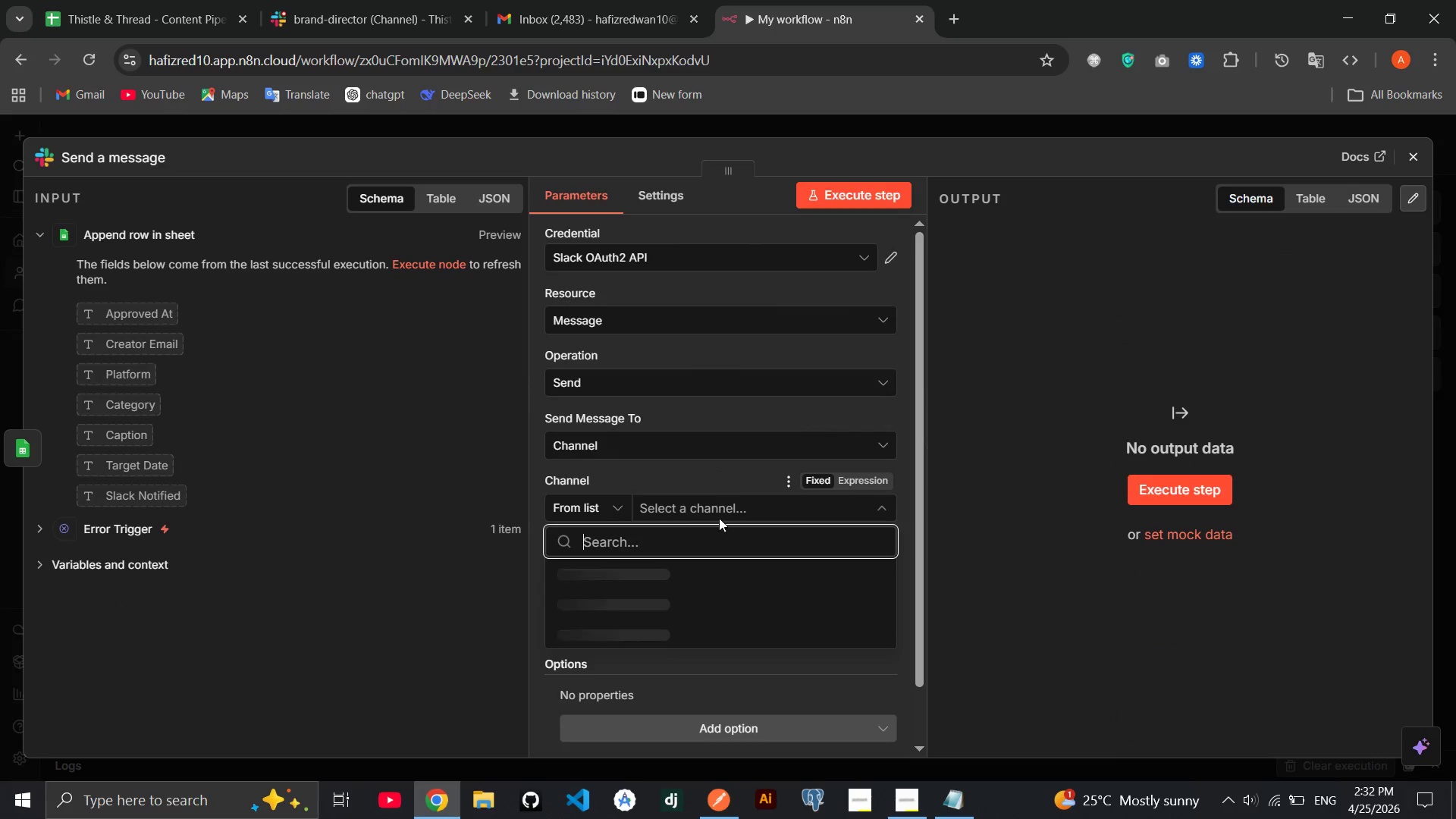 
mouse_move([716, 534])
 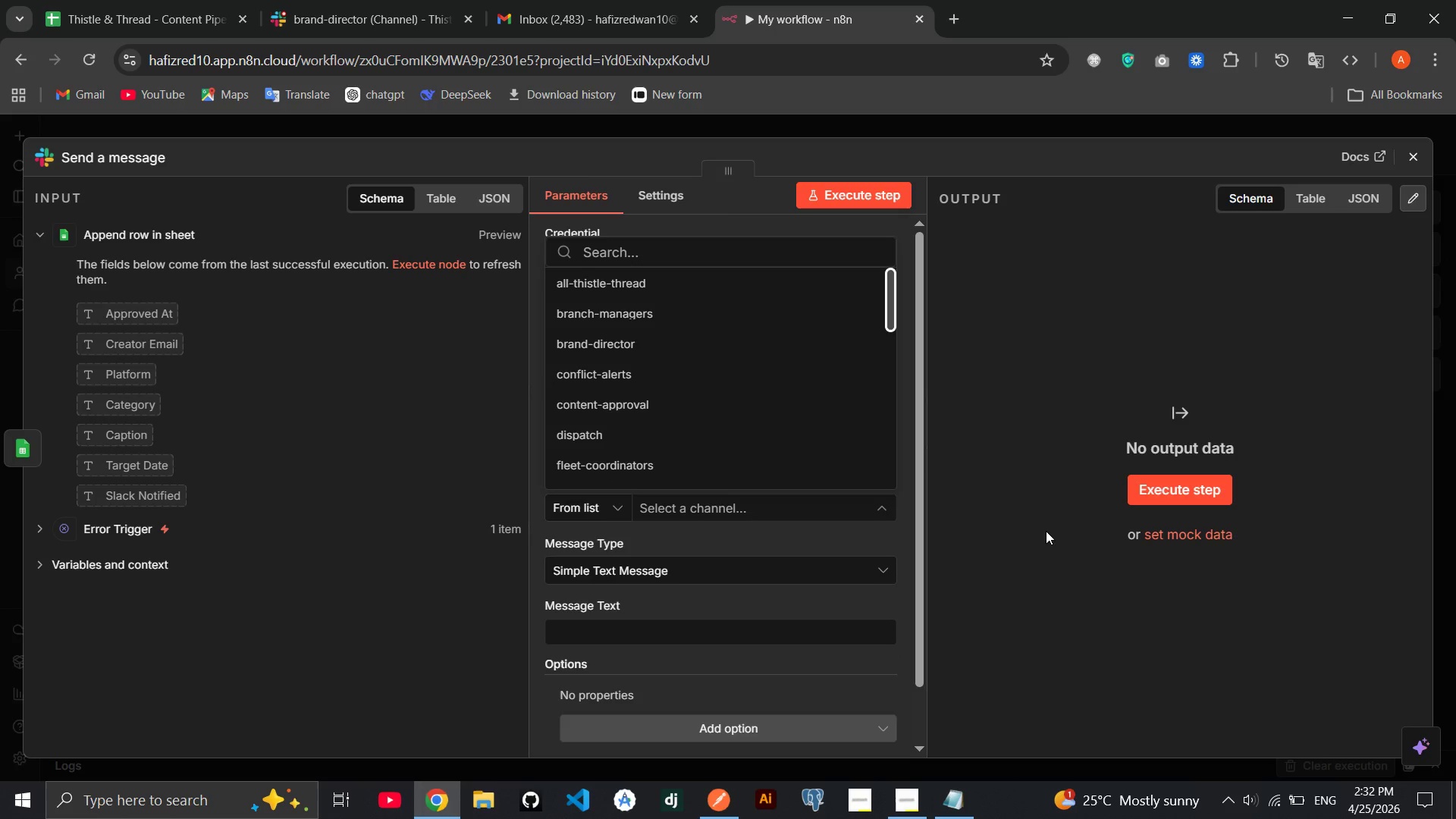 
left_click([1046, 531])
 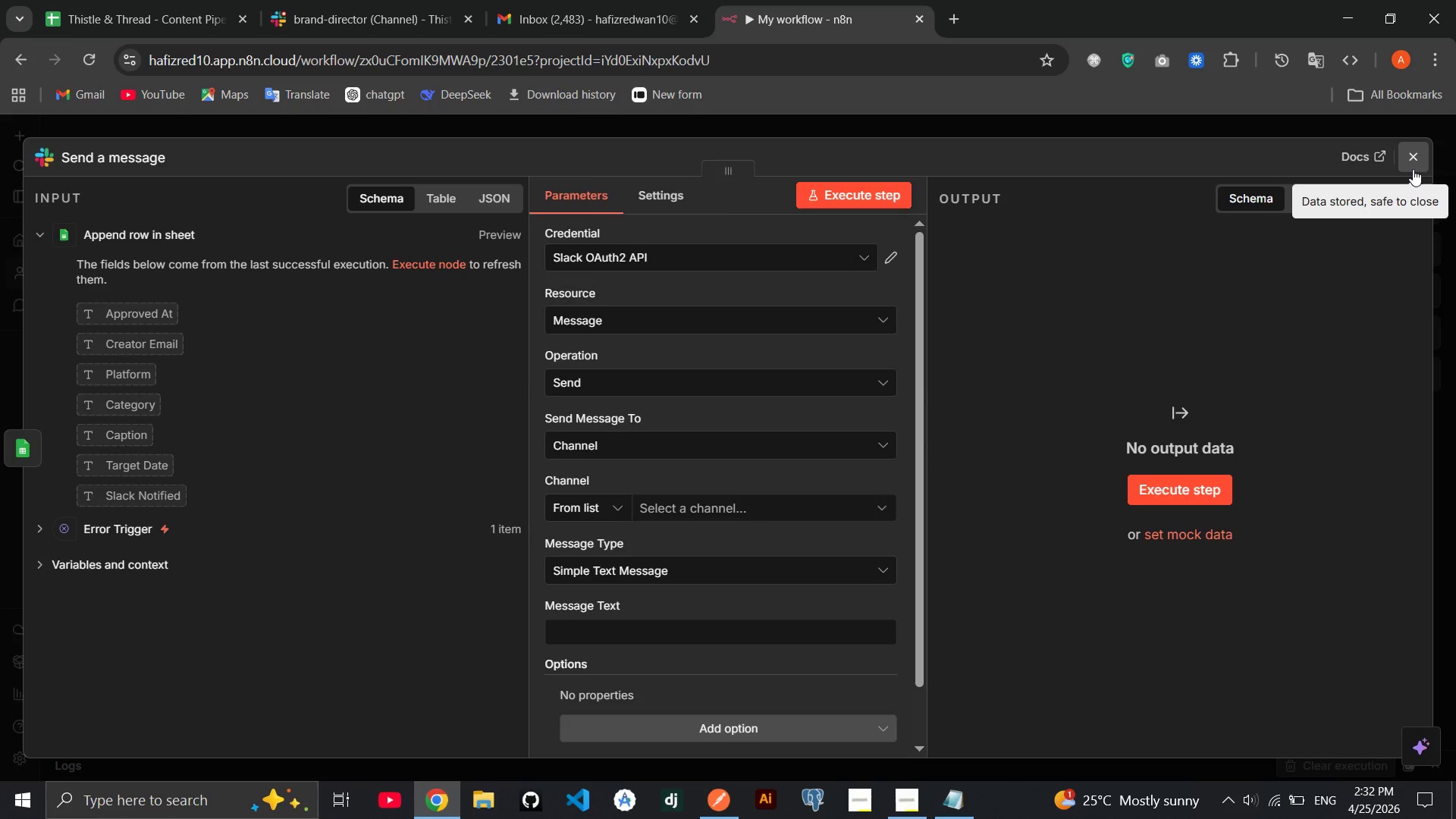 
left_click([1413, 169])
 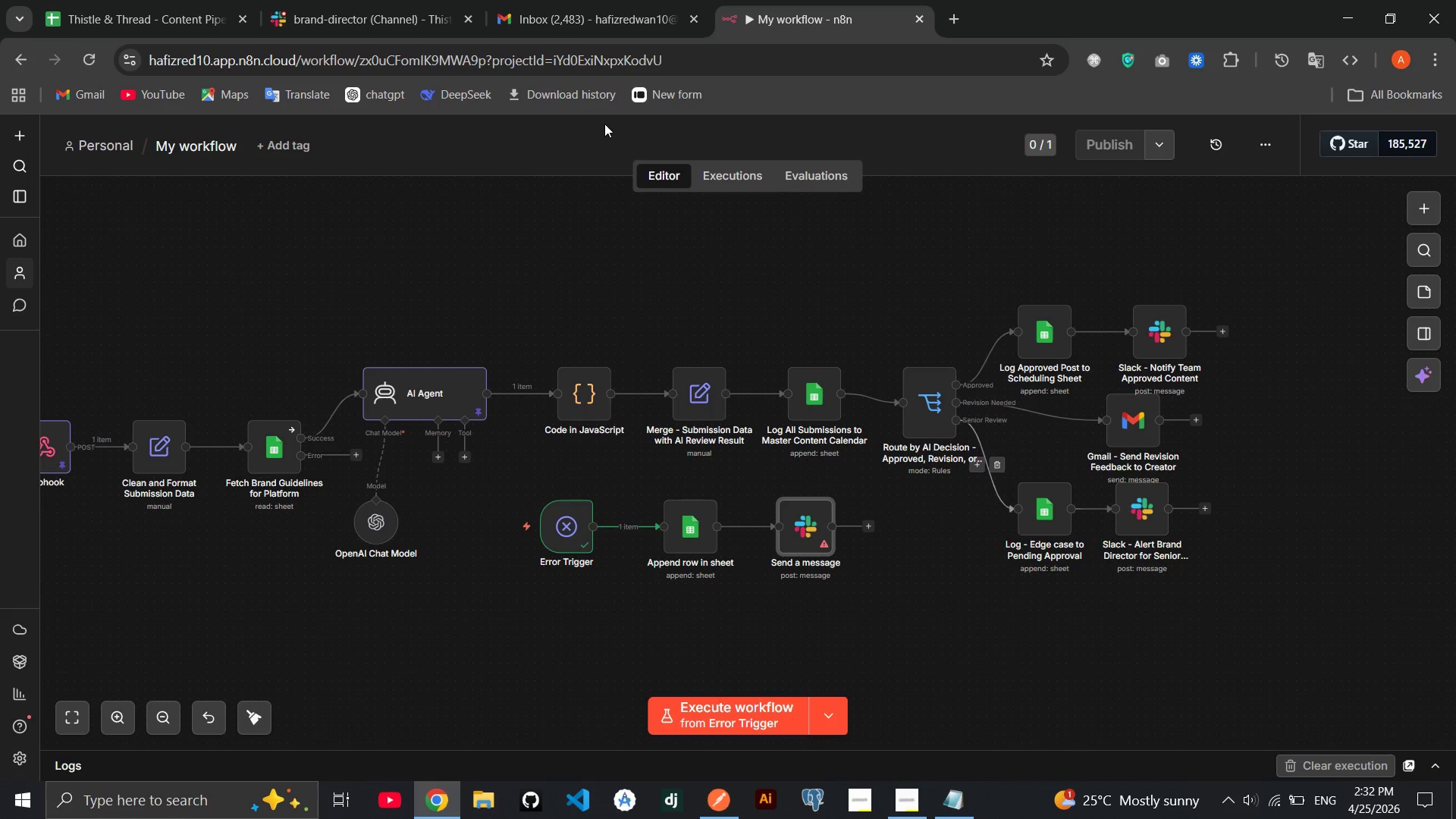 
left_click([395, 18])
 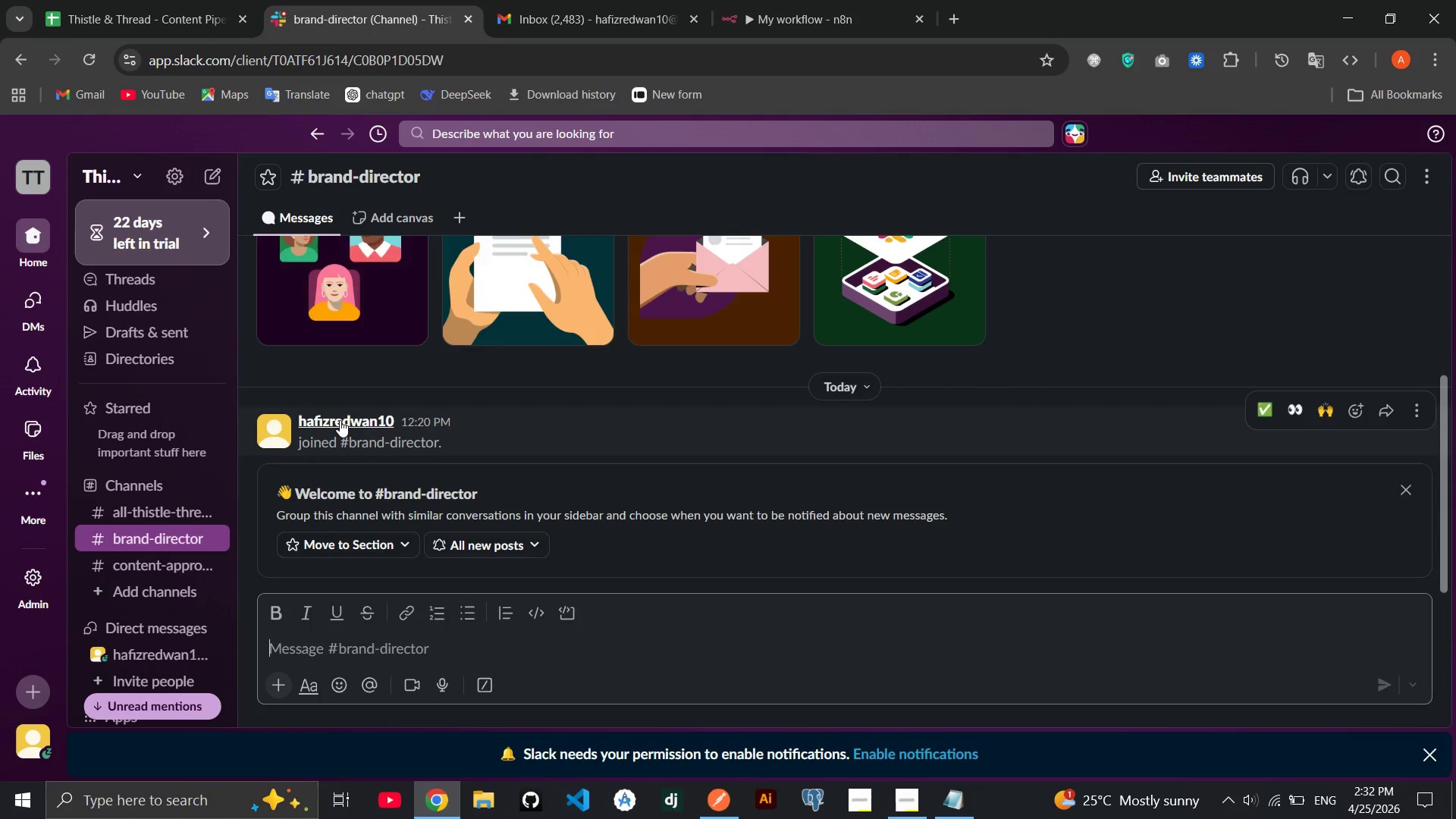 
left_click([340, 419])
 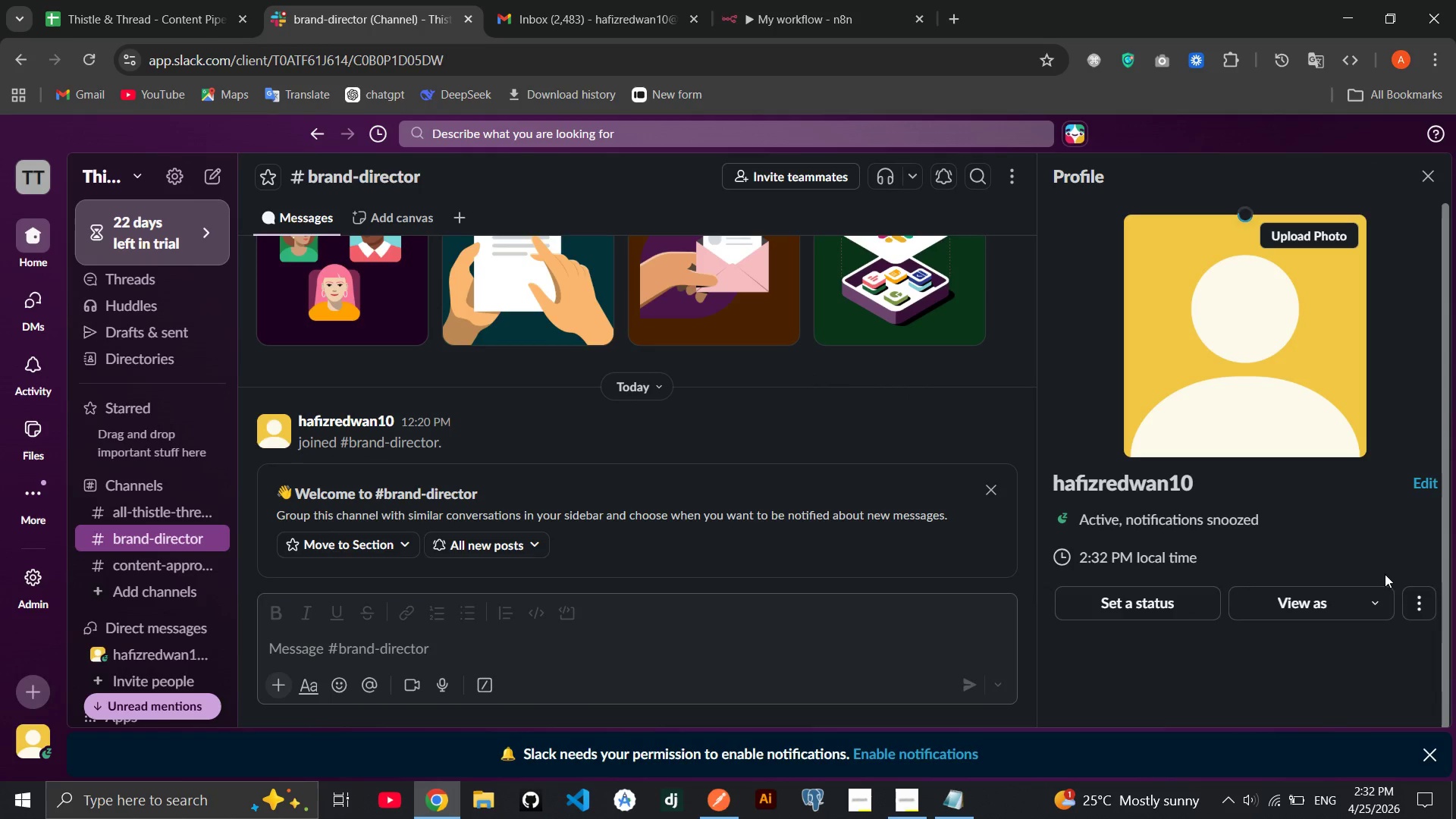 
left_click([1423, 591])
 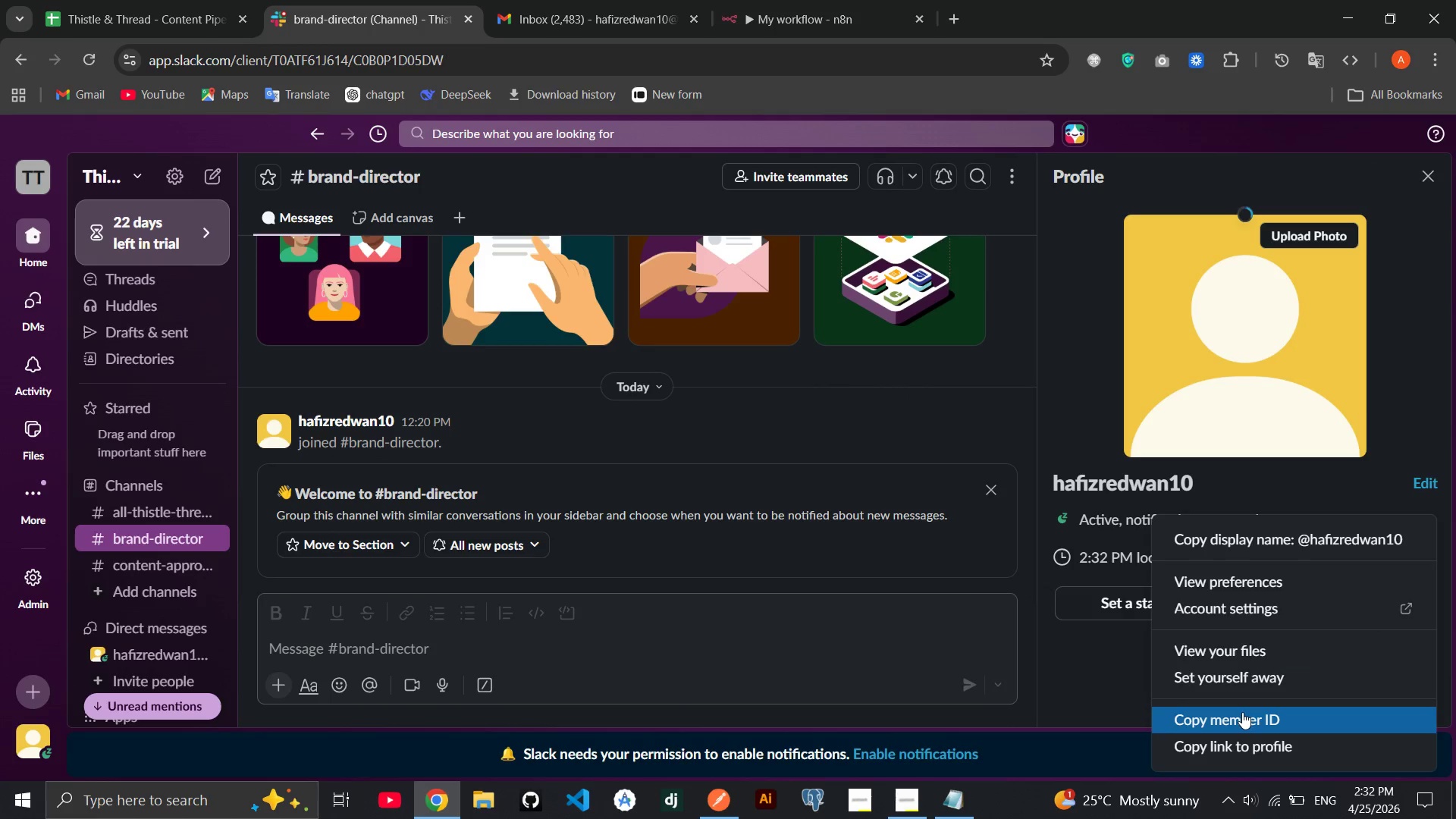 
left_click([1242, 713])
 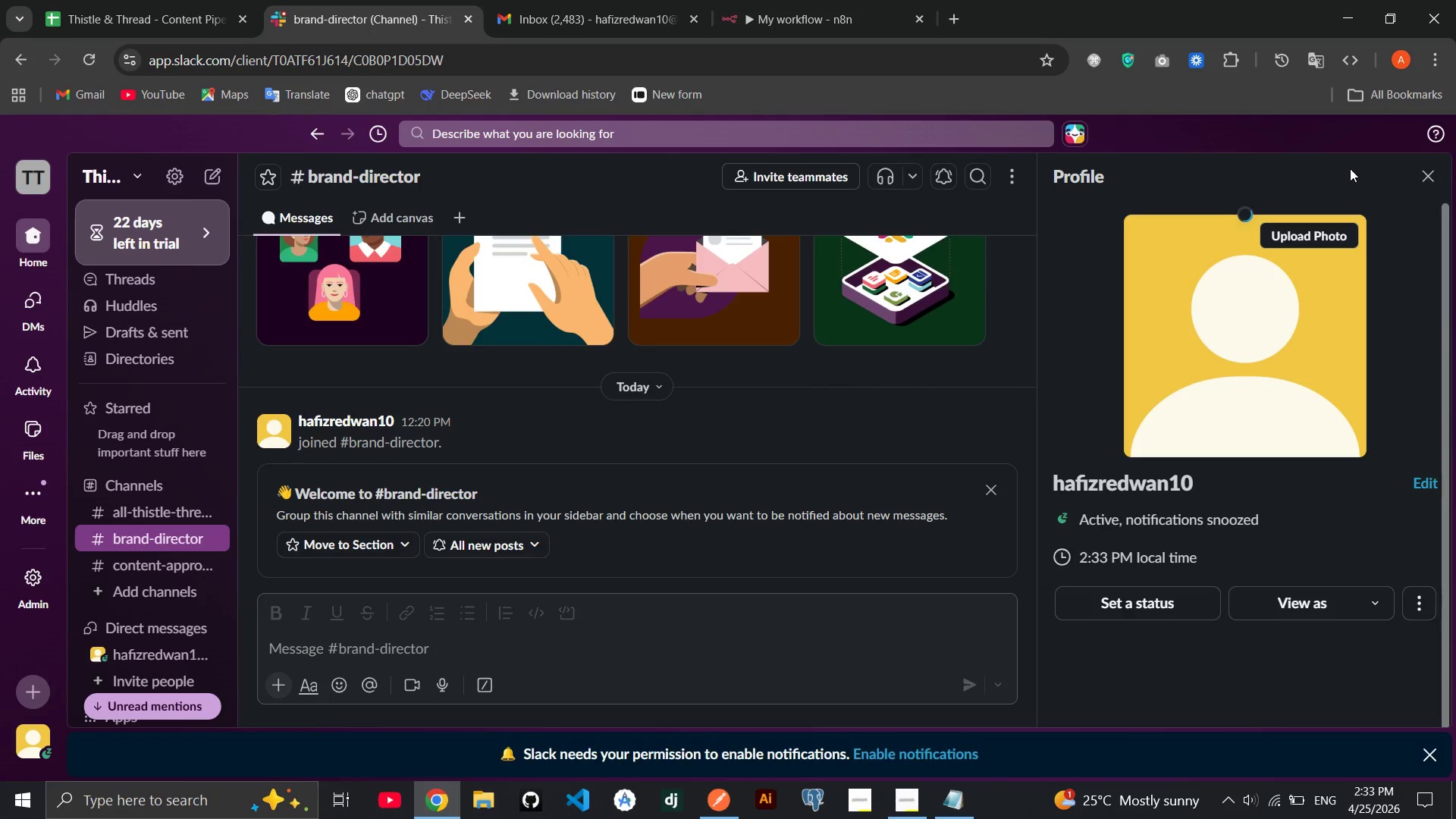 
left_click([1425, 176])
 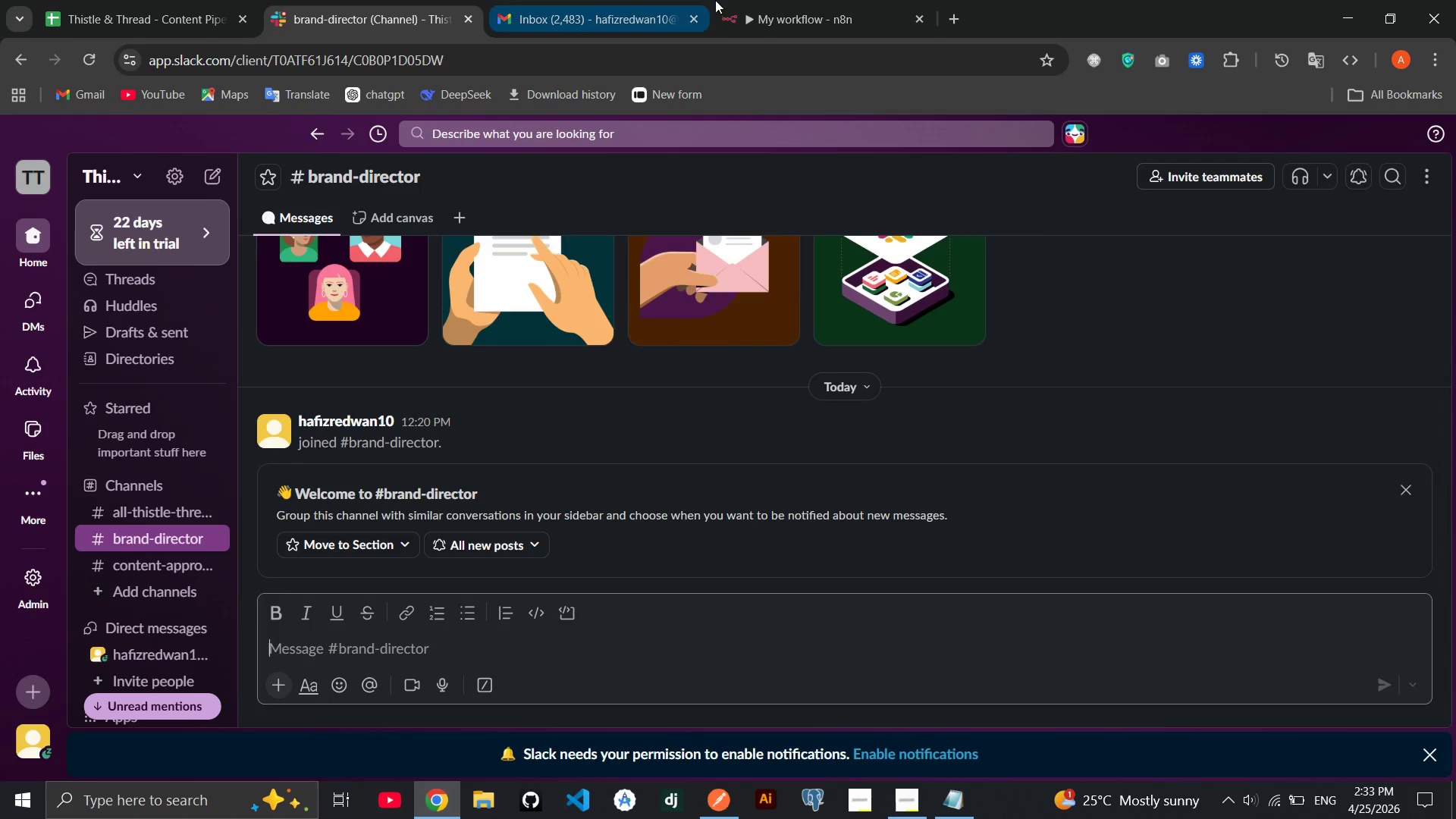 
left_click([770, 0])
 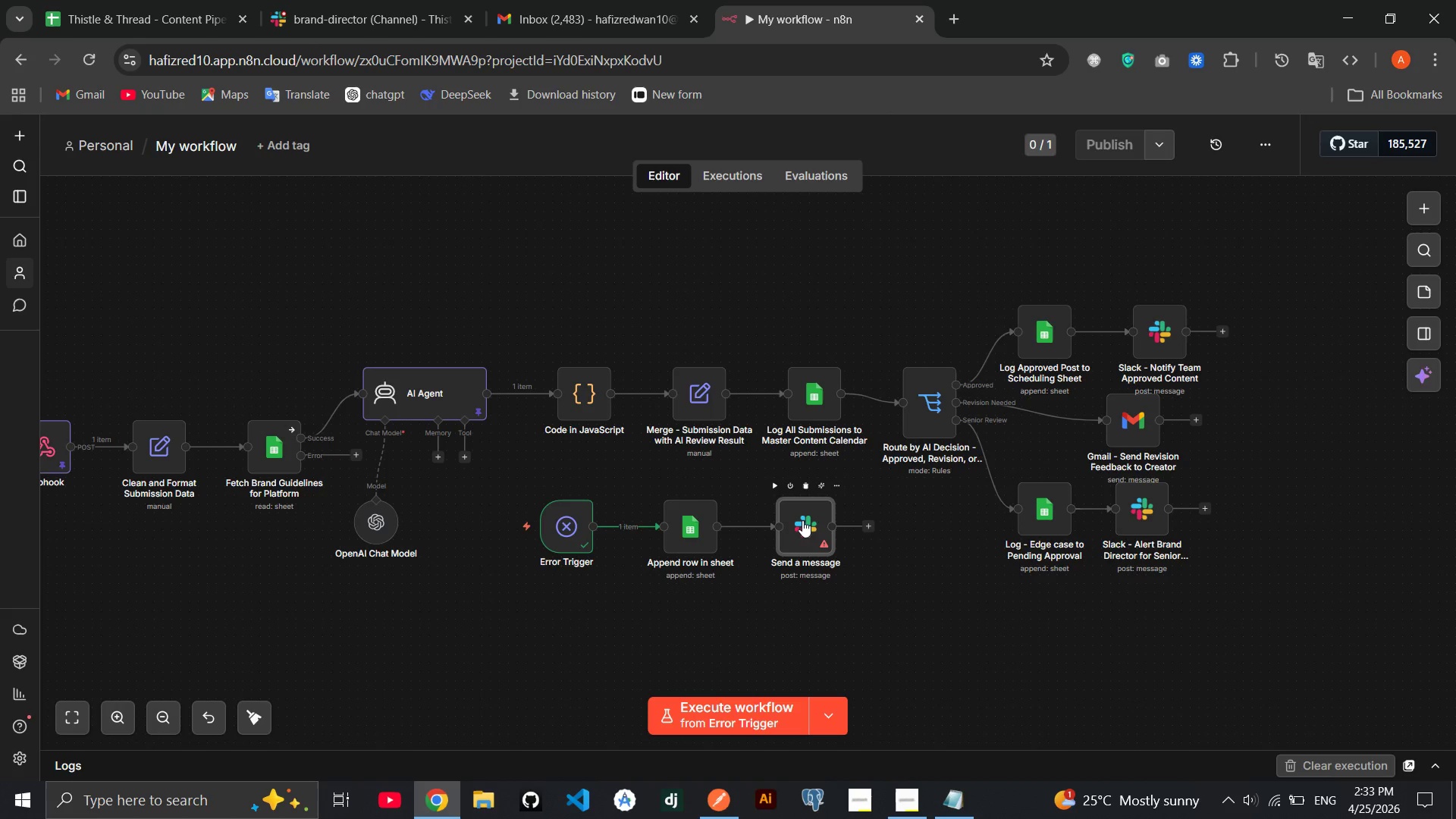 
double_click([802, 520])
 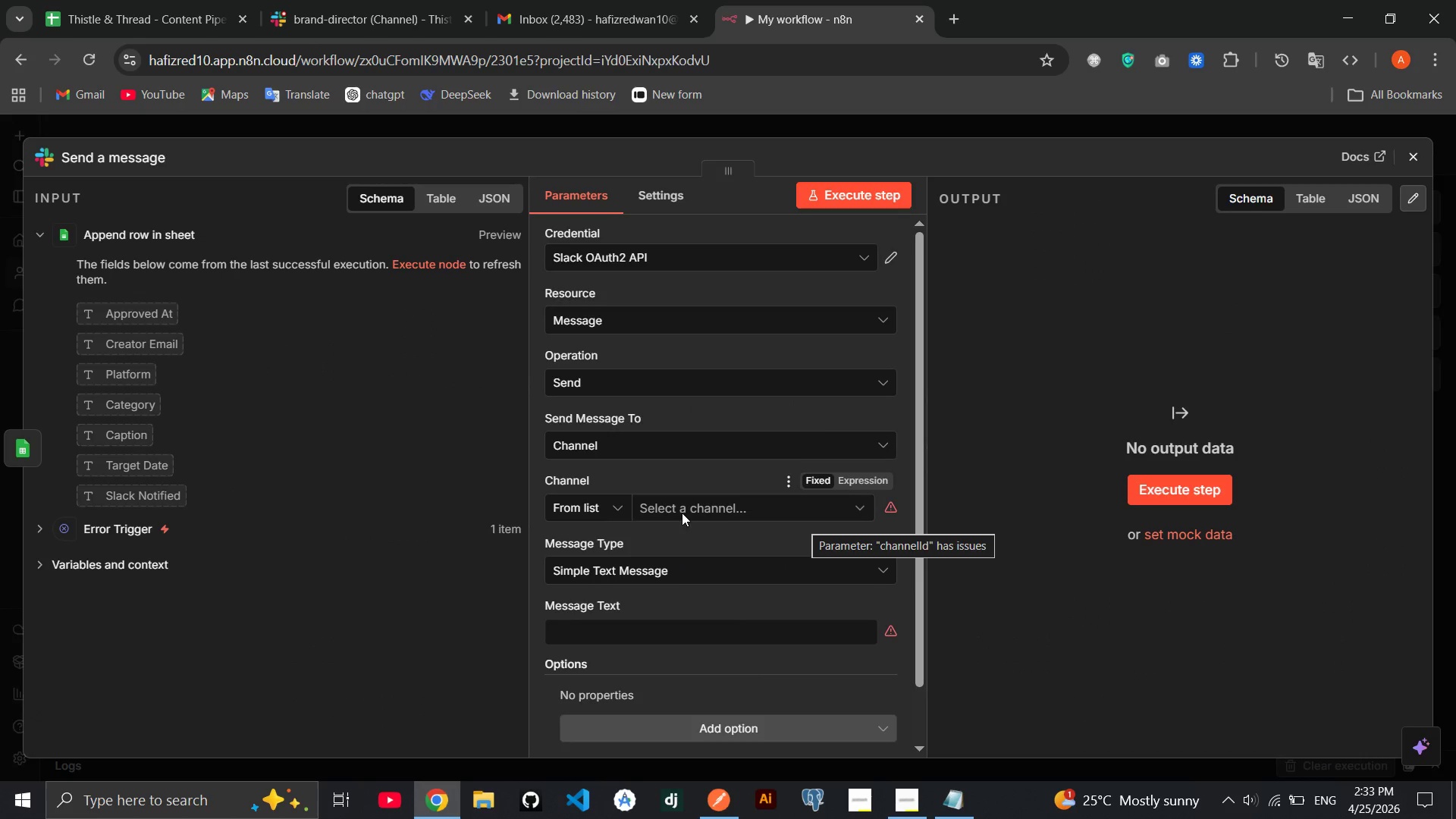 
left_click([620, 509])
 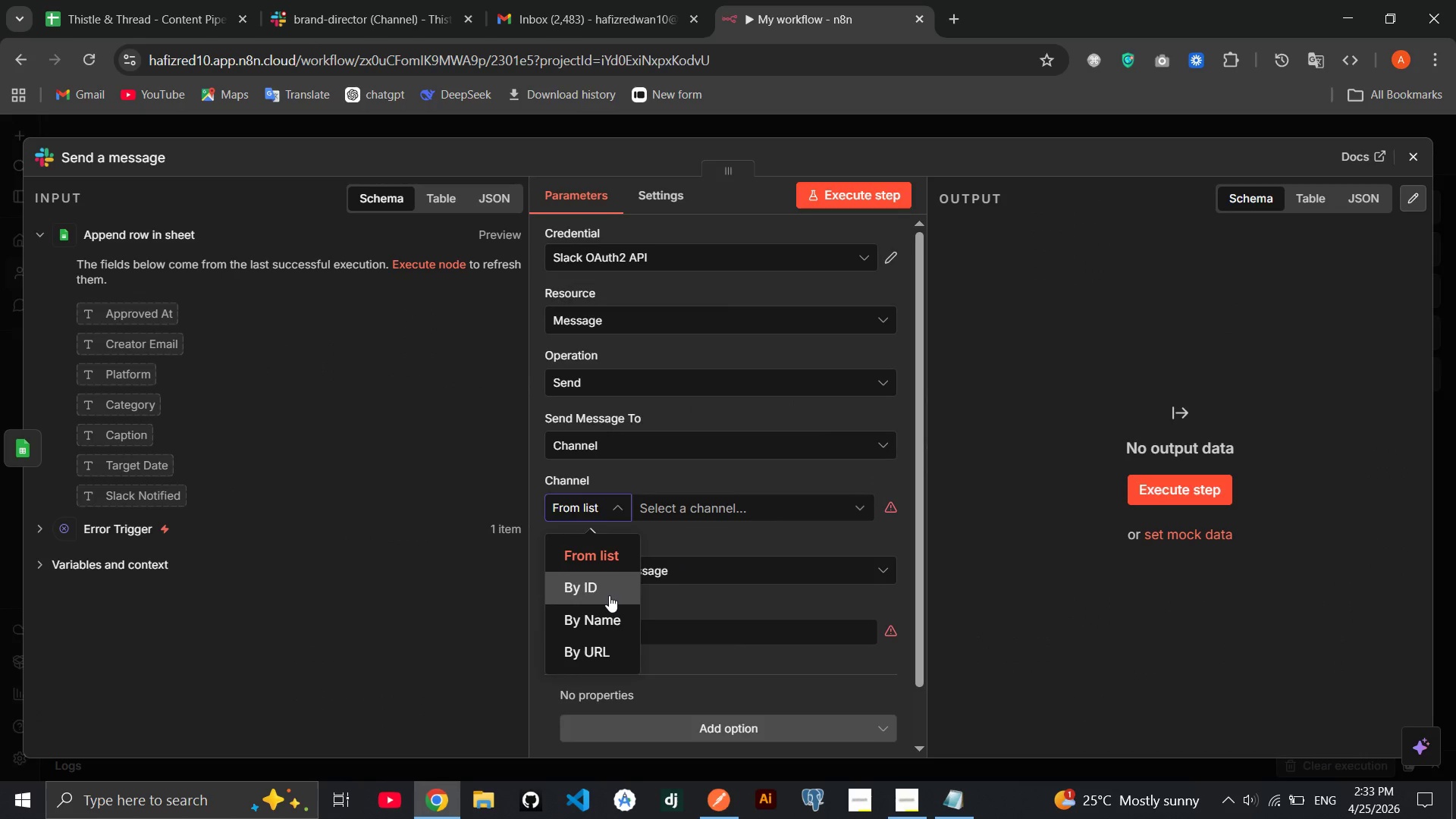 
left_click([609, 595])
 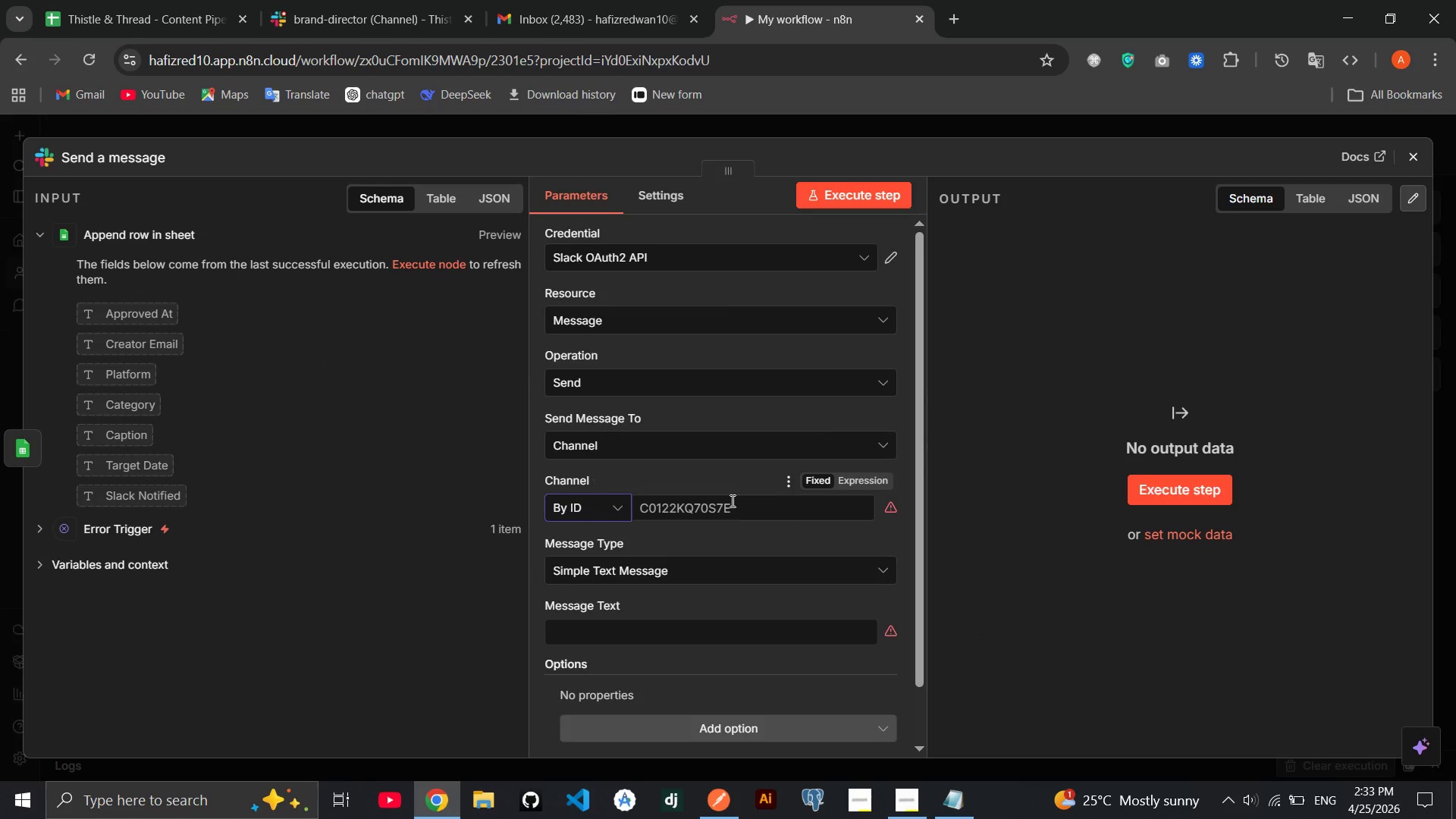 
left_click([731, 501])
 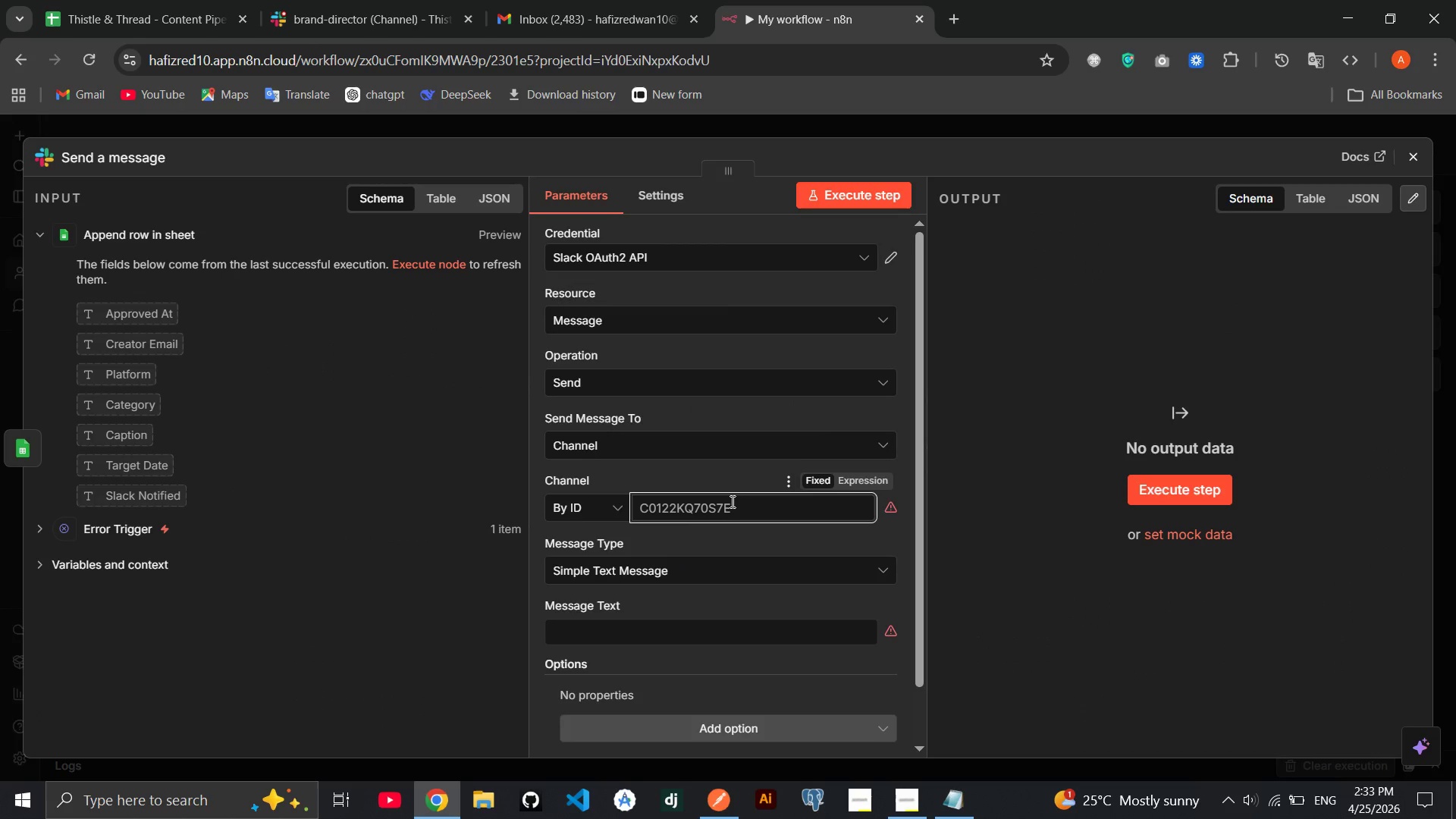 
key(Control+V)
 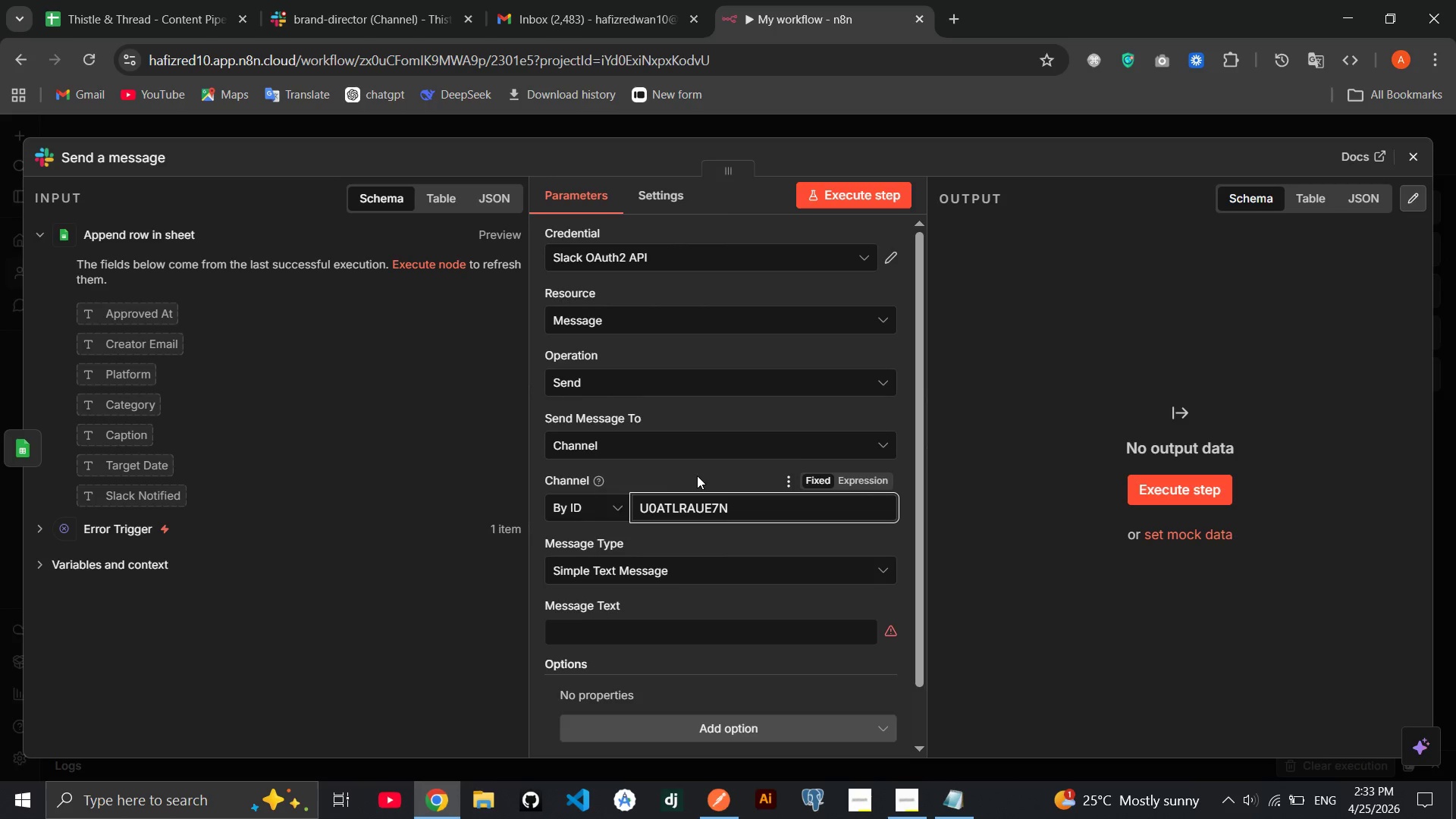 
left_click([697, 475])
 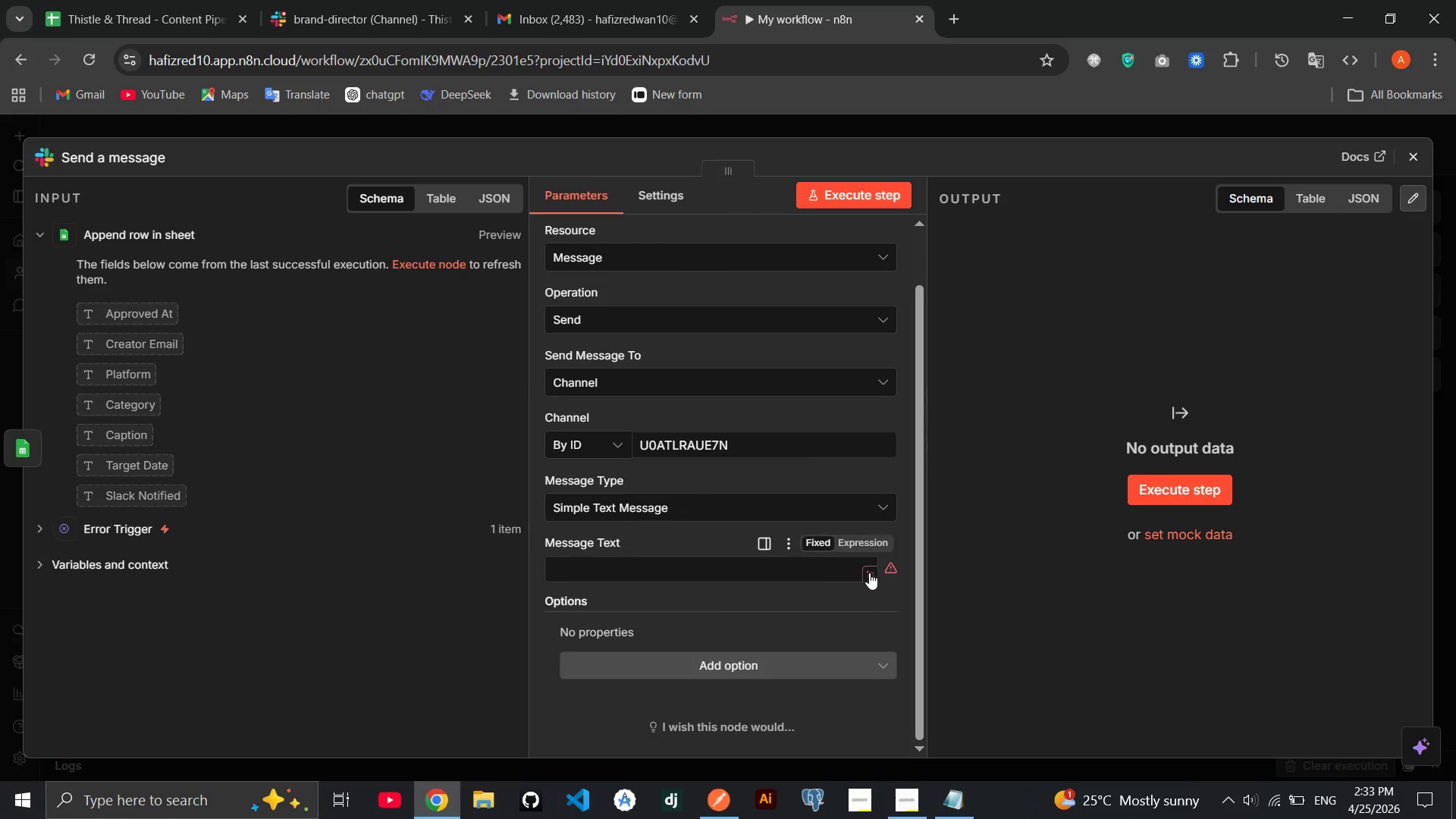 
left_click([868, 572])
 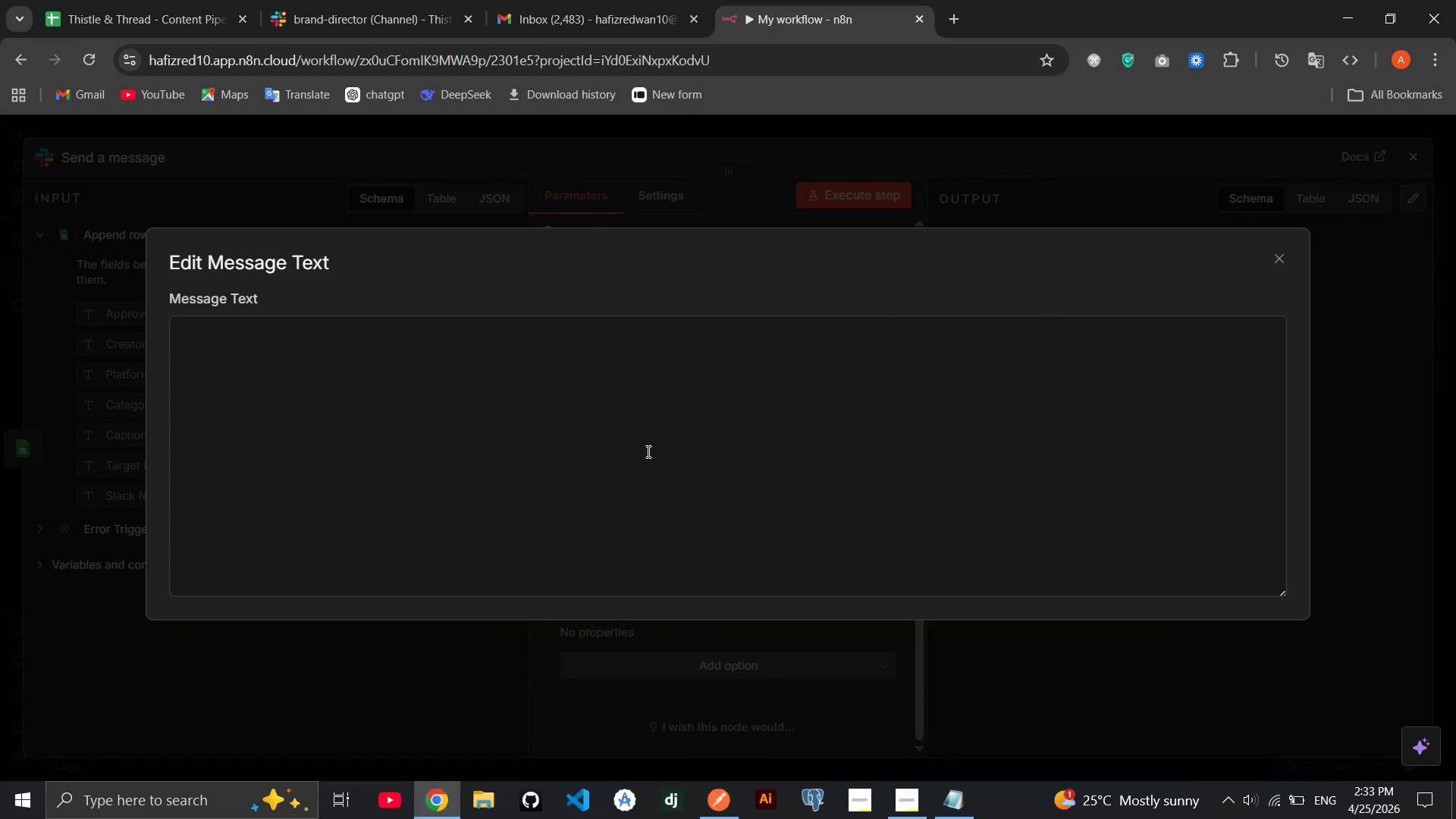 
left_click([647, 451])
 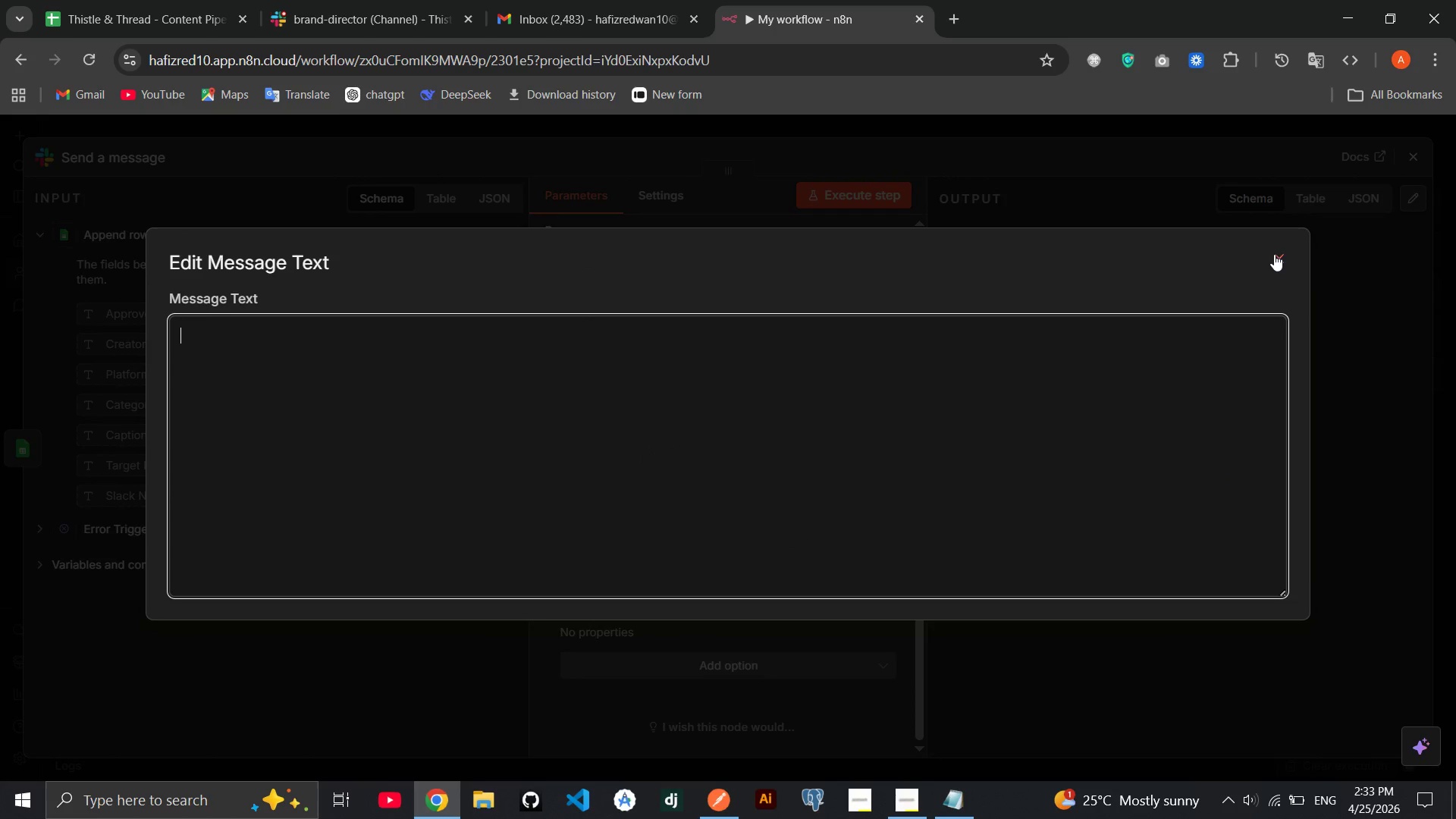 
left_click([1274, 254])
 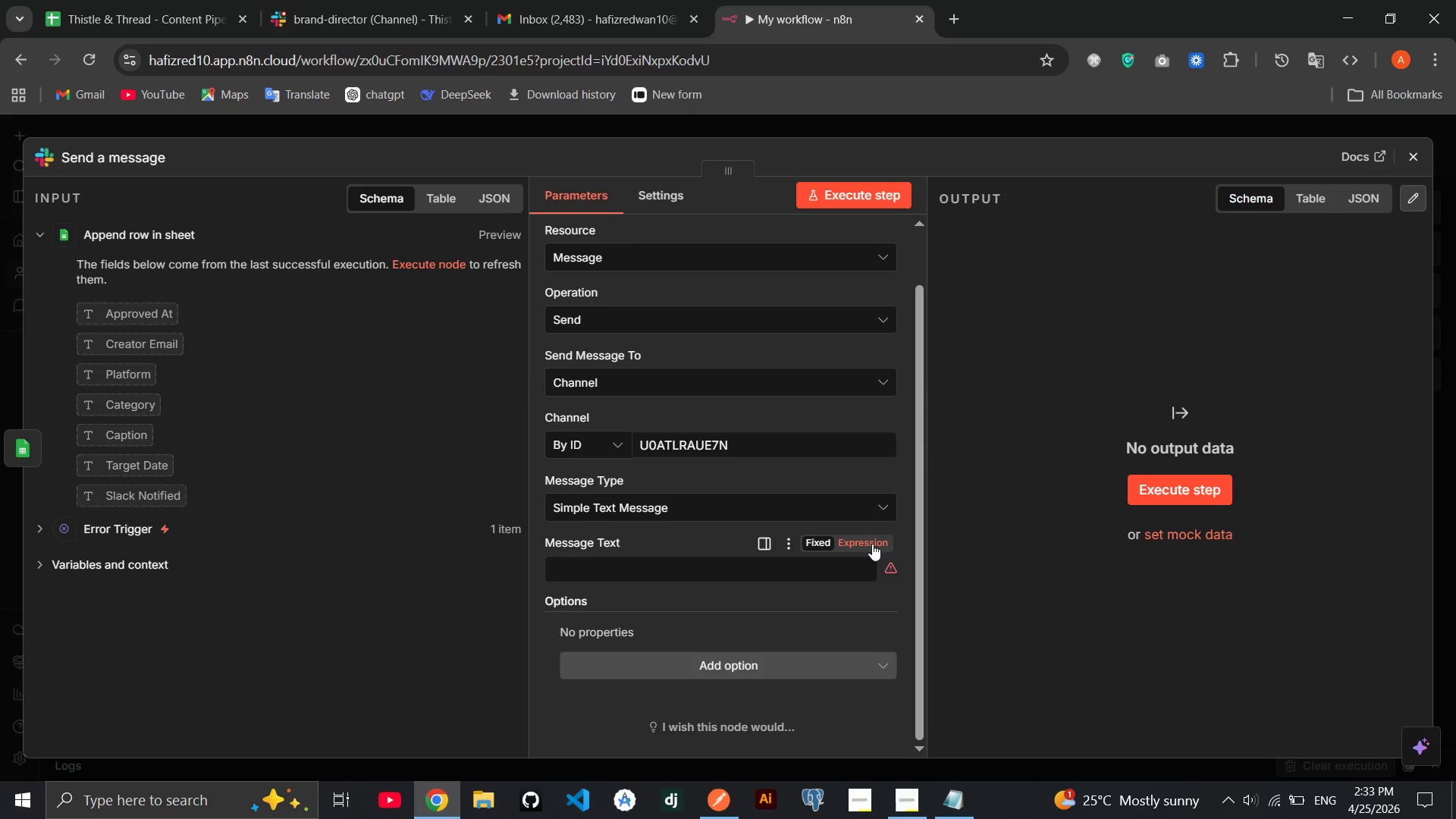 
left_click([872, 535])
 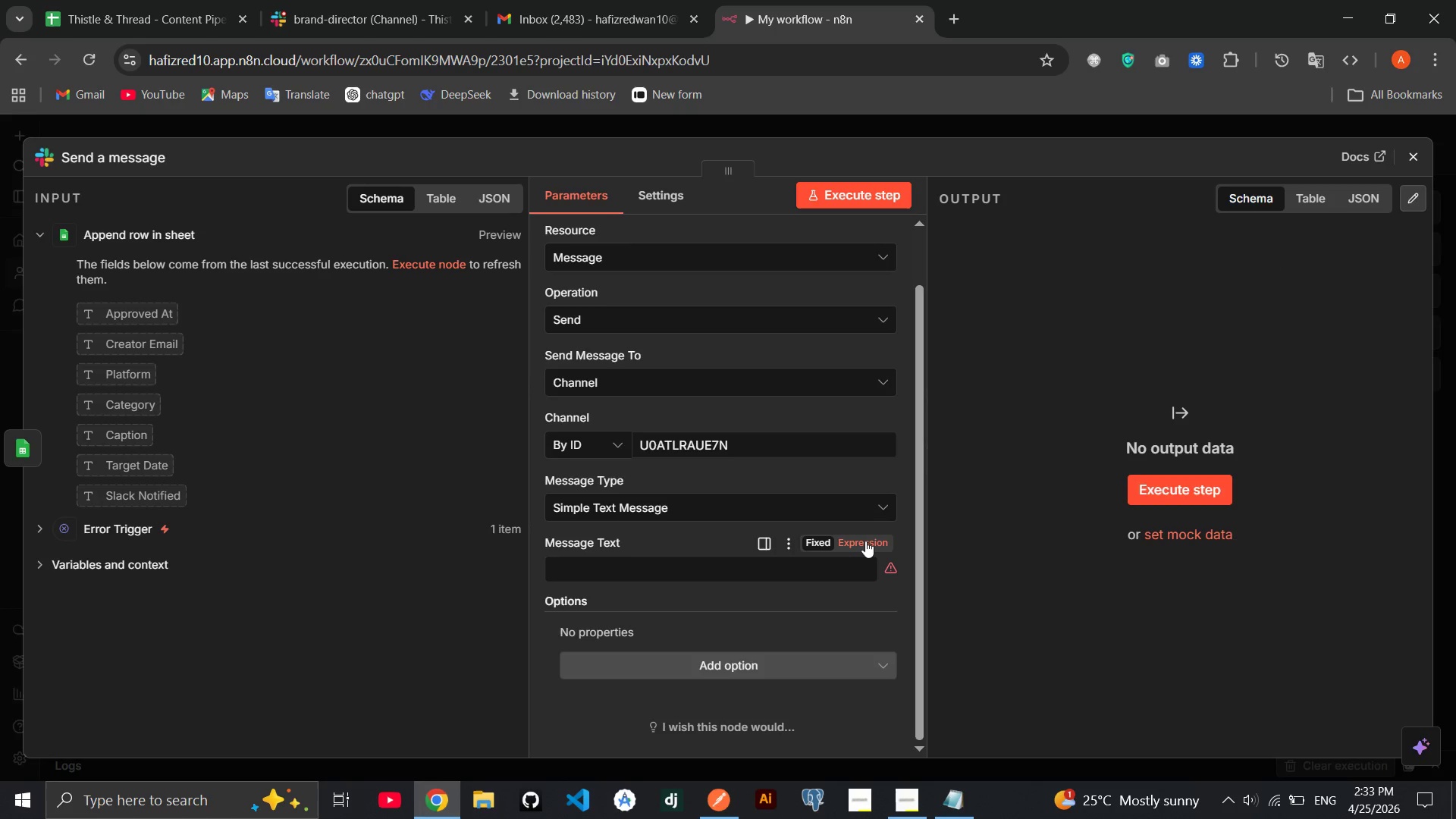 
left_click([865, 541])
 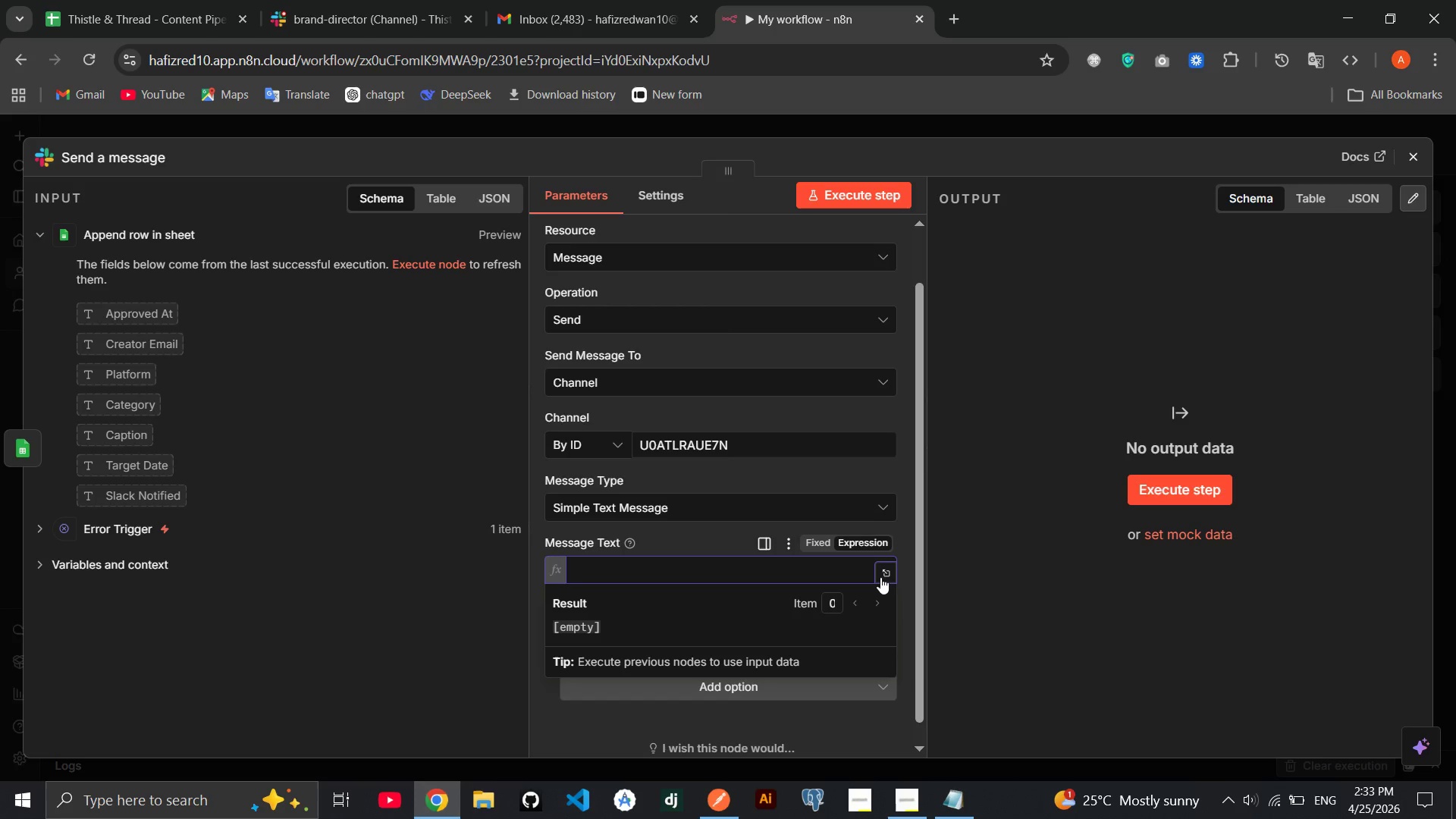 
left_click([881, 577])
 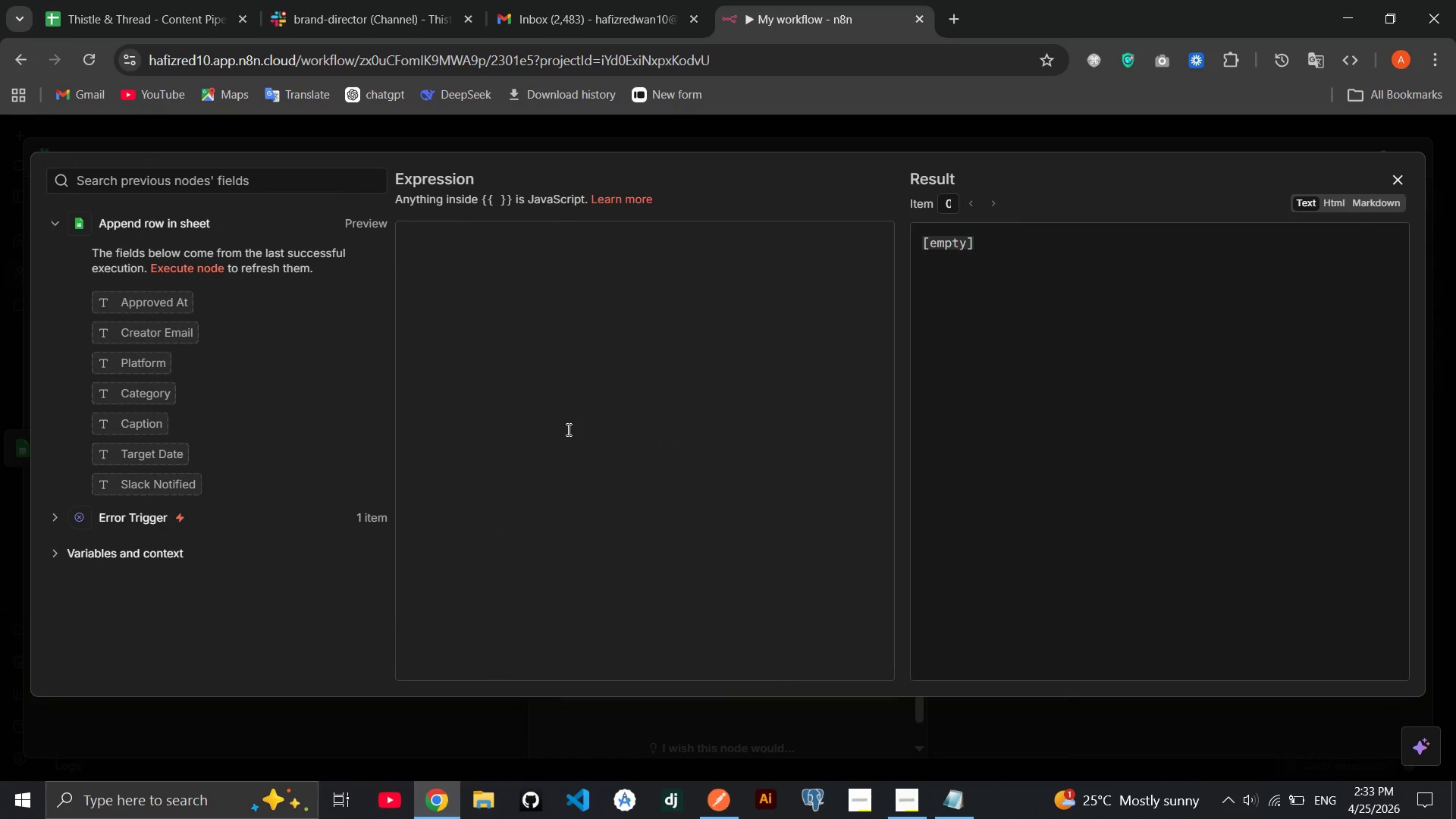 
left_click([567, 429])
 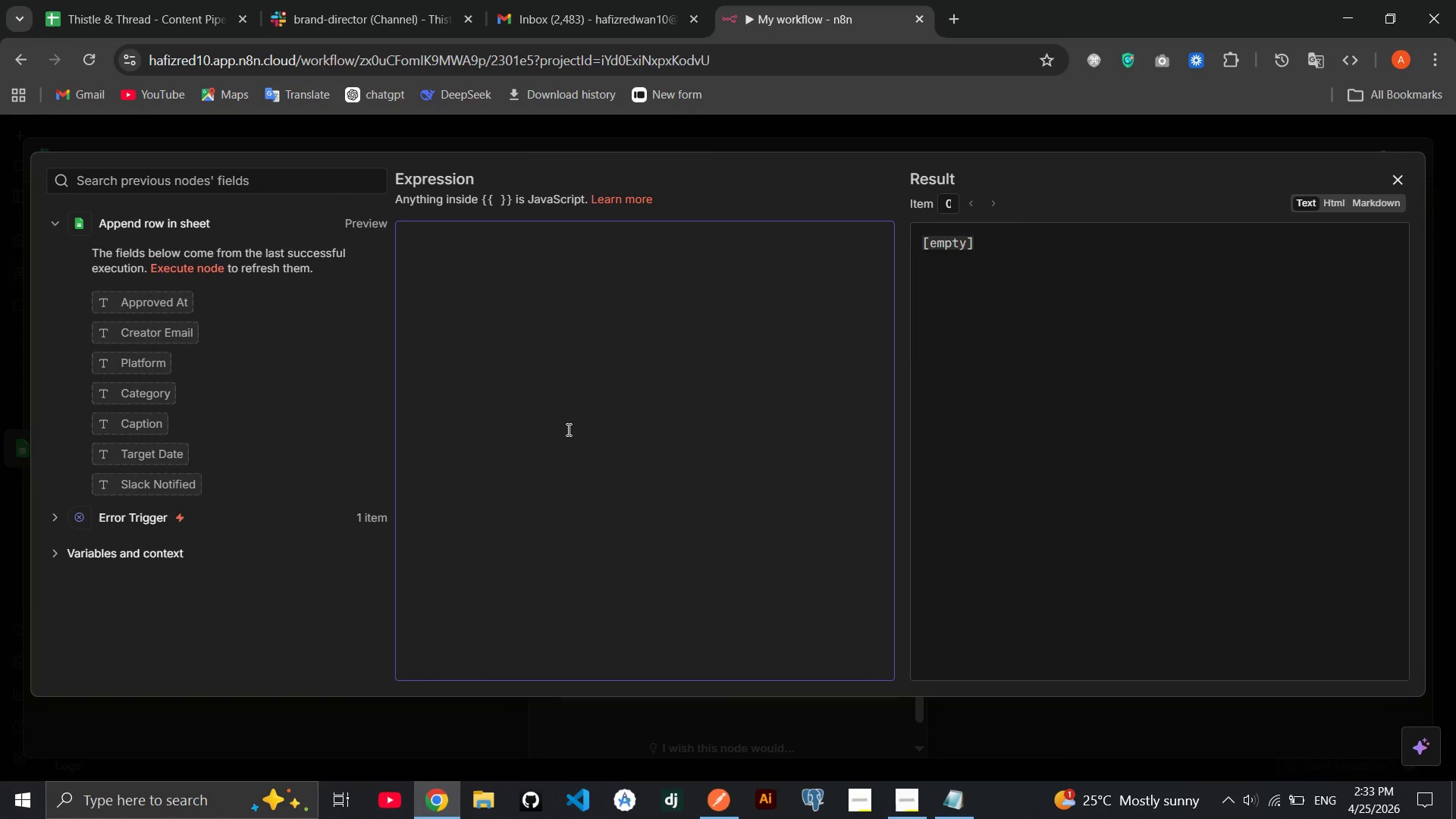 
key(Meta+MetaLeft)
 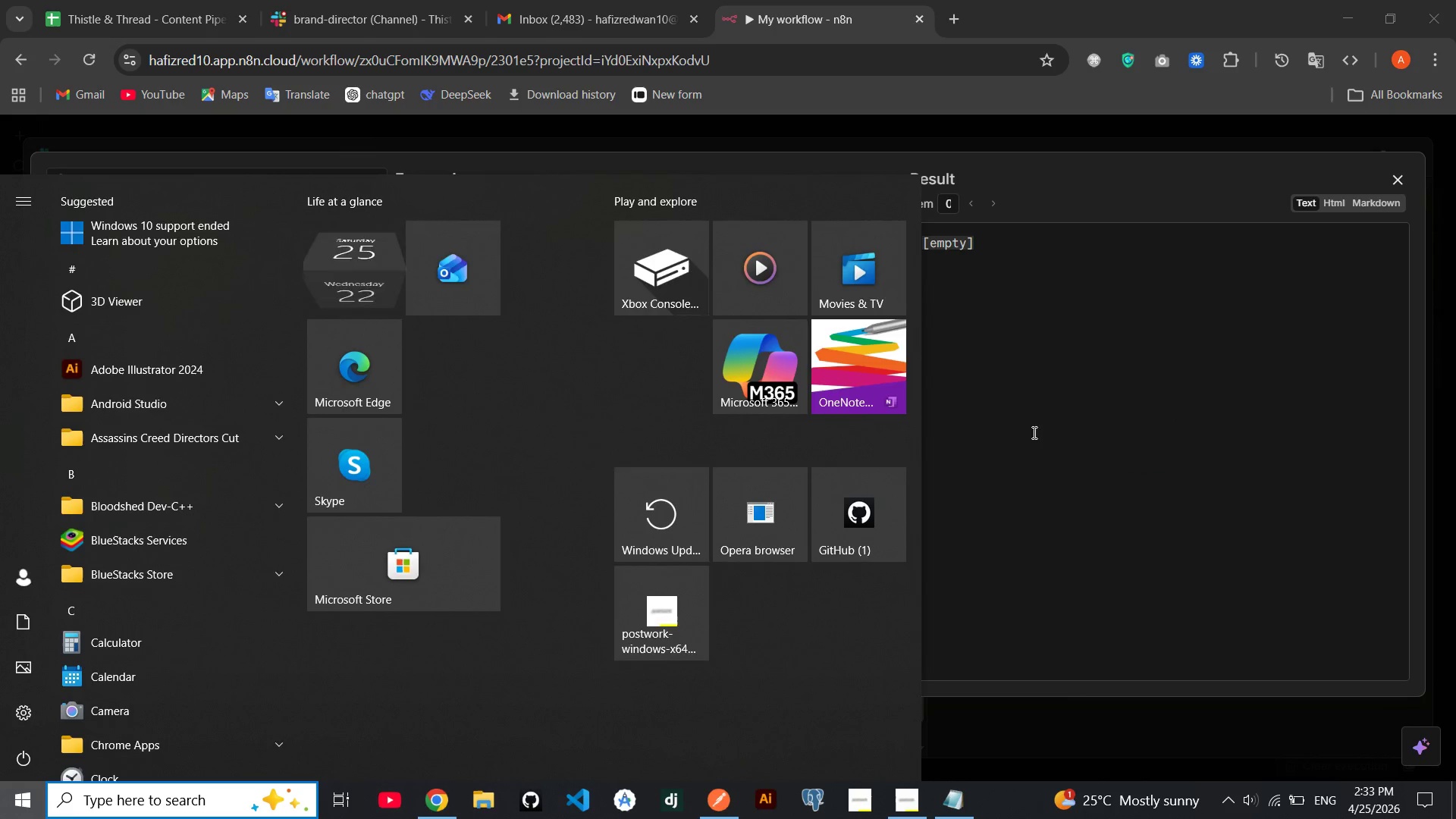 
left_click([1067, 425])
 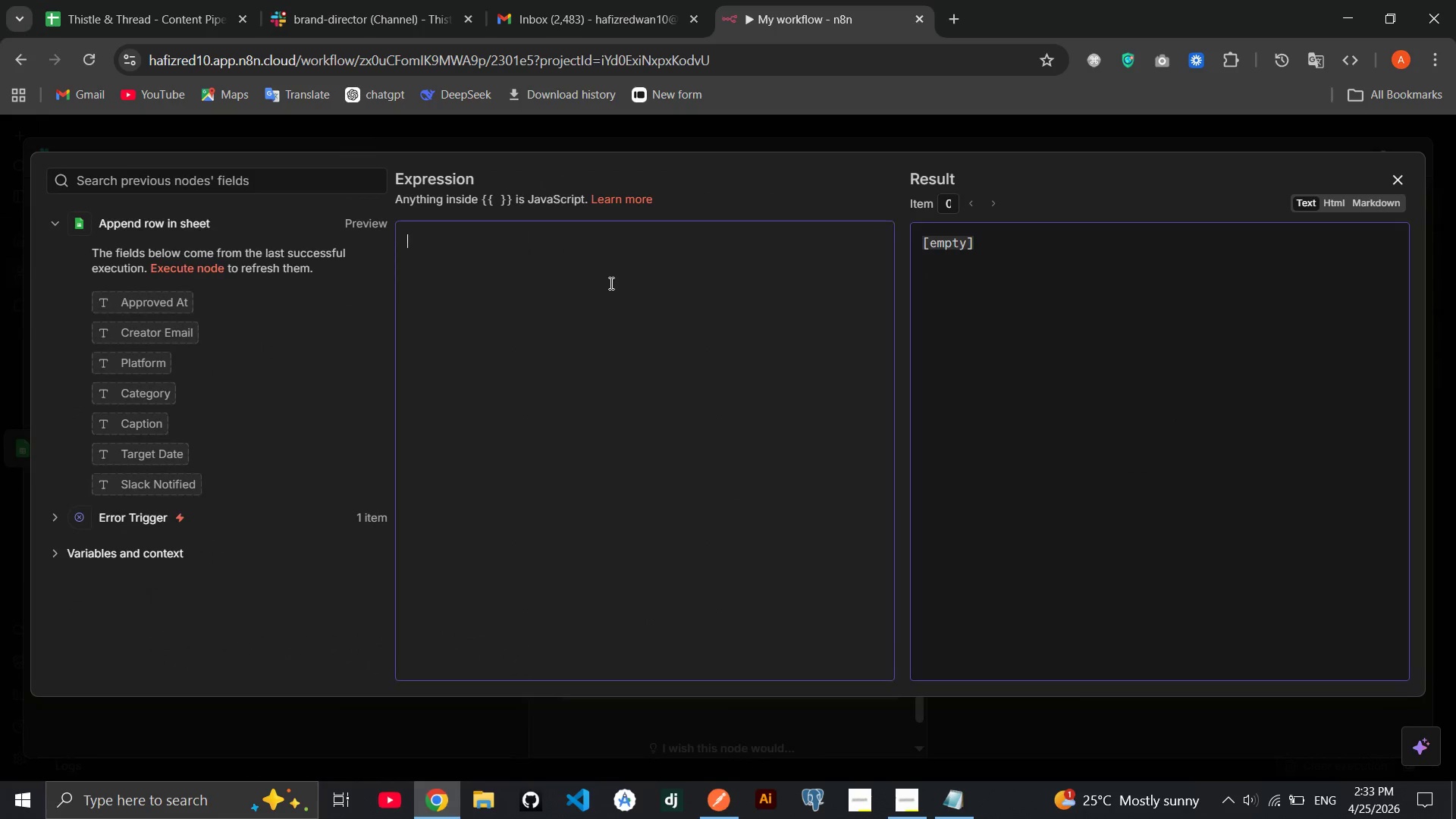 
left_click([610, 283])
 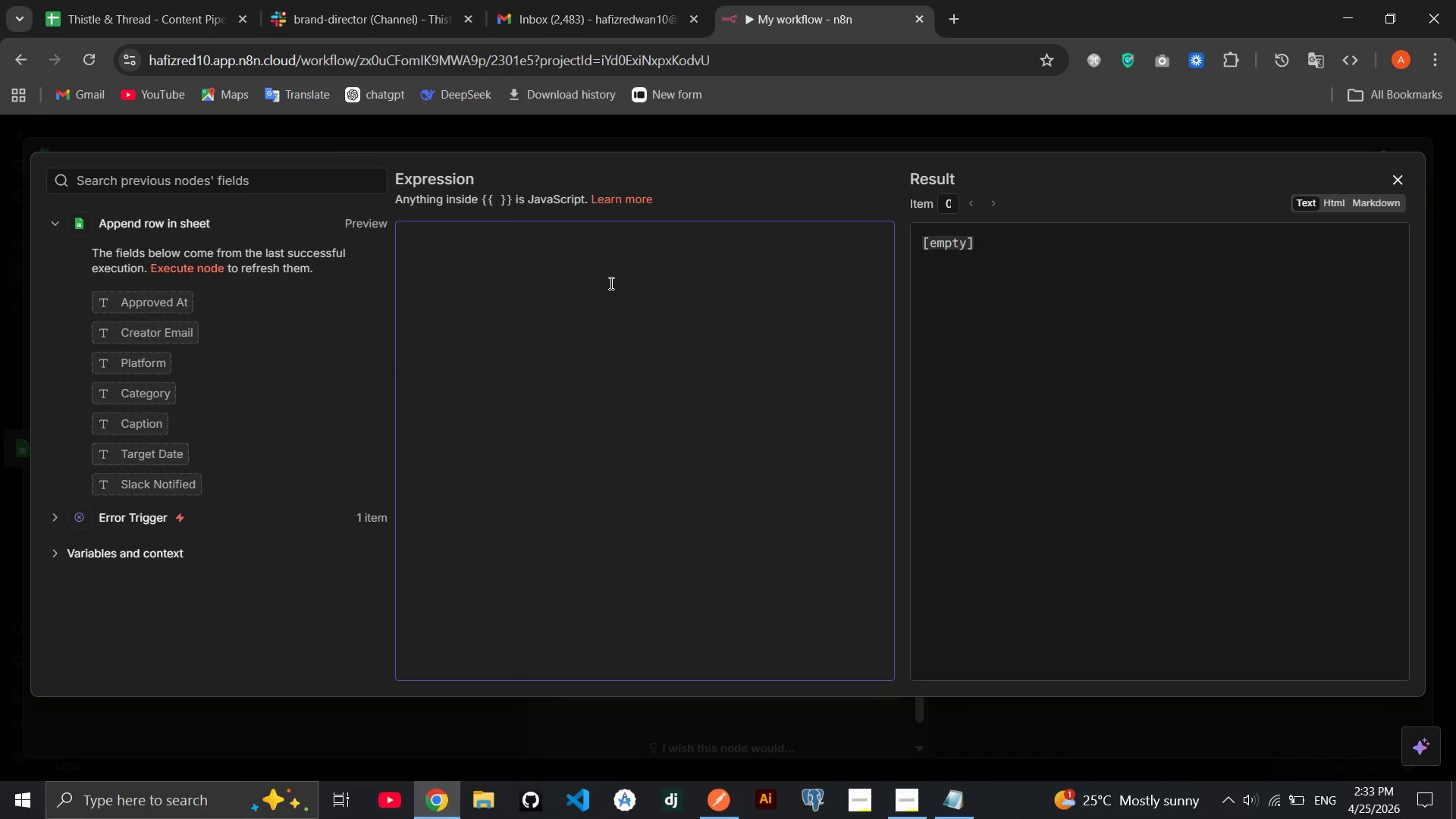 
key(Meta+Period)
 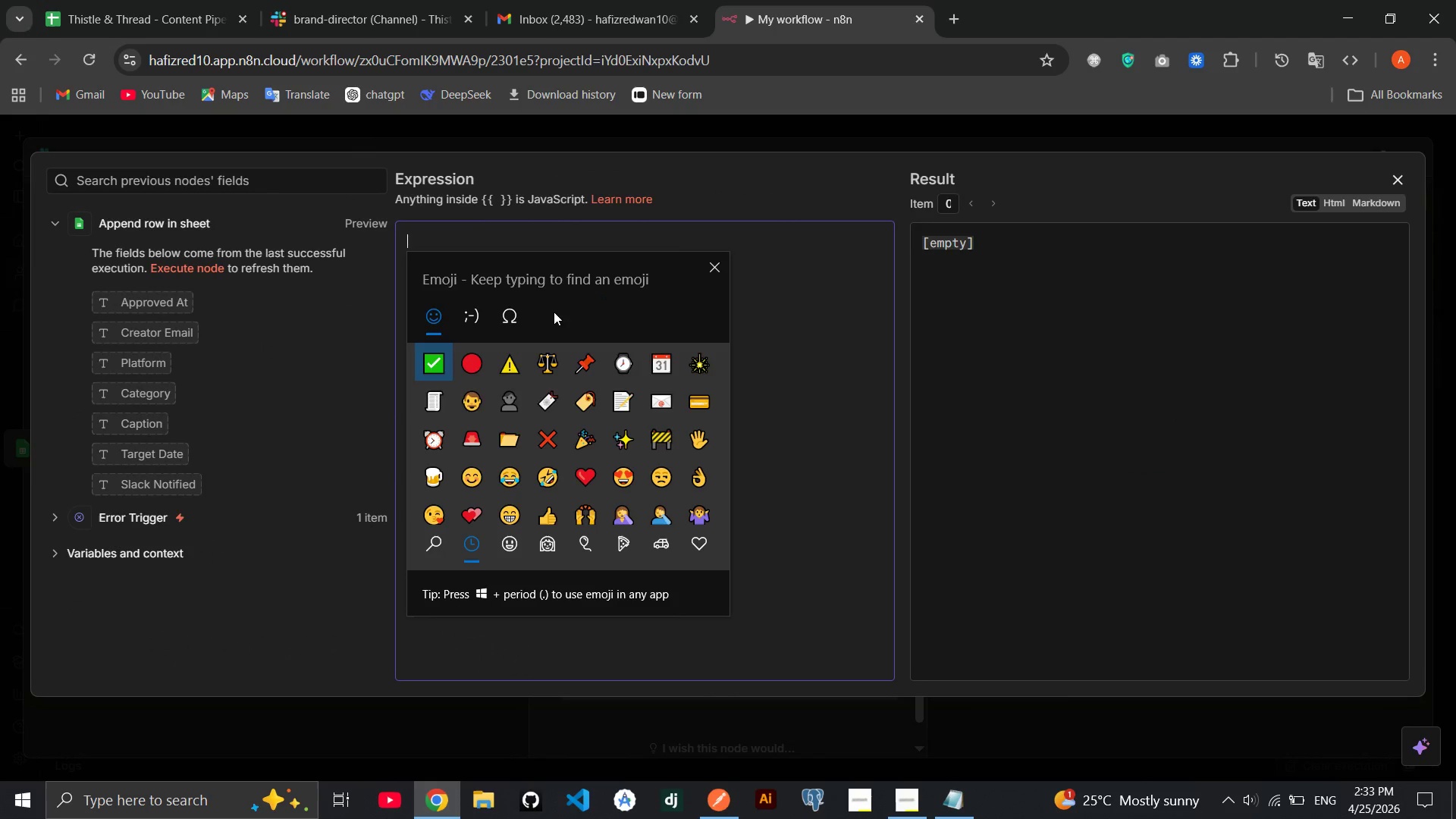 
key(ArrowRight)
 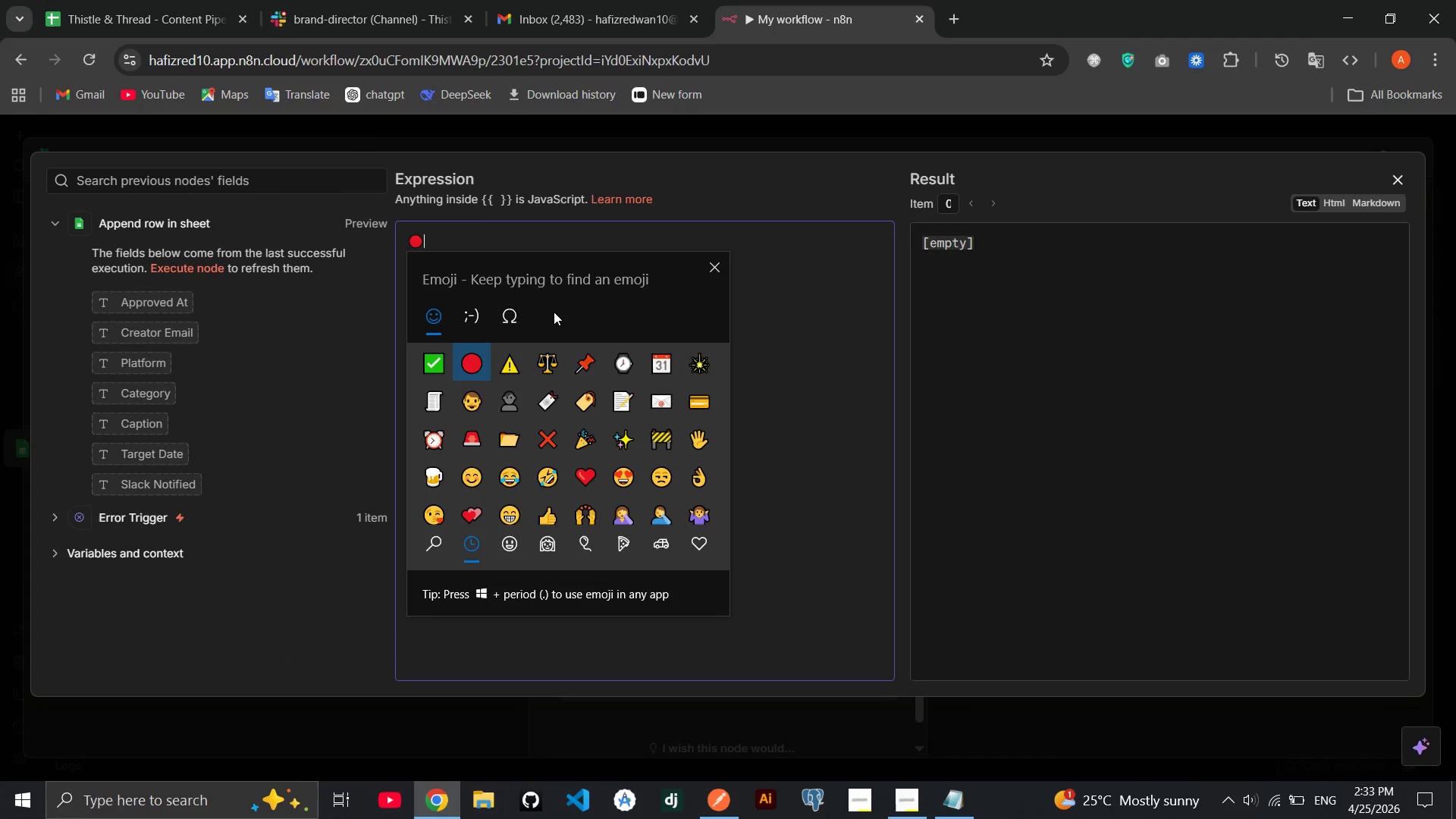 
key(Enter)
 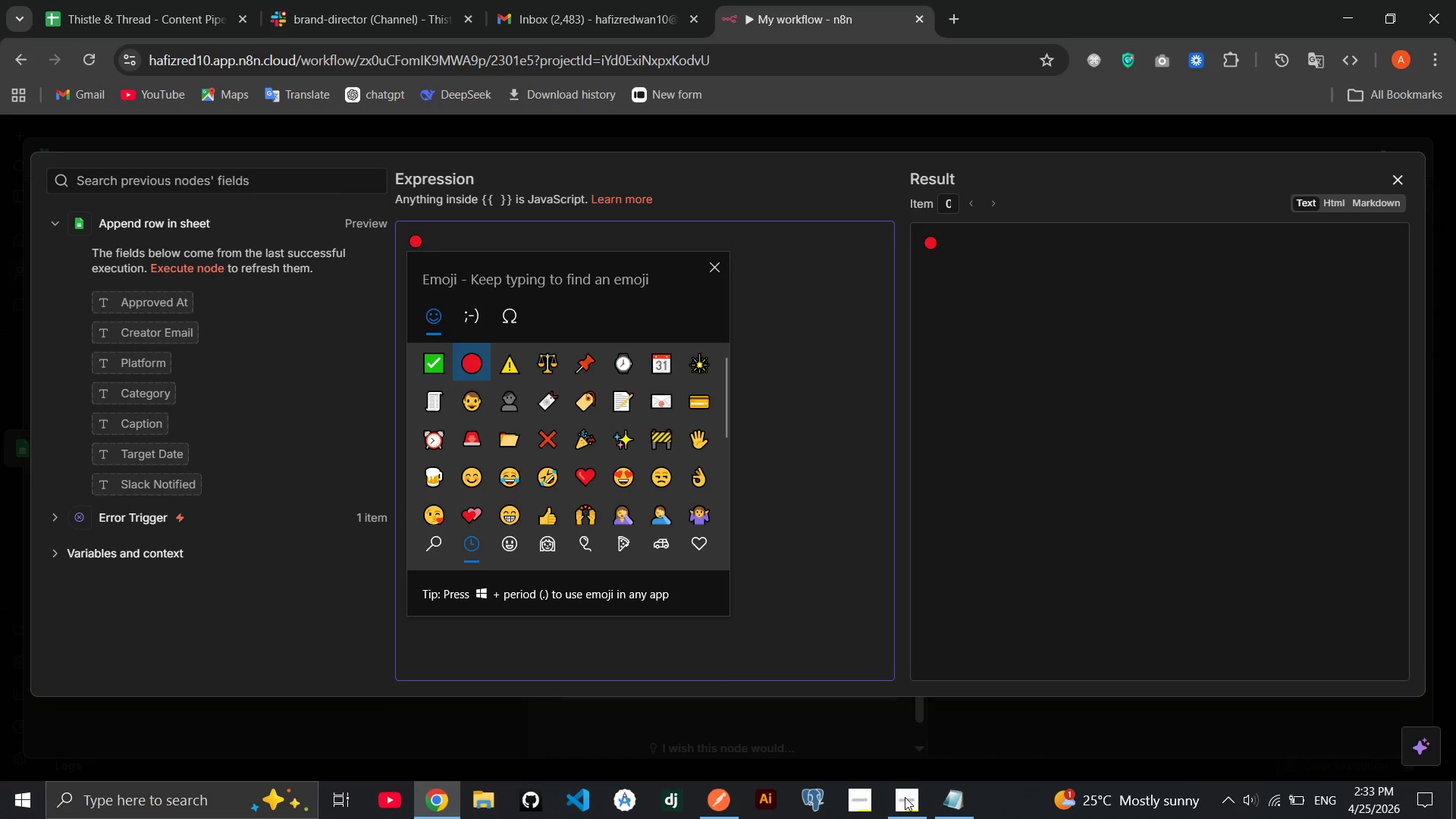 
left_click([849, 657])
 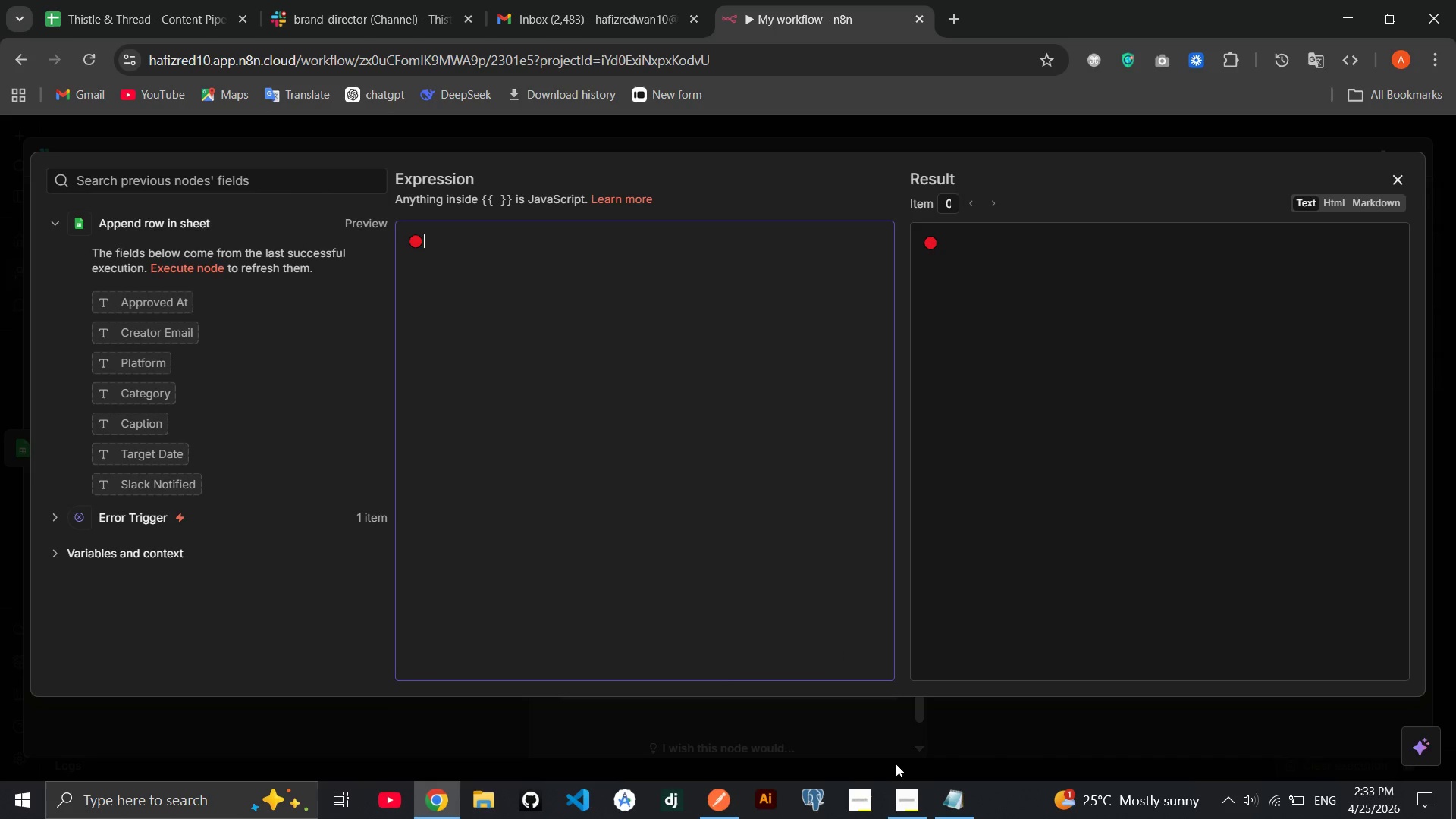 
mouse_move([896, 798])
 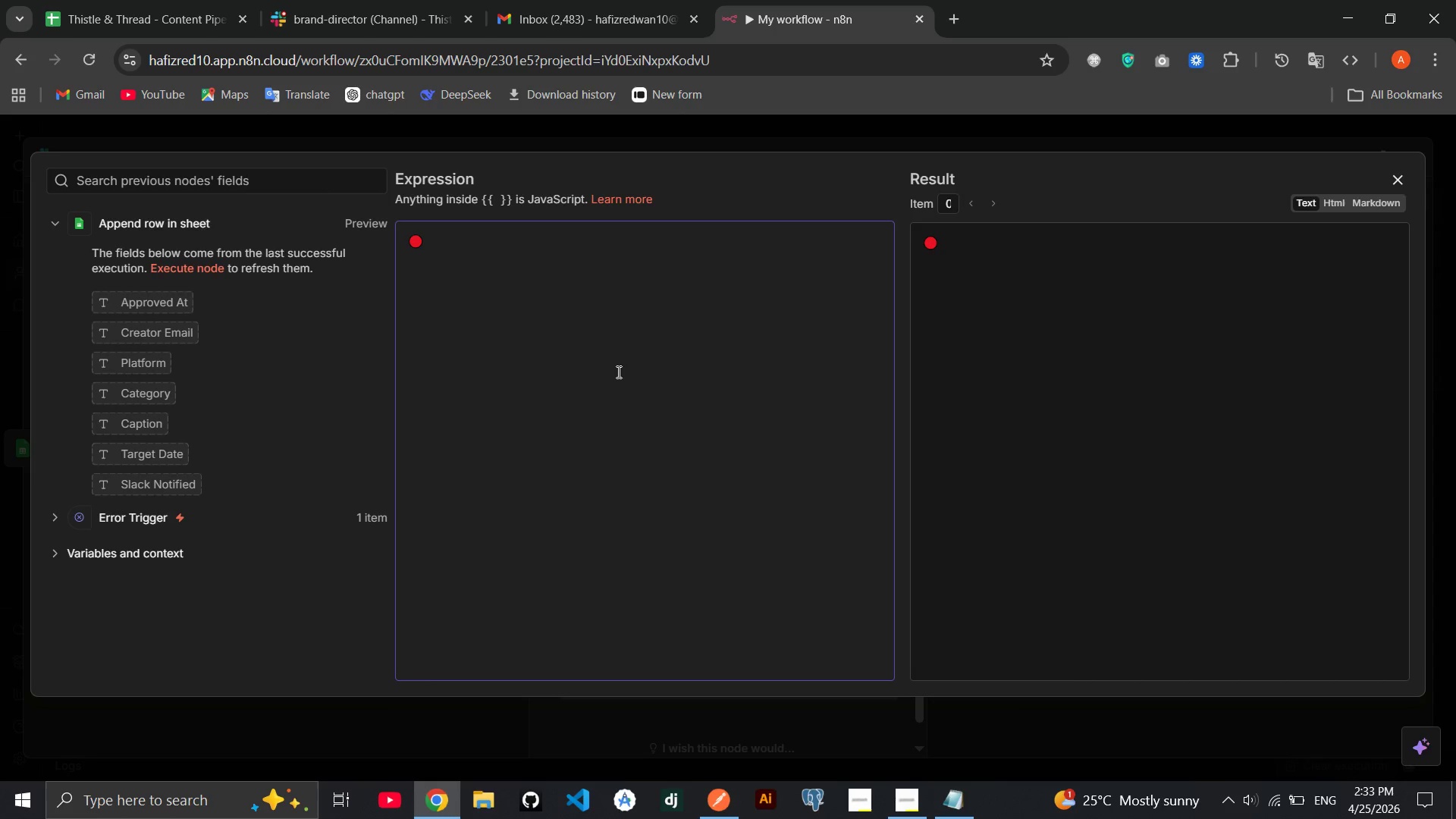 
type(**)
 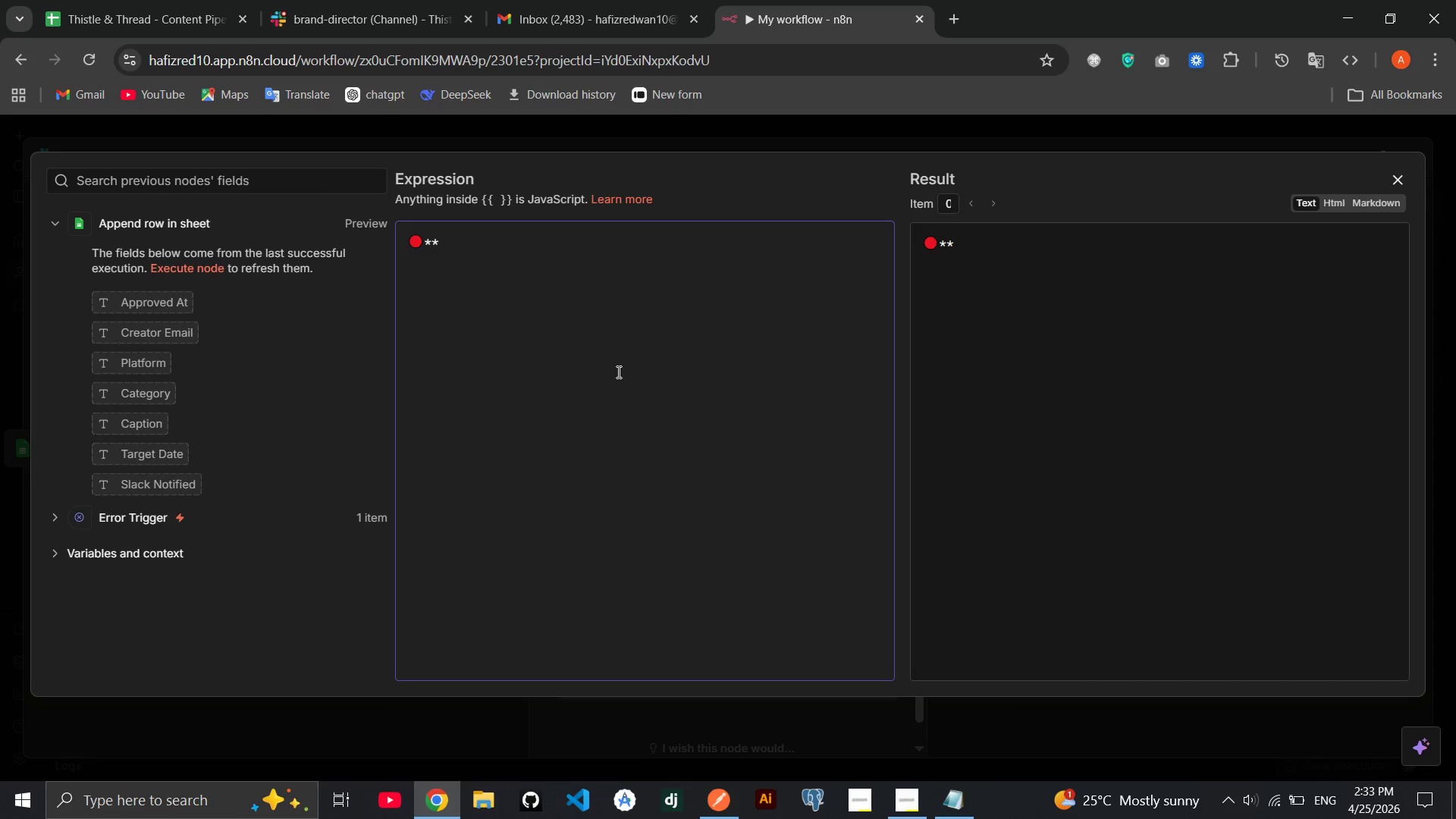 
key(ArrowLeft)
 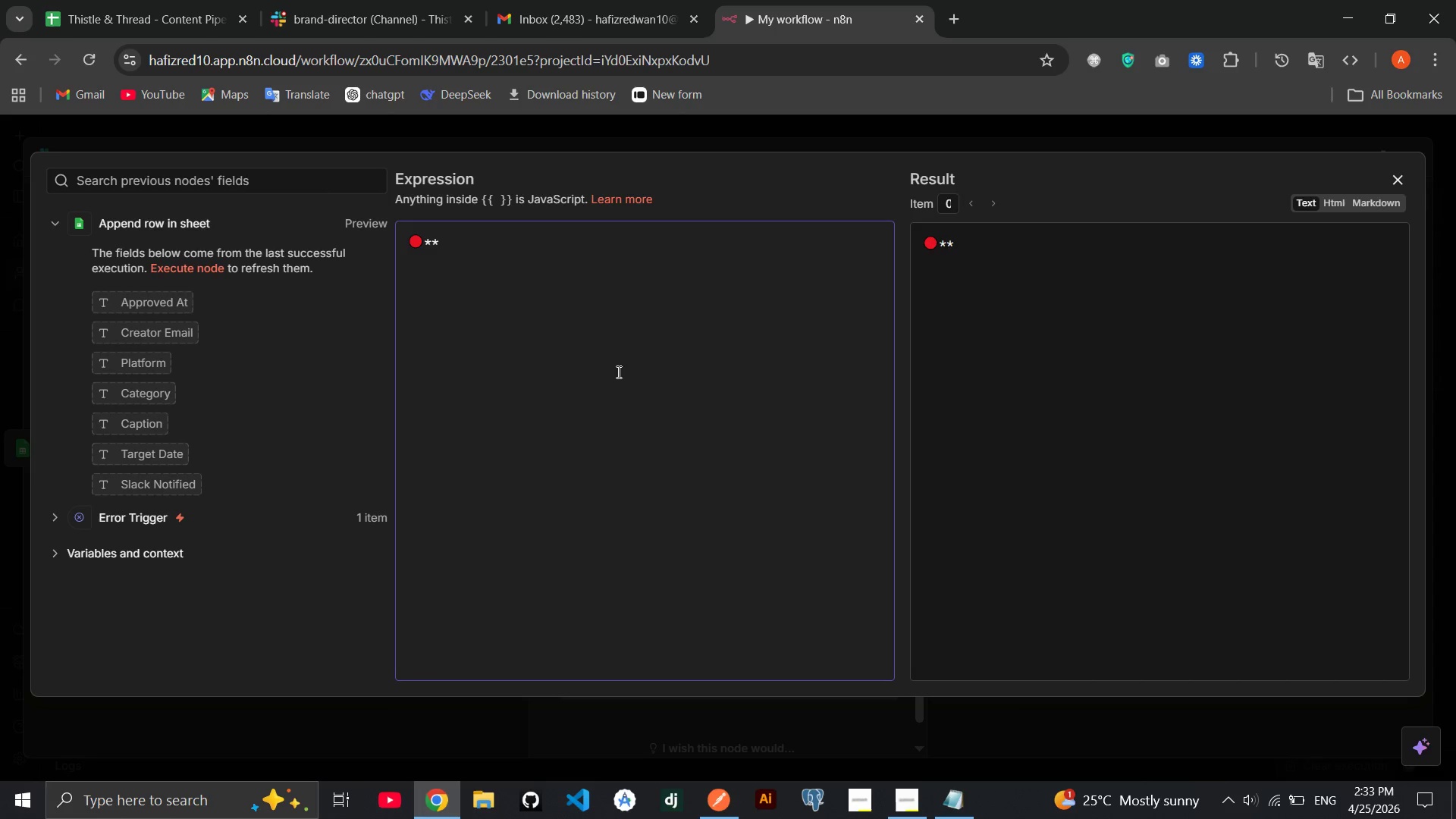 
type(Thistle and Thread - Content Pipeline Failure)
 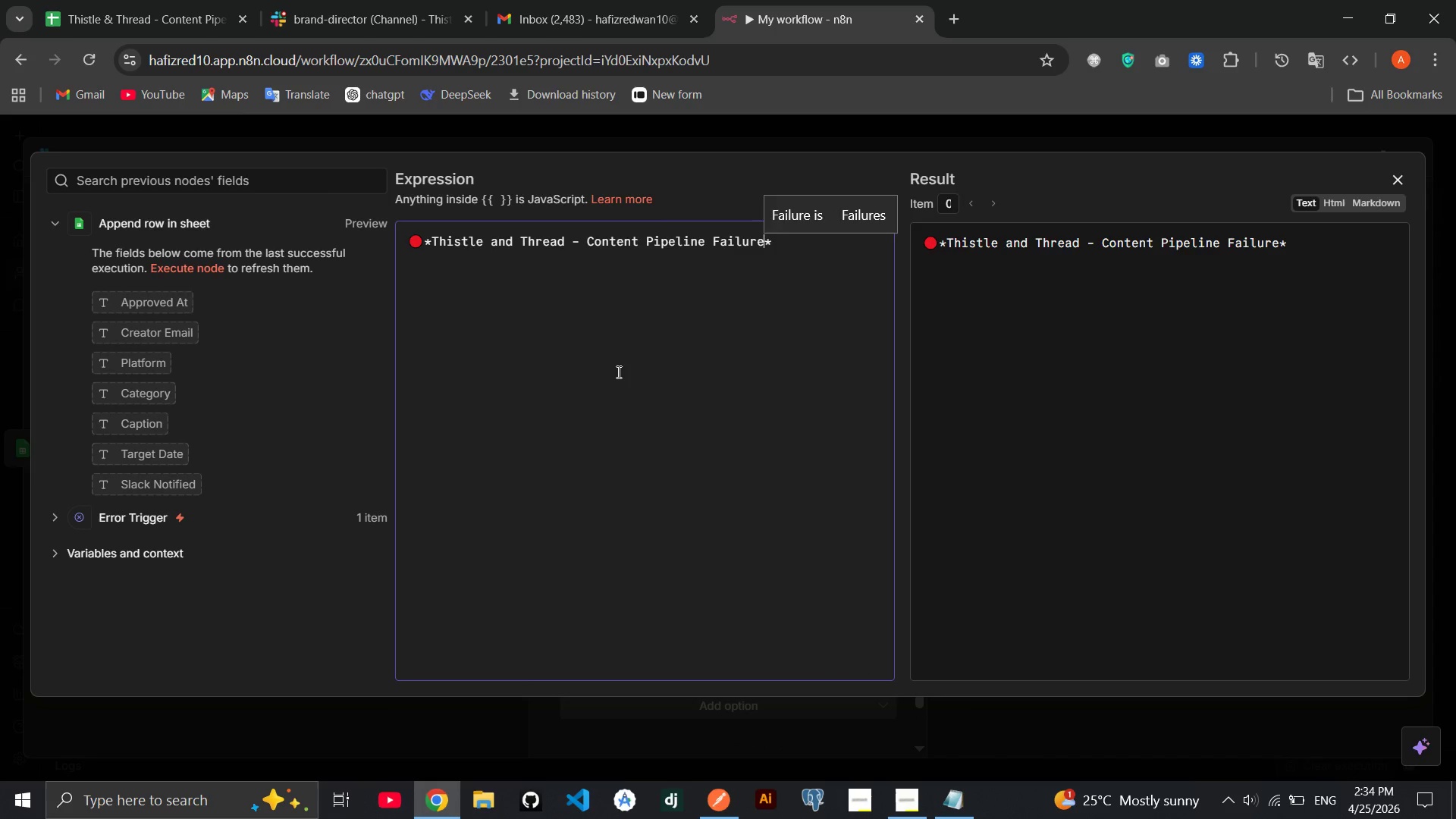 
key(ArrowRight)
 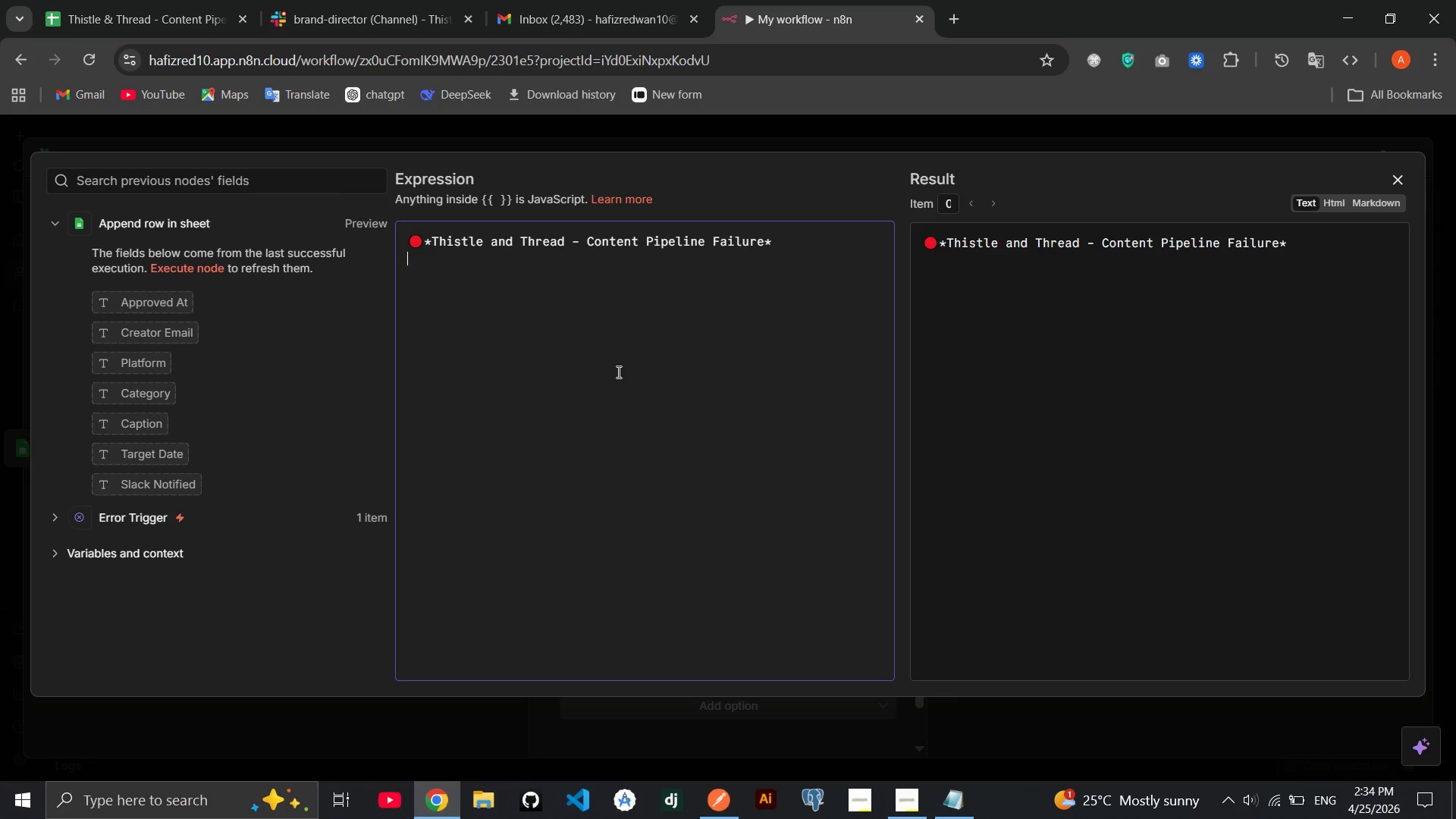 
key(Enter)
 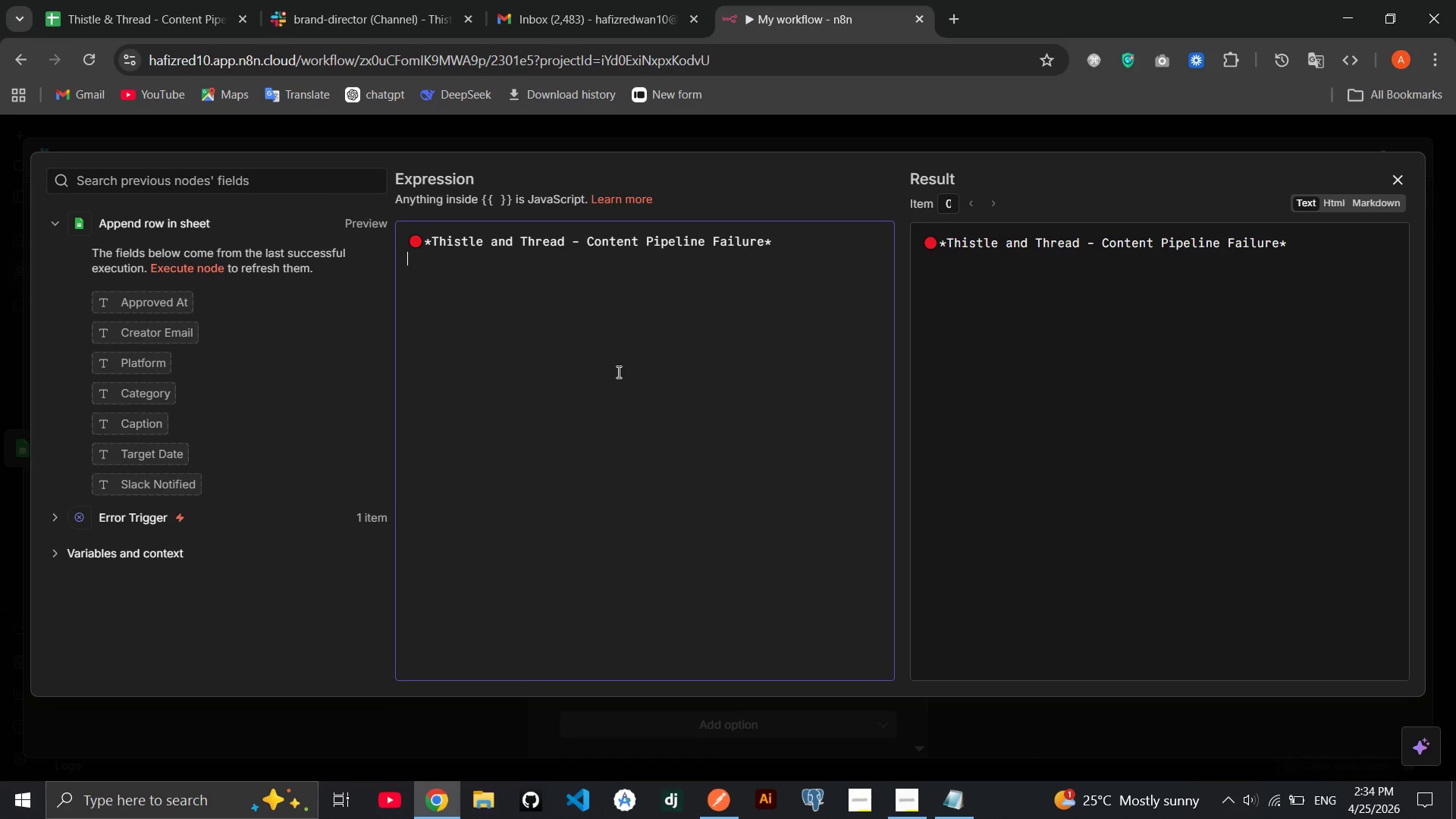 
key(Enter)
 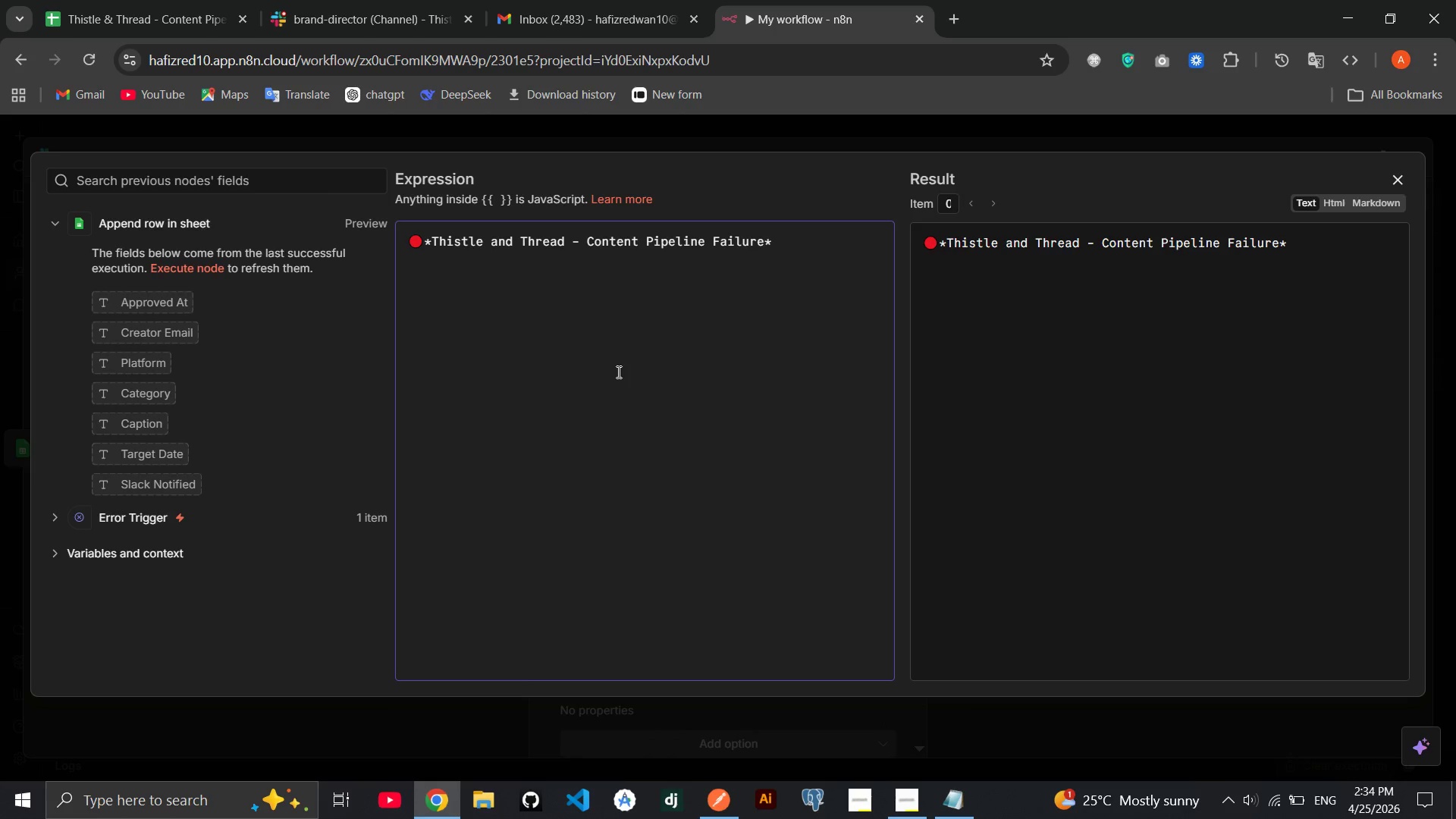 
type(-**)
 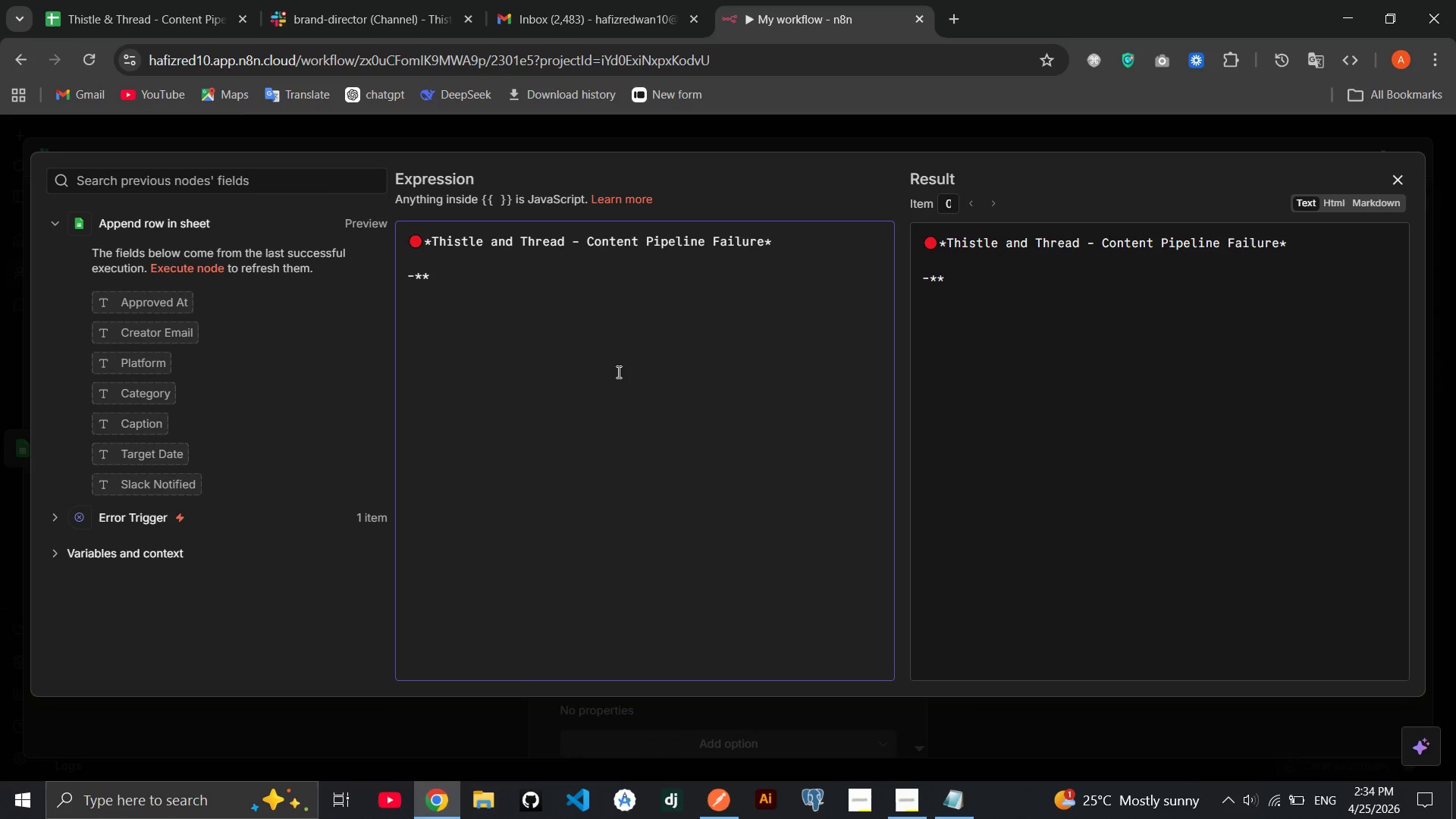 
key(ArrowLeft)
 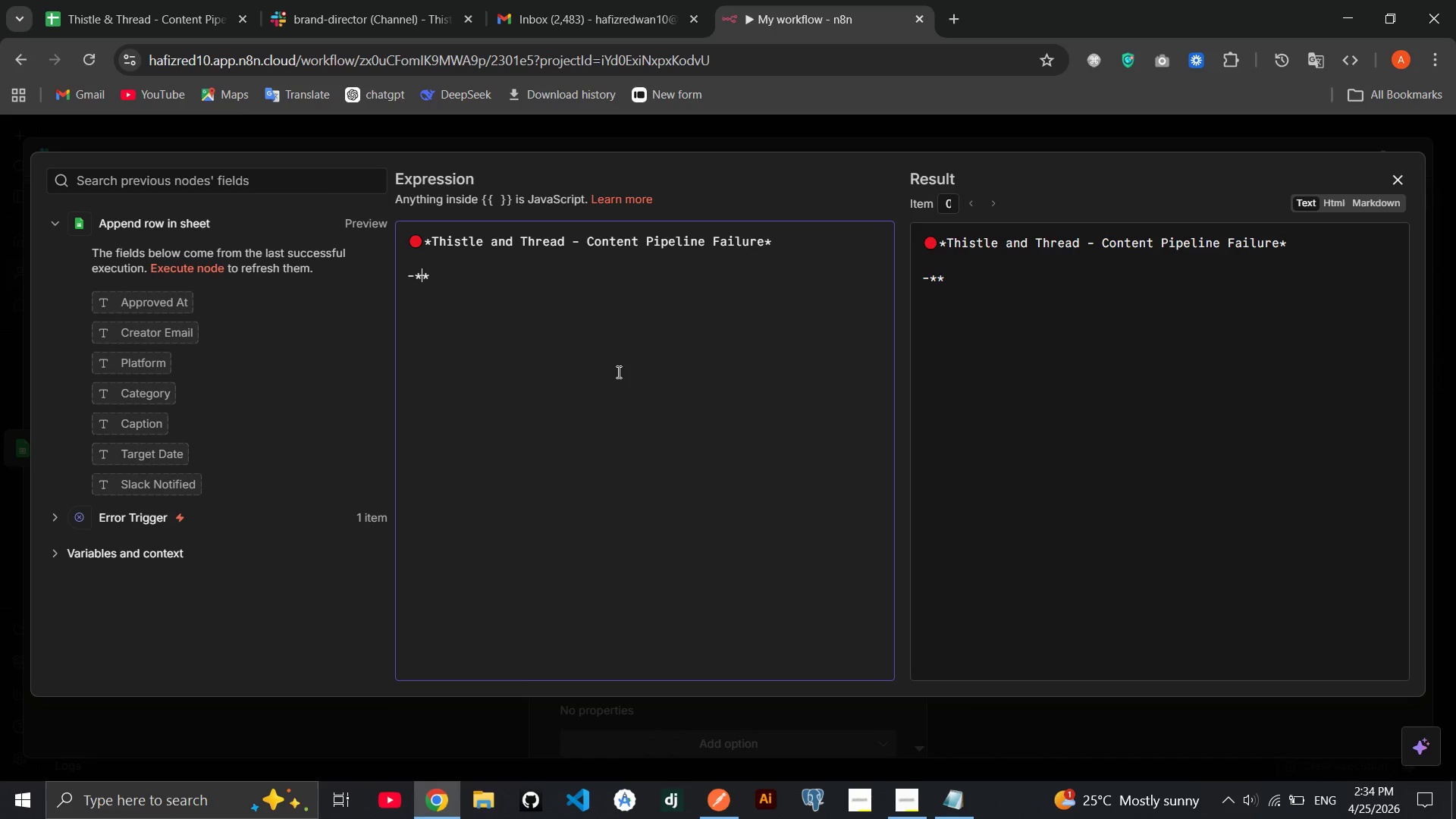 
type(Error:)
 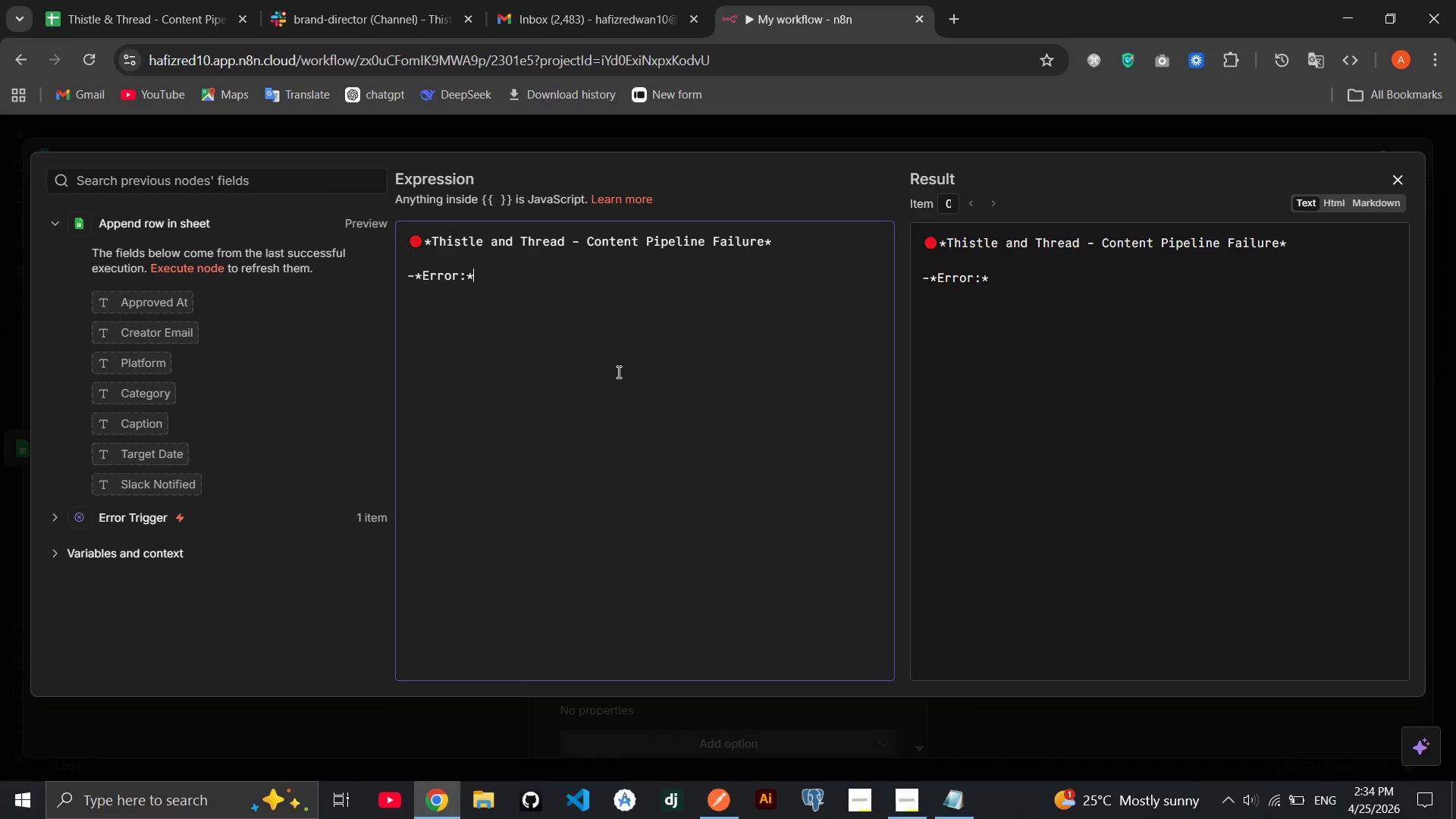 
key(ArrowRight)
 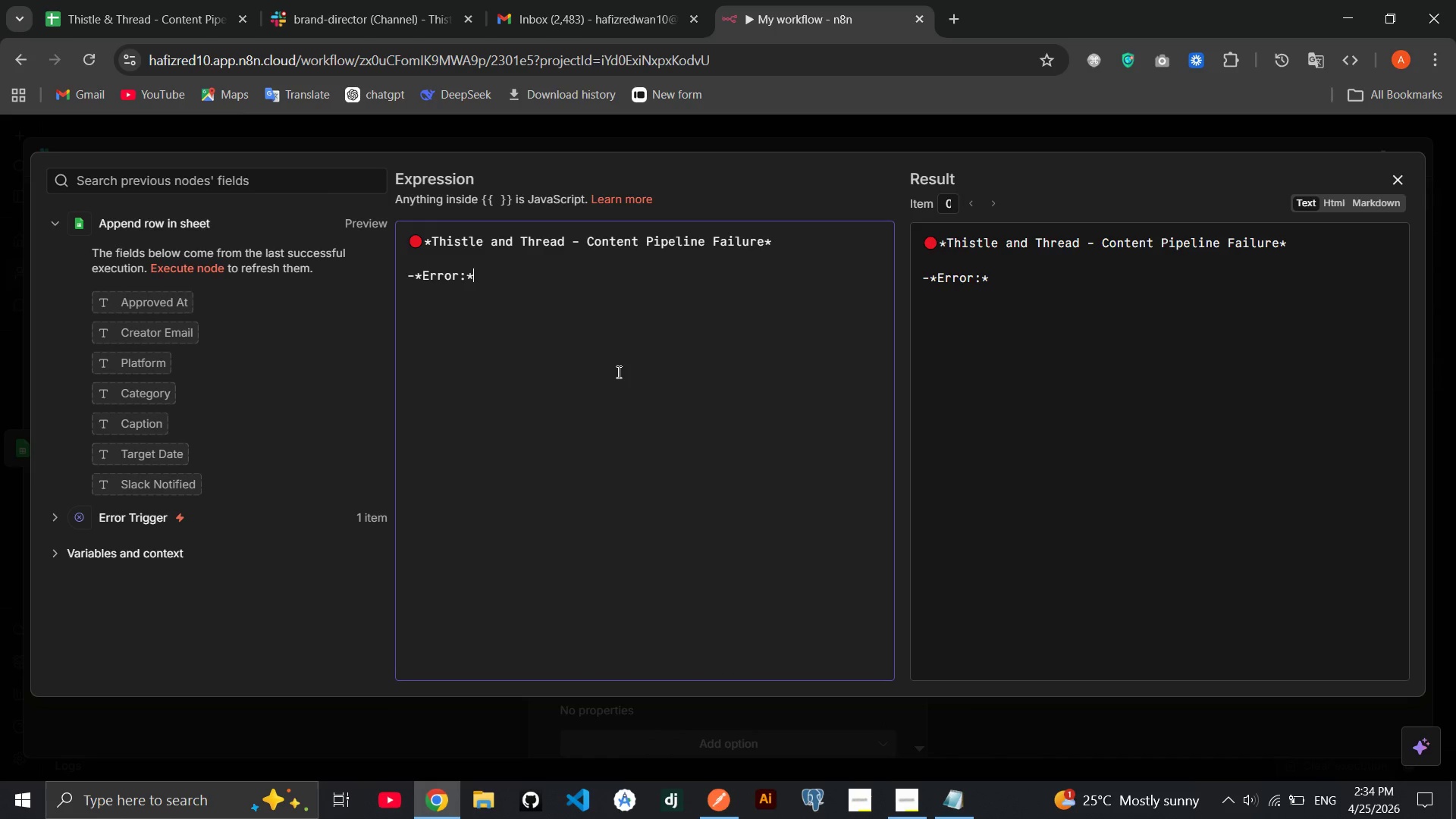 
key(Space)
 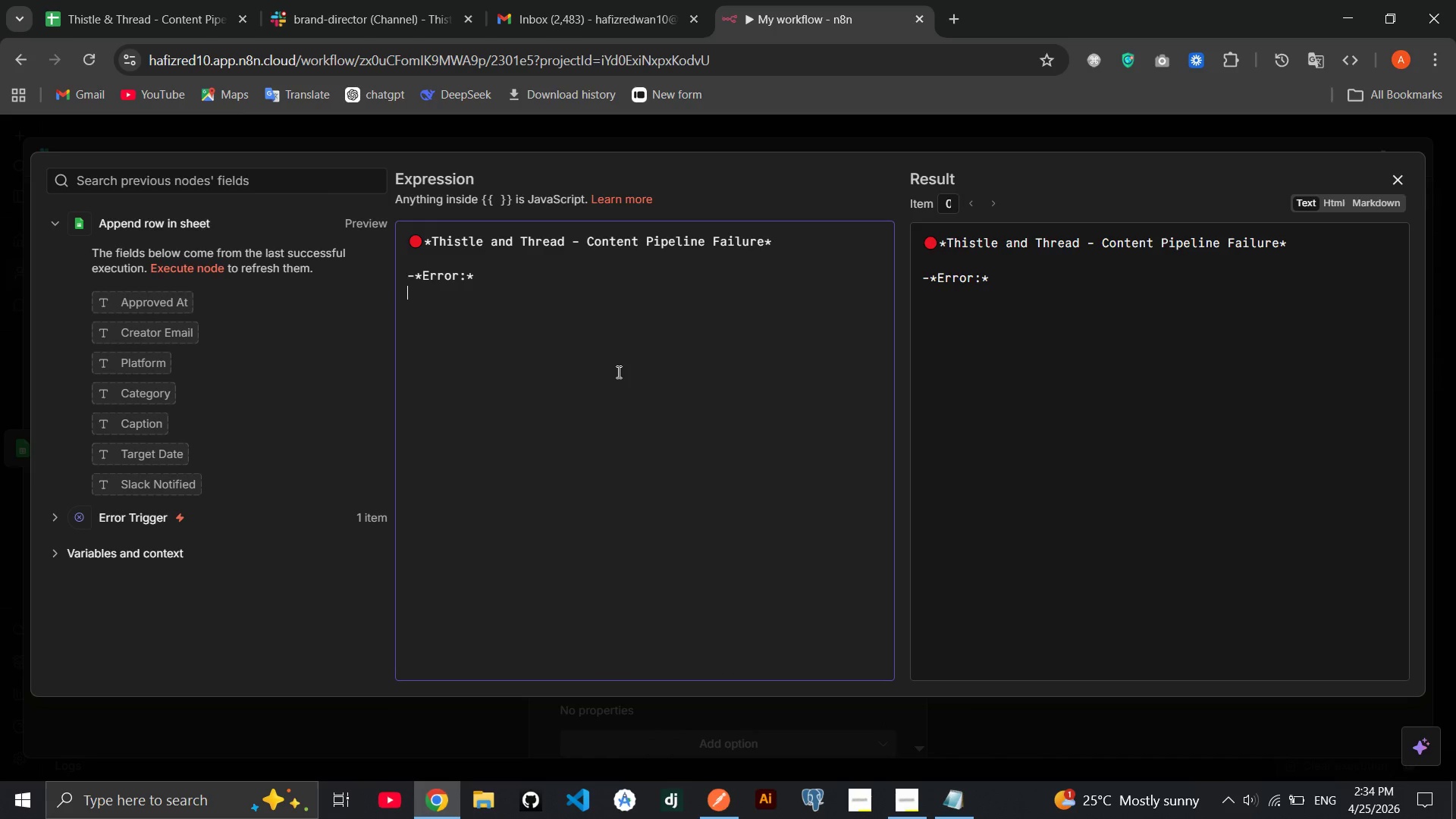 
key(Enter)
 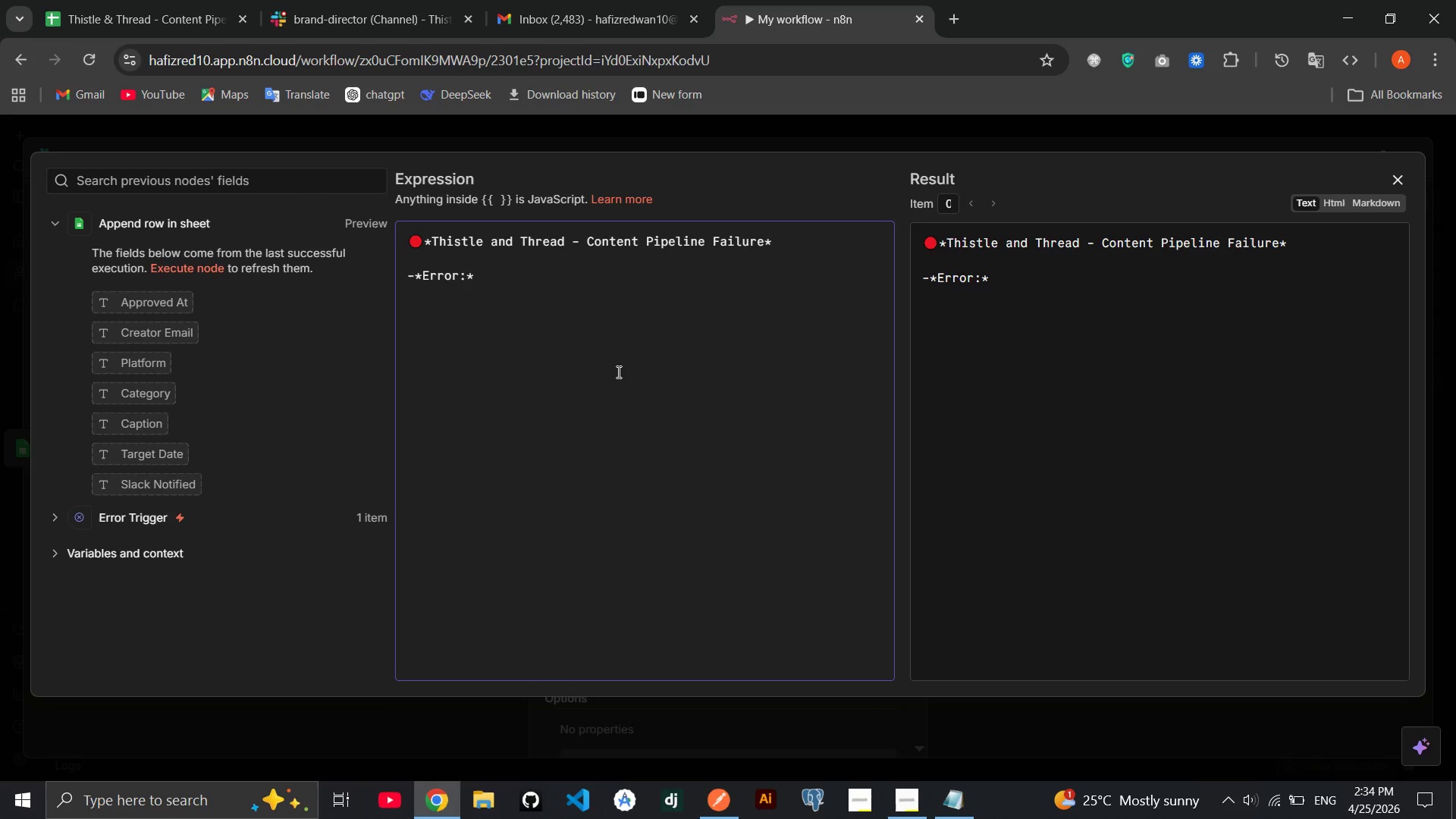 
type(-**)
 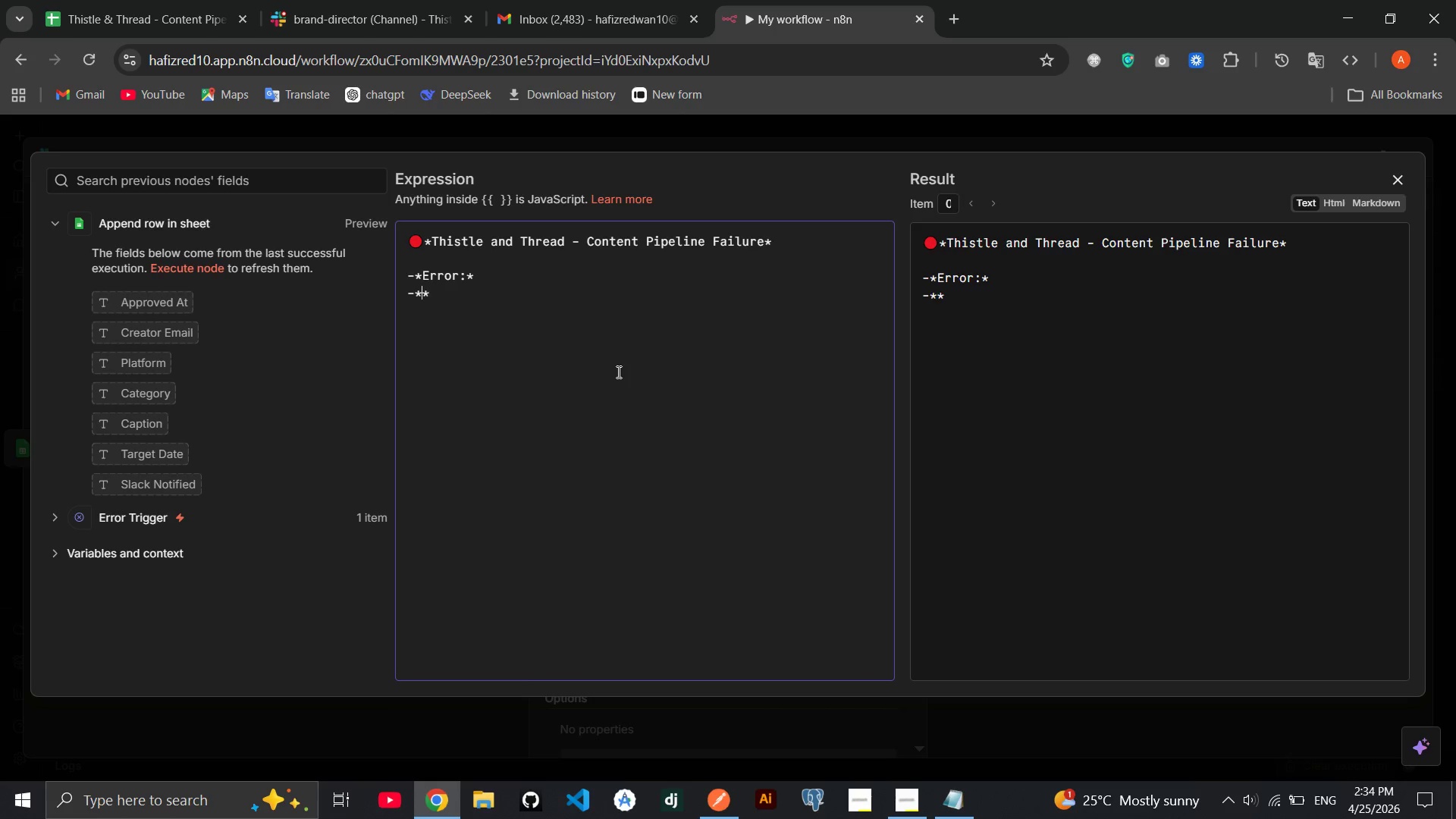 
key(ArrowLeft)
 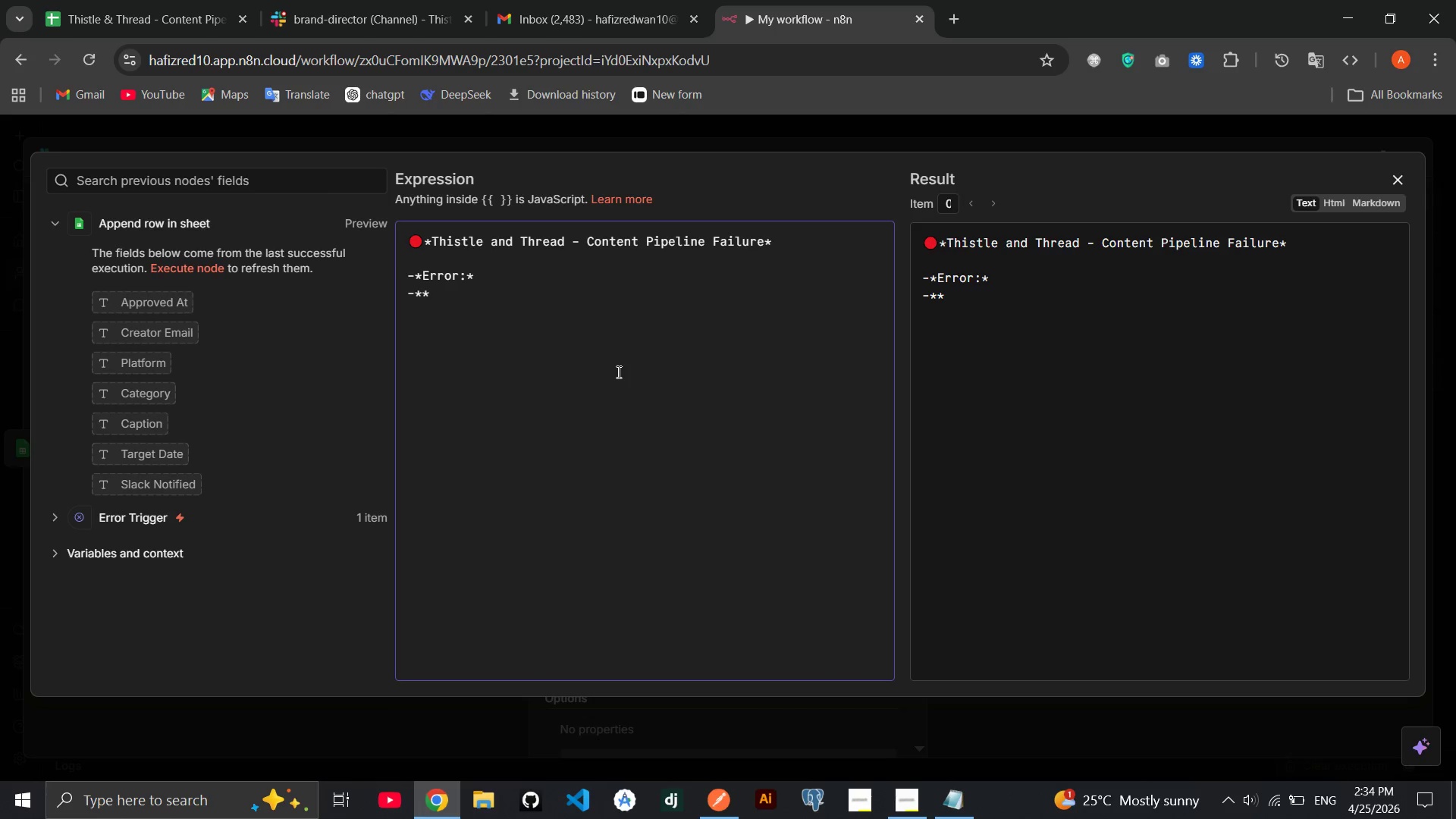 
type(Node:)
 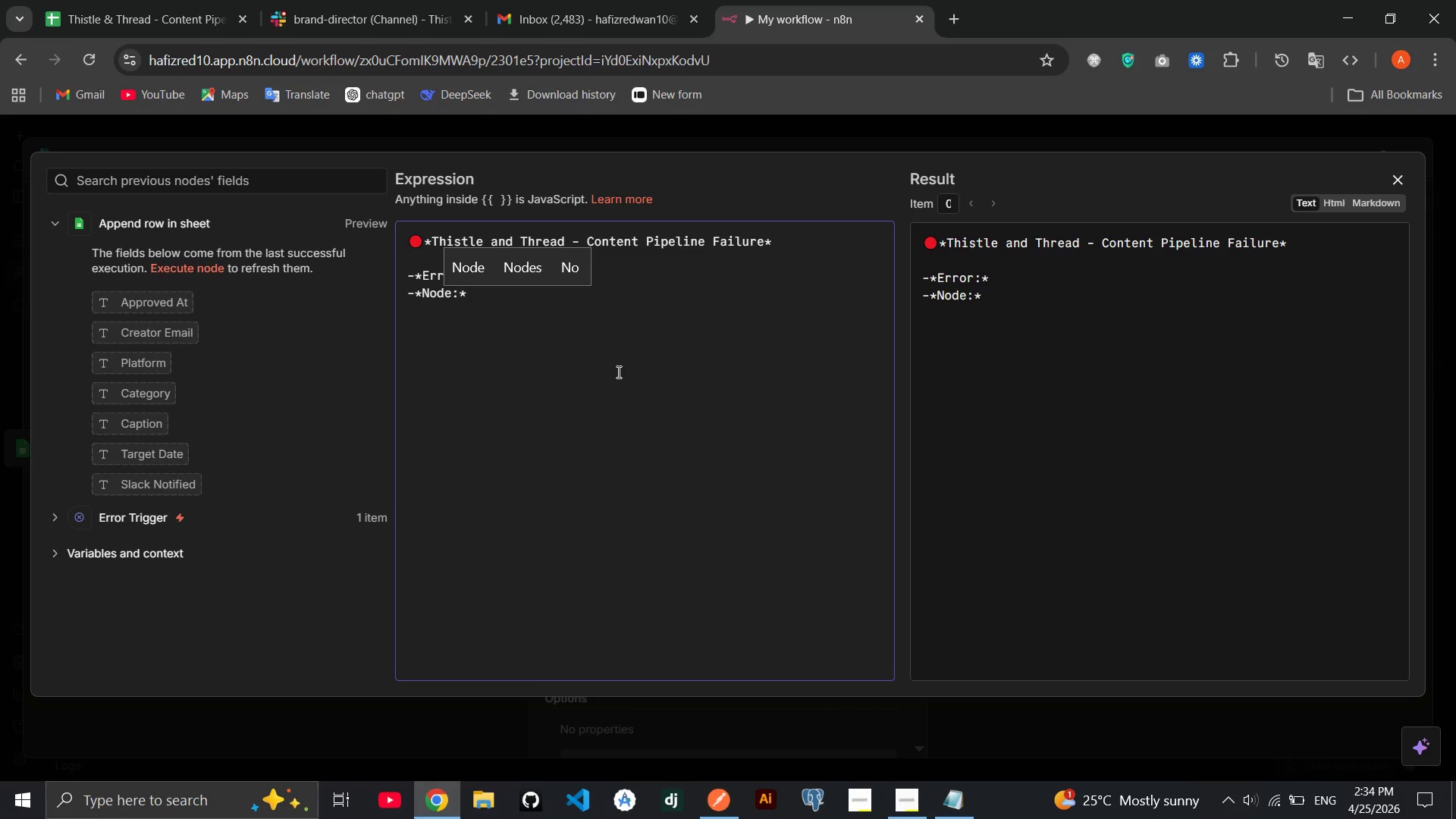 
key(ArrowRight)
 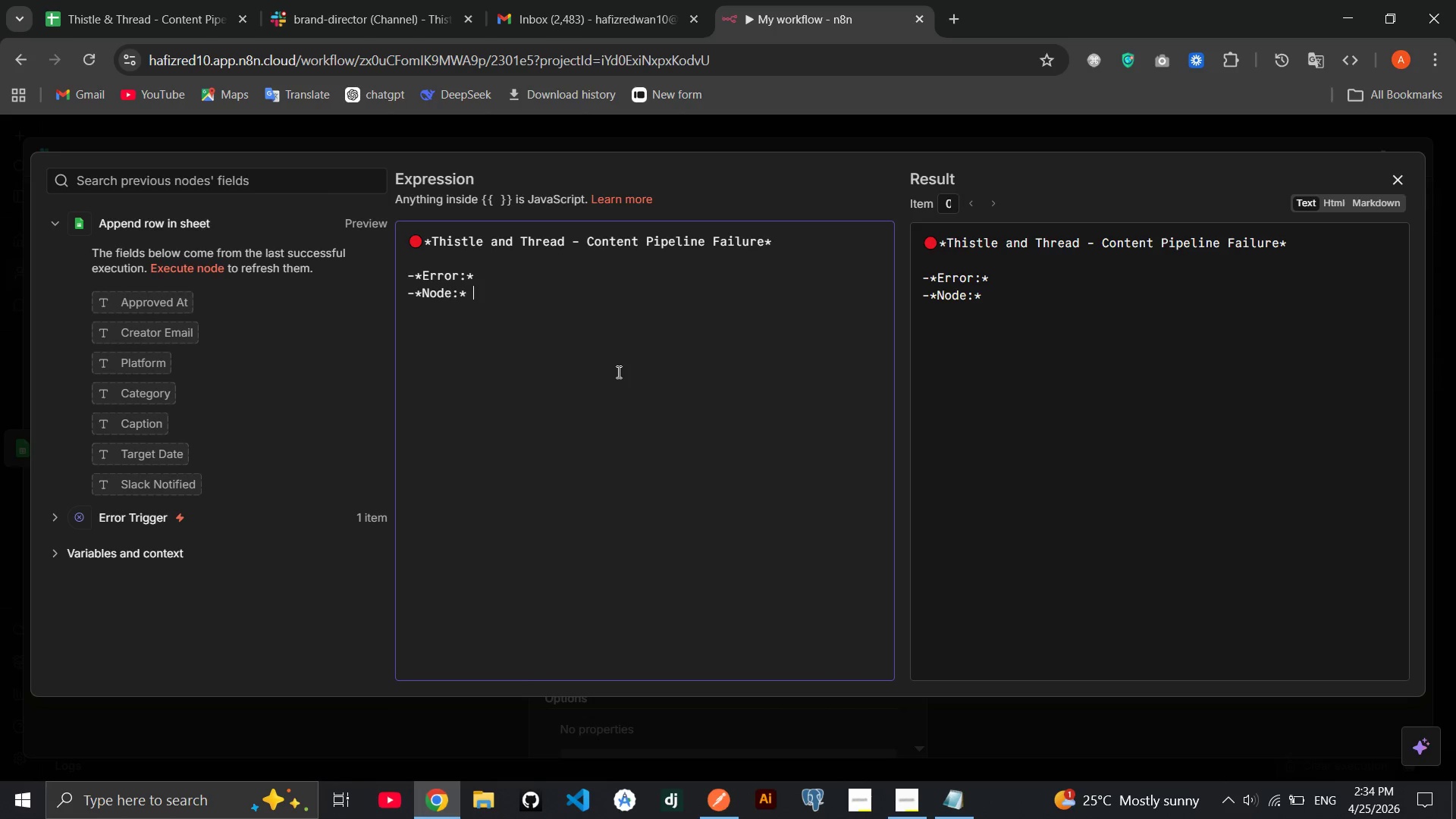 
key(Space)
 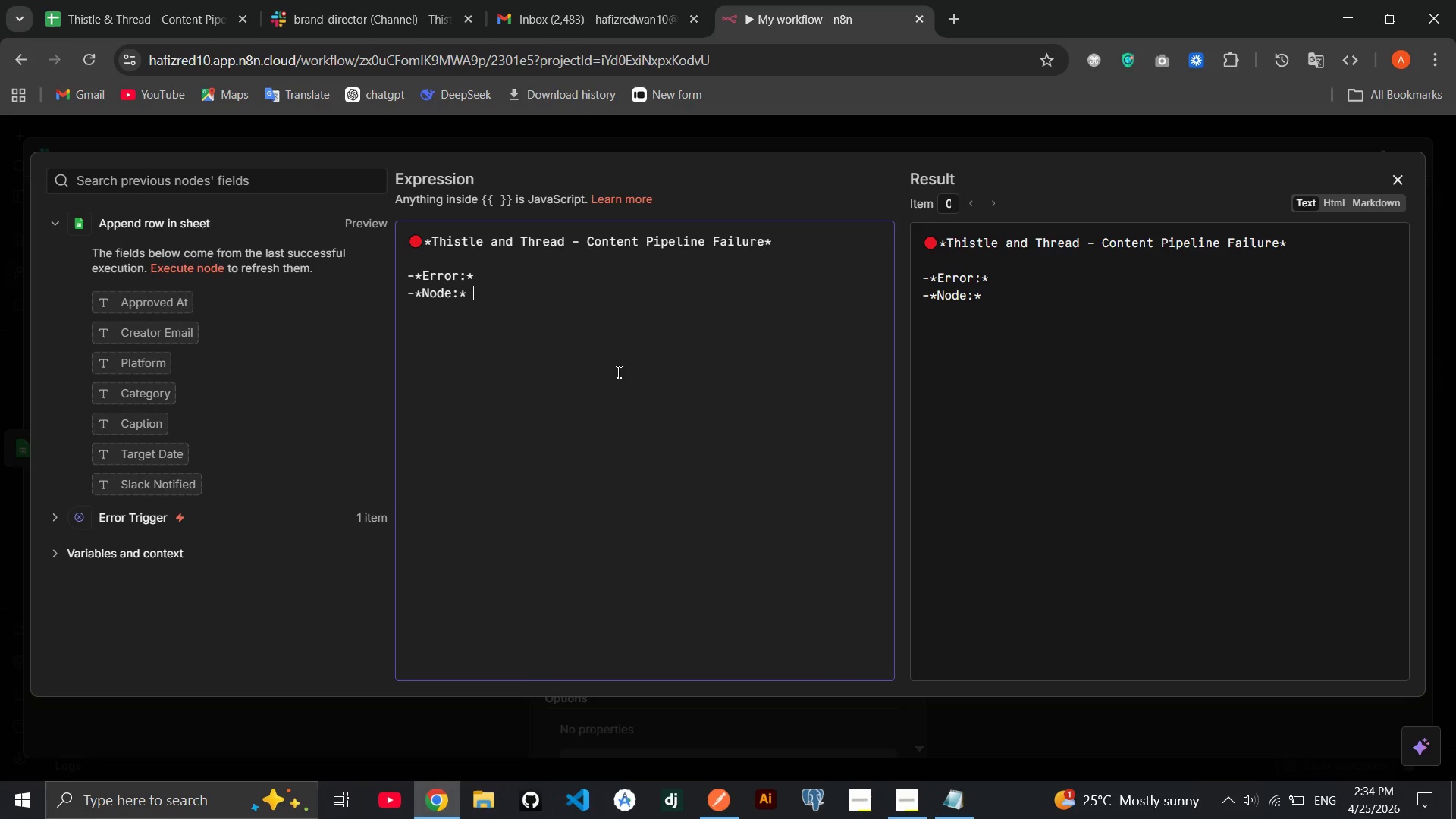 
key(Enter)
 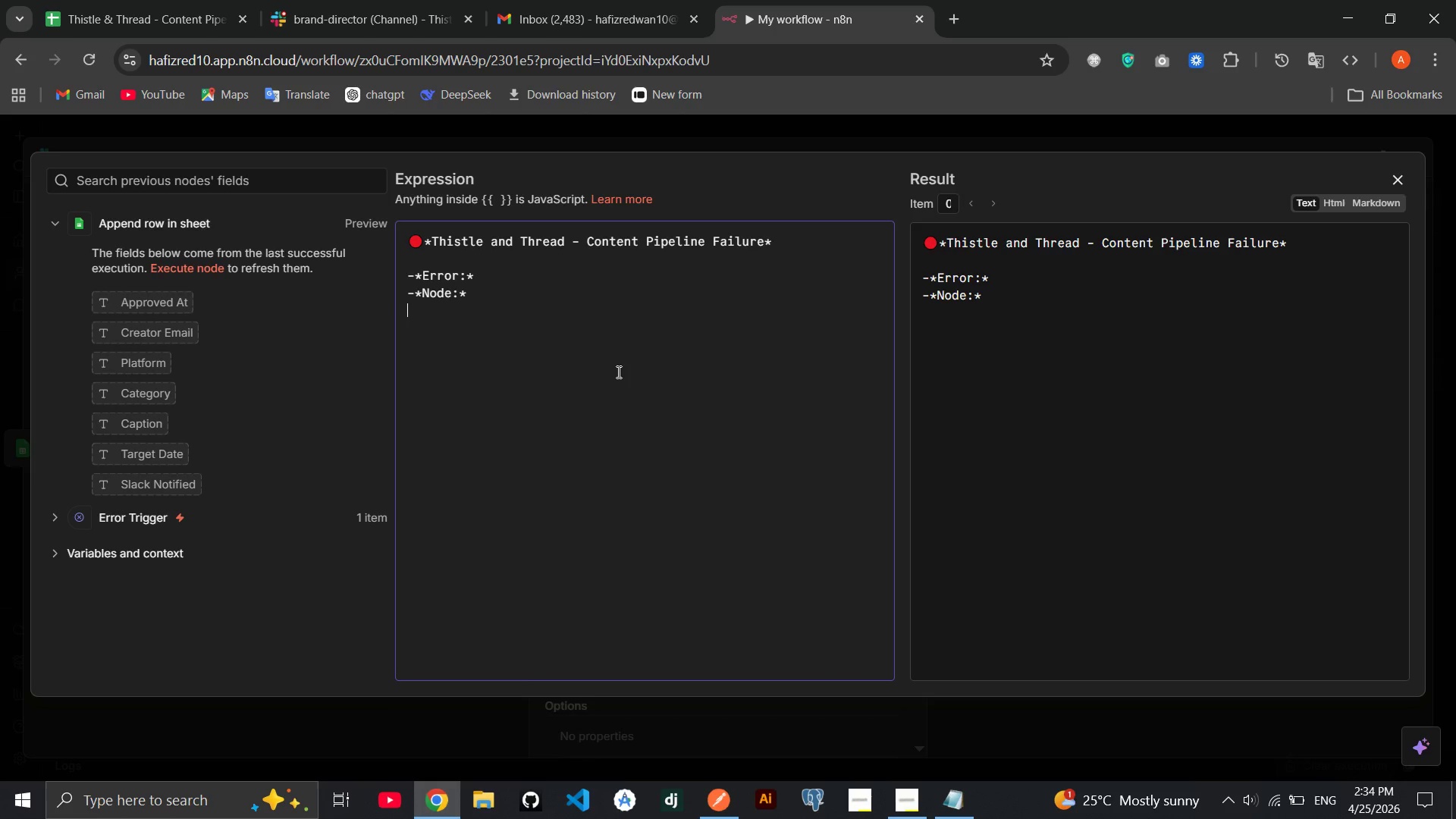 
type(-**)
 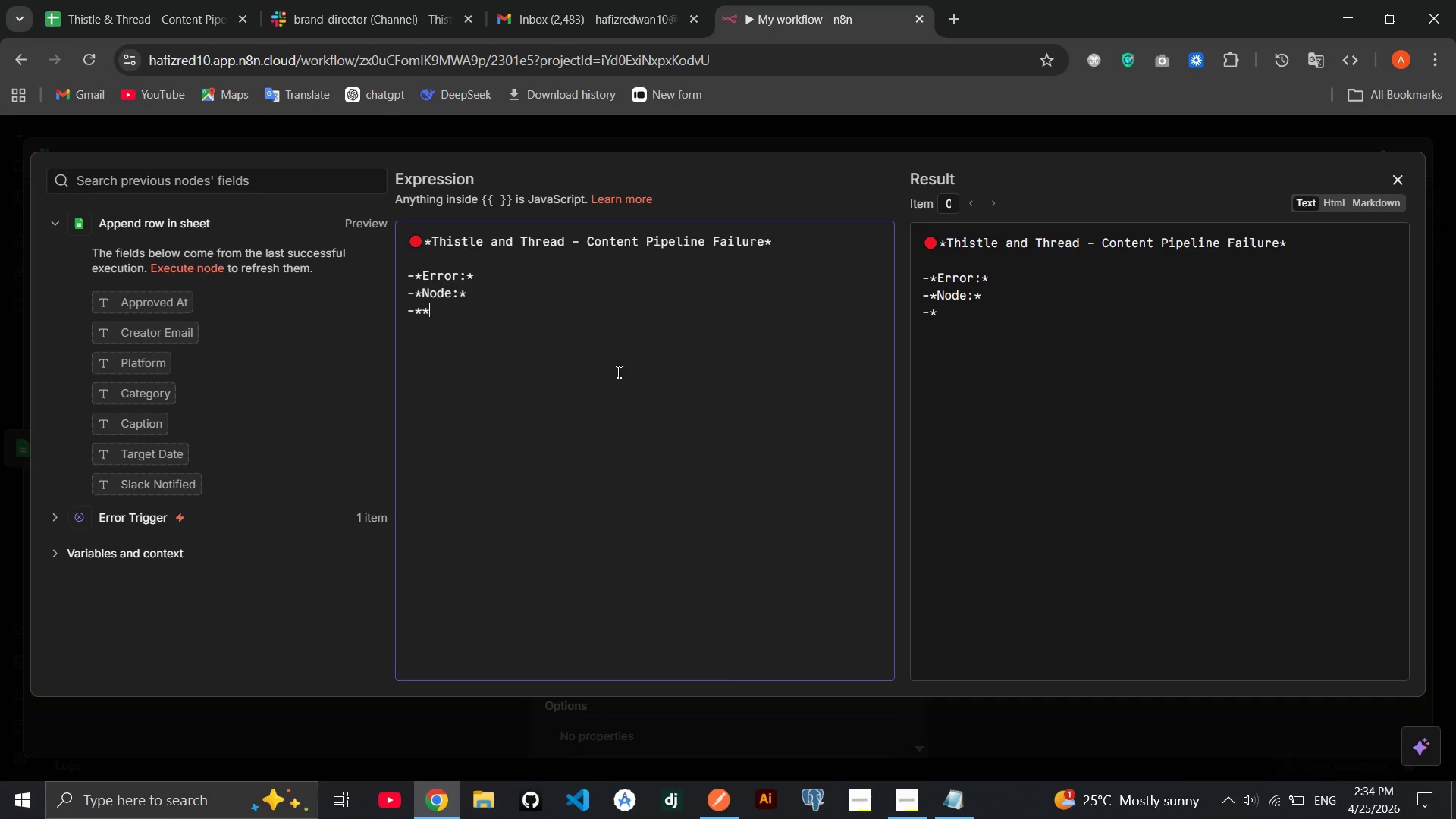 
key(ArrowLeft)
 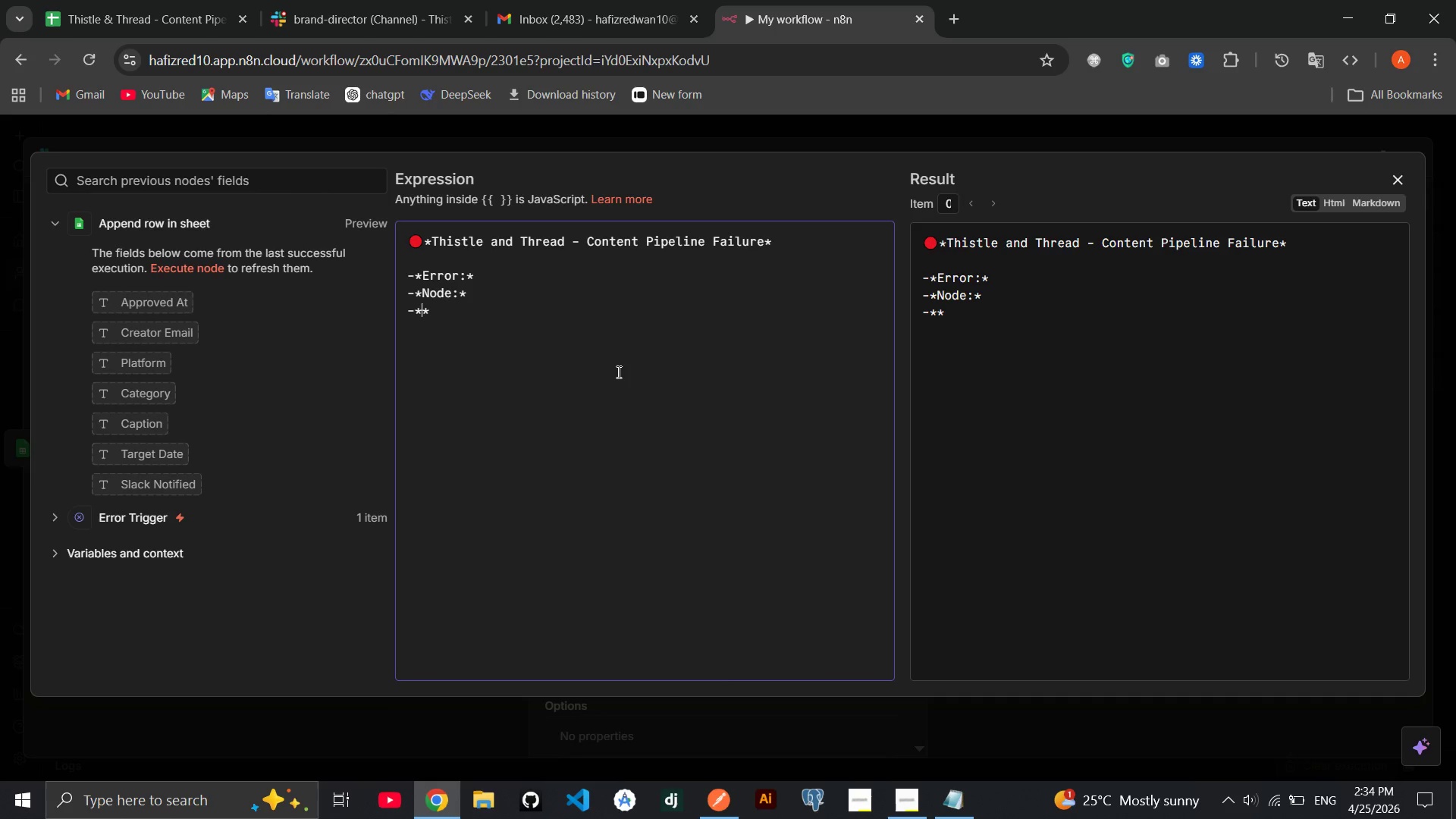 
type(Time:)
 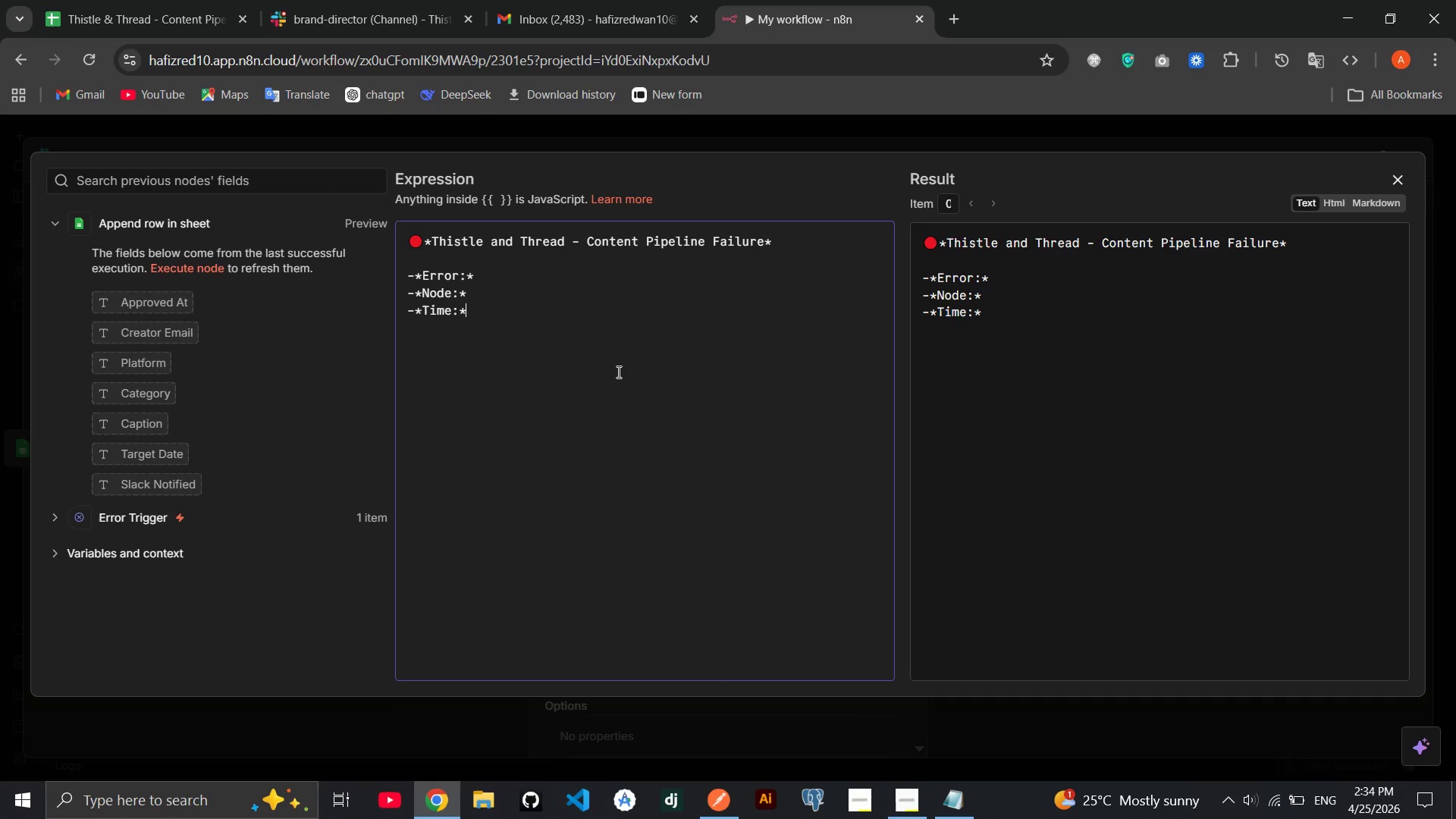 
 